 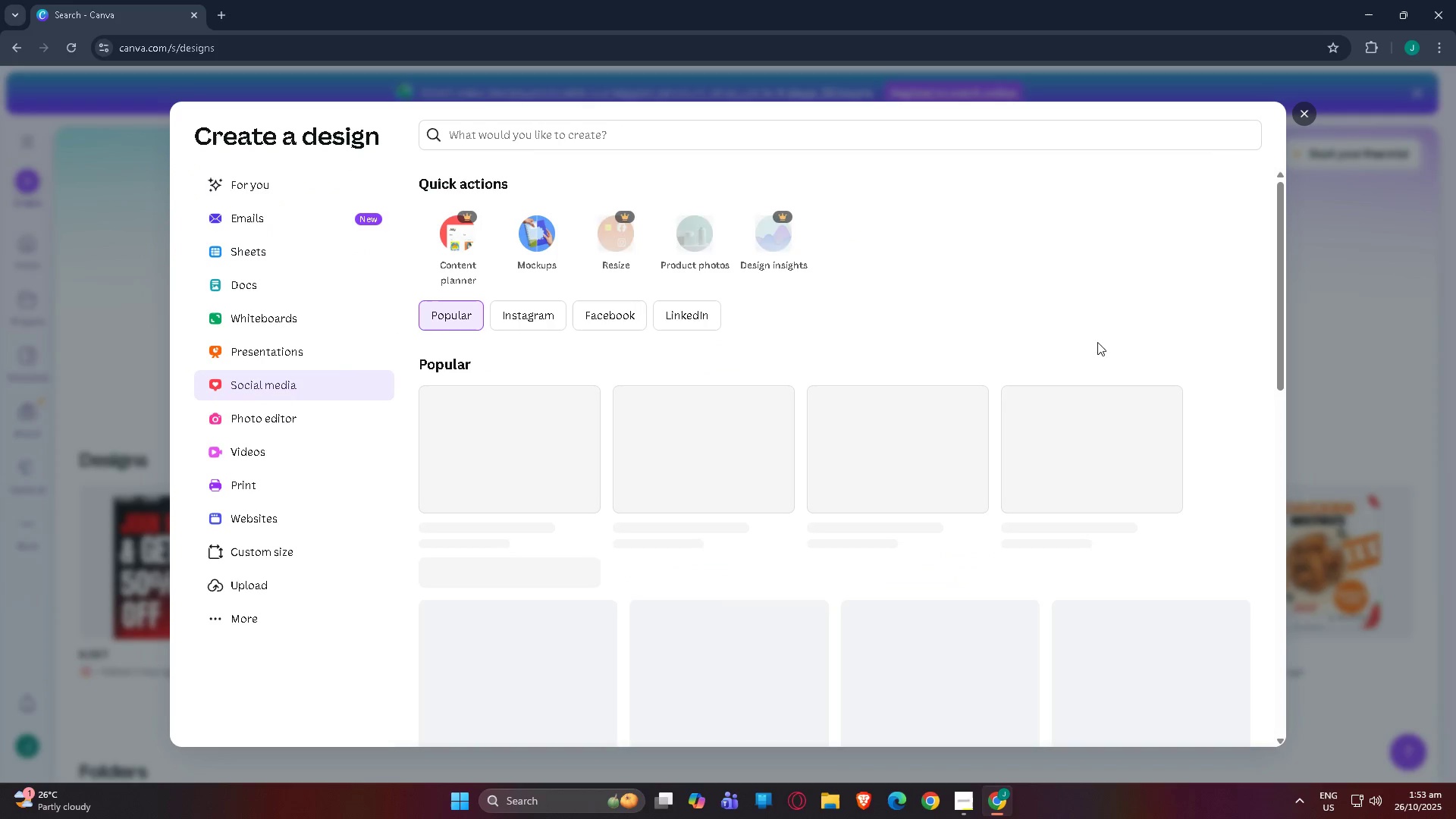 
scroll: coordinate [460, 419], scroll_direction: none, amount: 0.0
 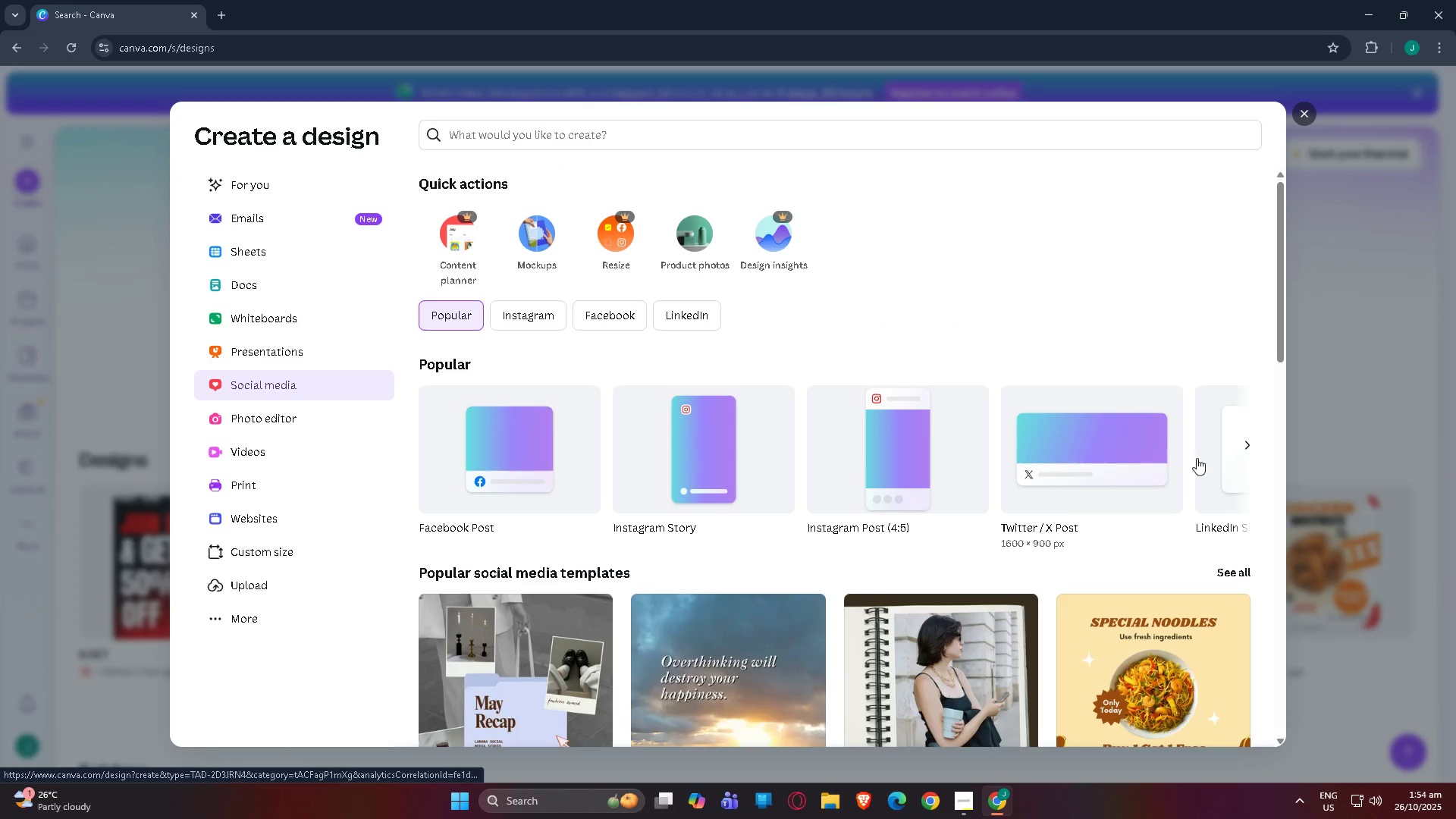 
left_click([1248, 444])
 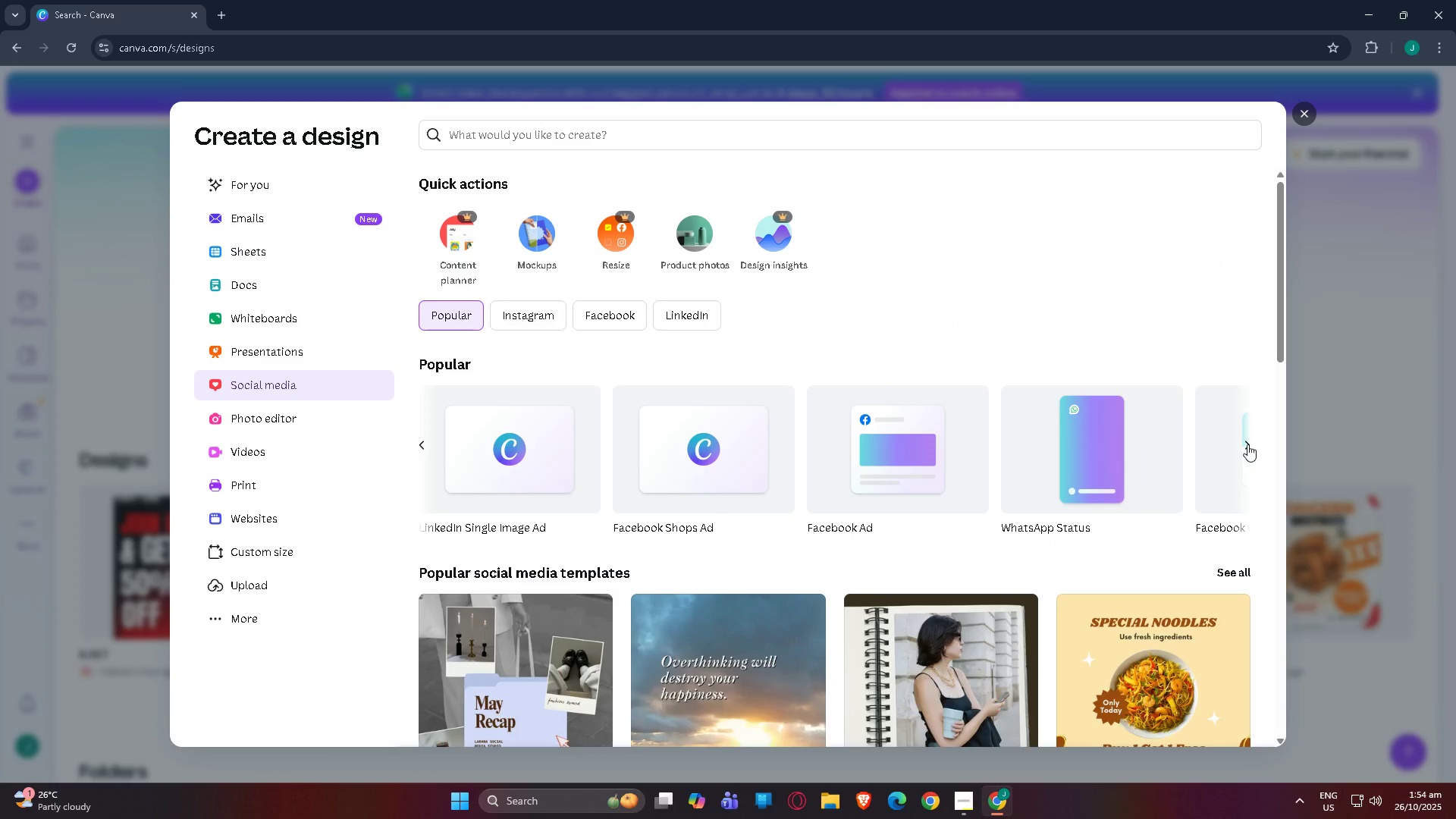 
left_click([1247, 444])
 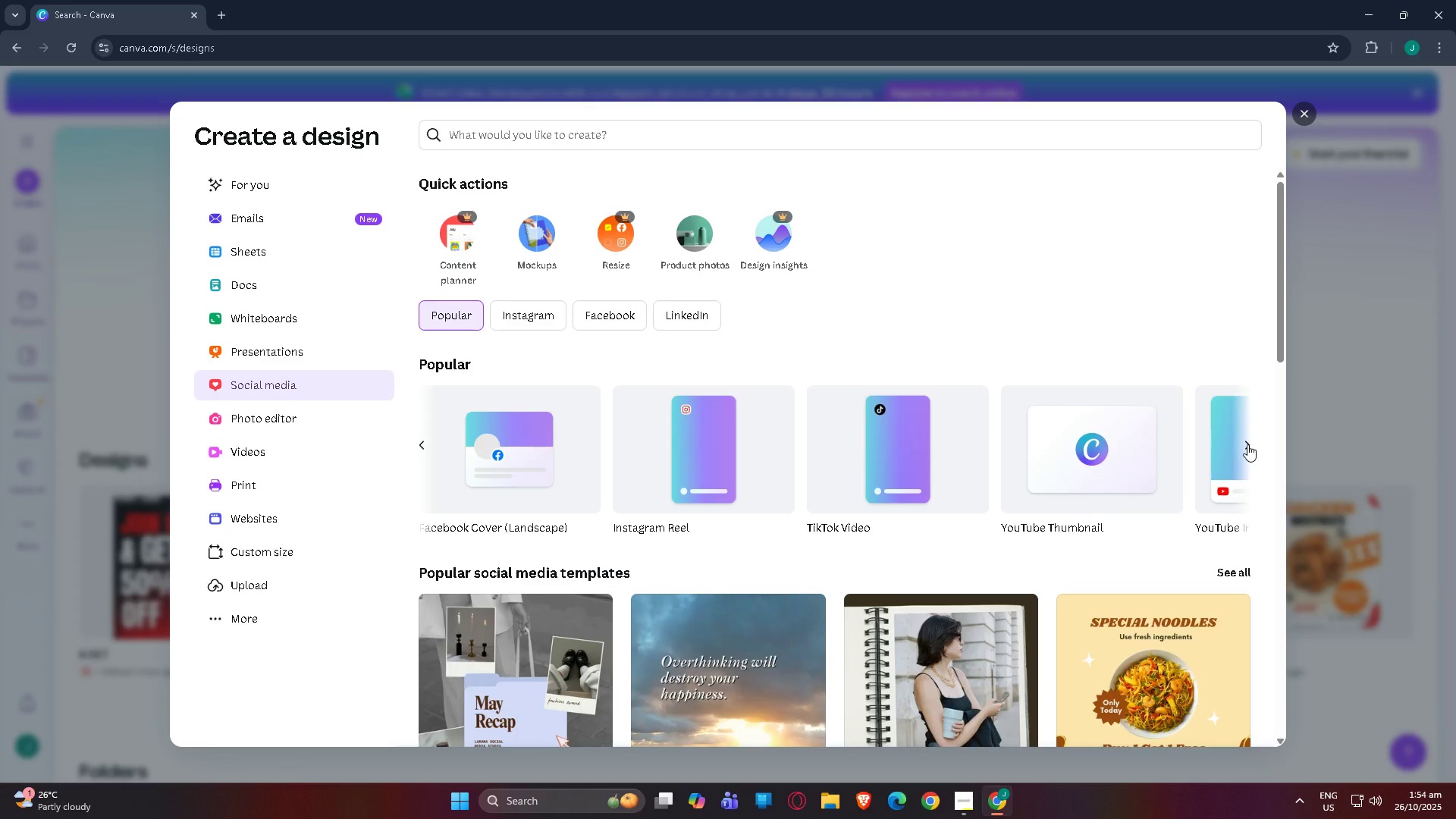 
left_click([1247, 444])
 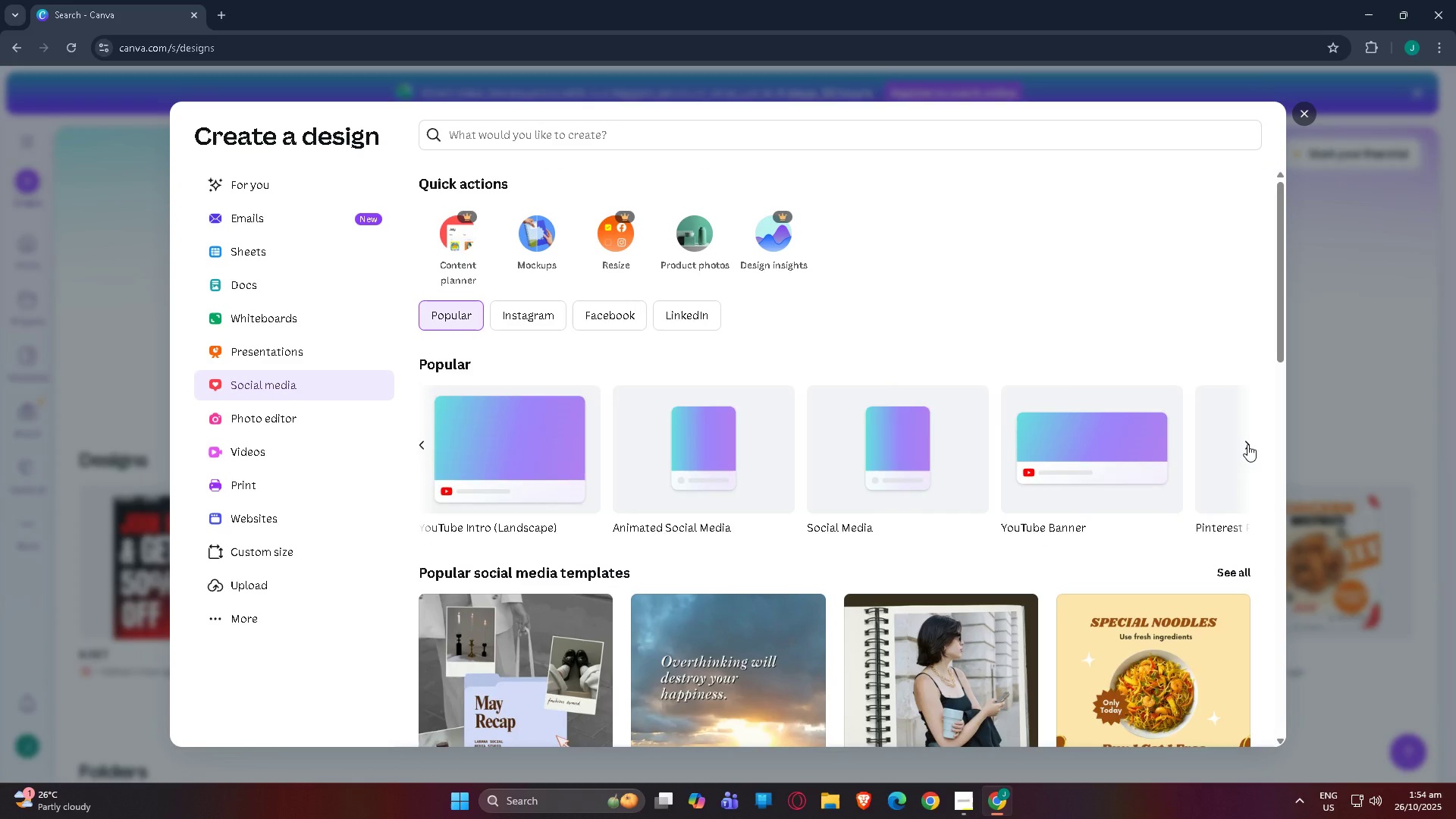 
left_click([1247, 444])
 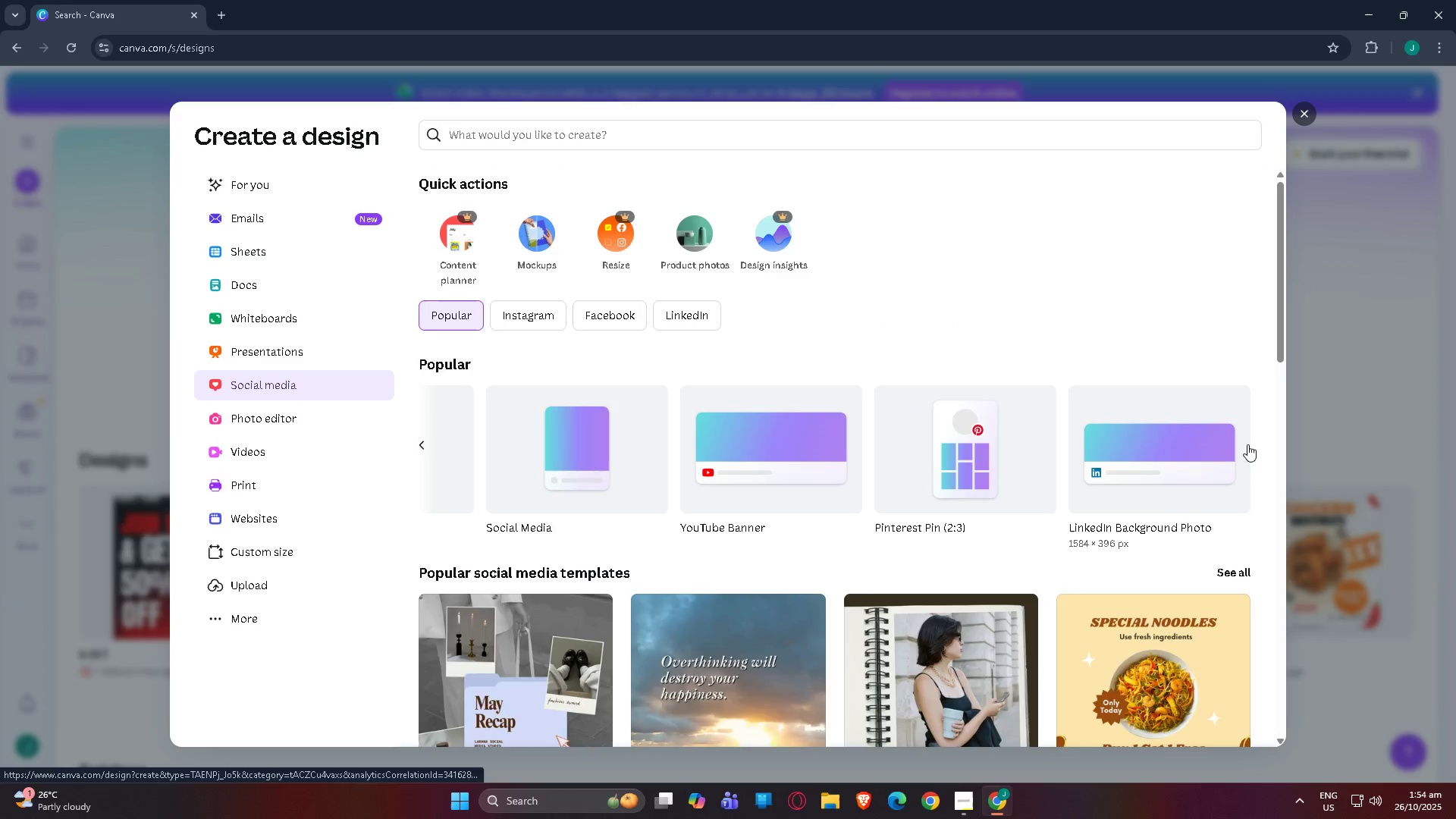 
left_click([1247, 444])
 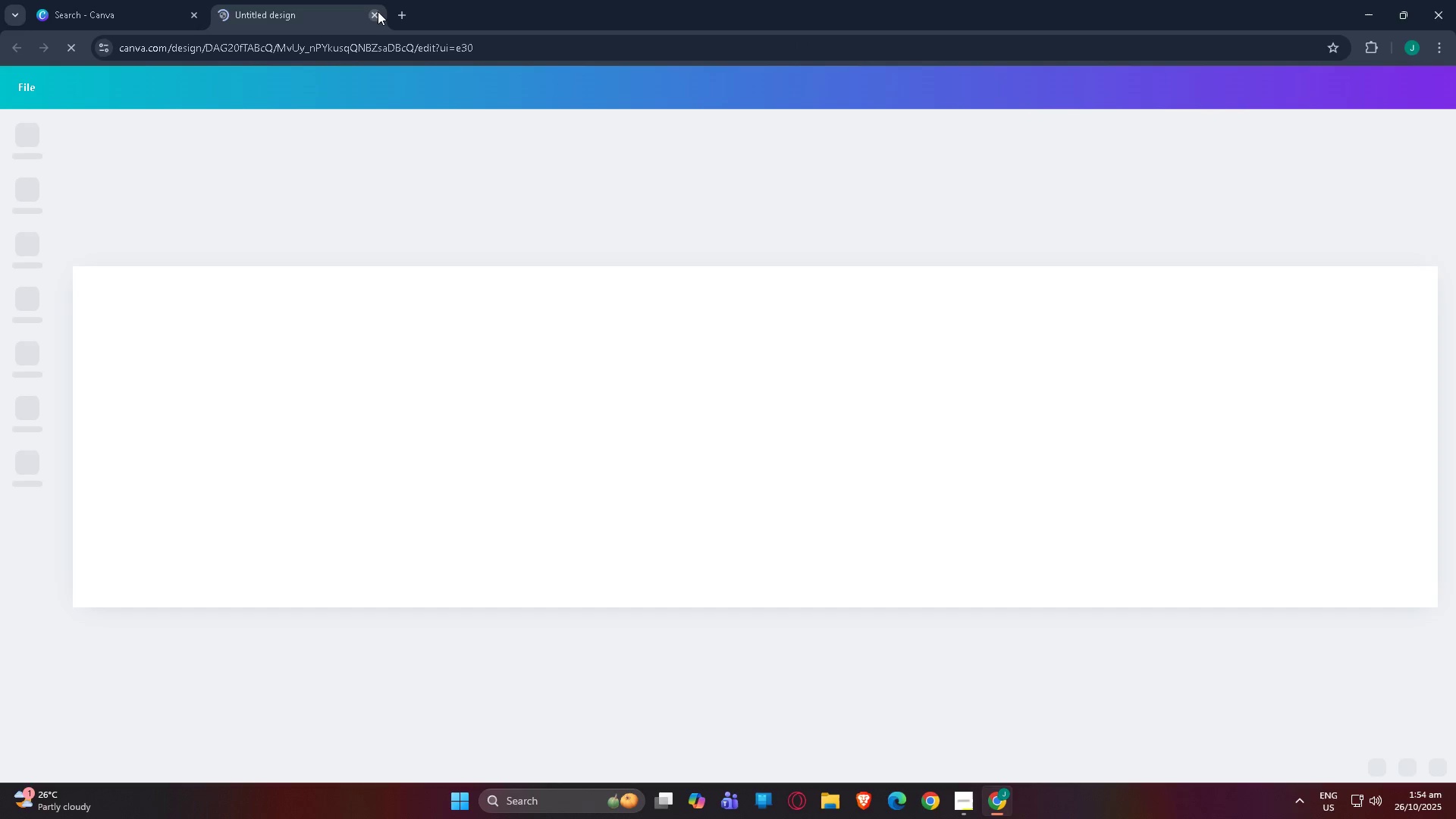 
left_click([378, 15])
 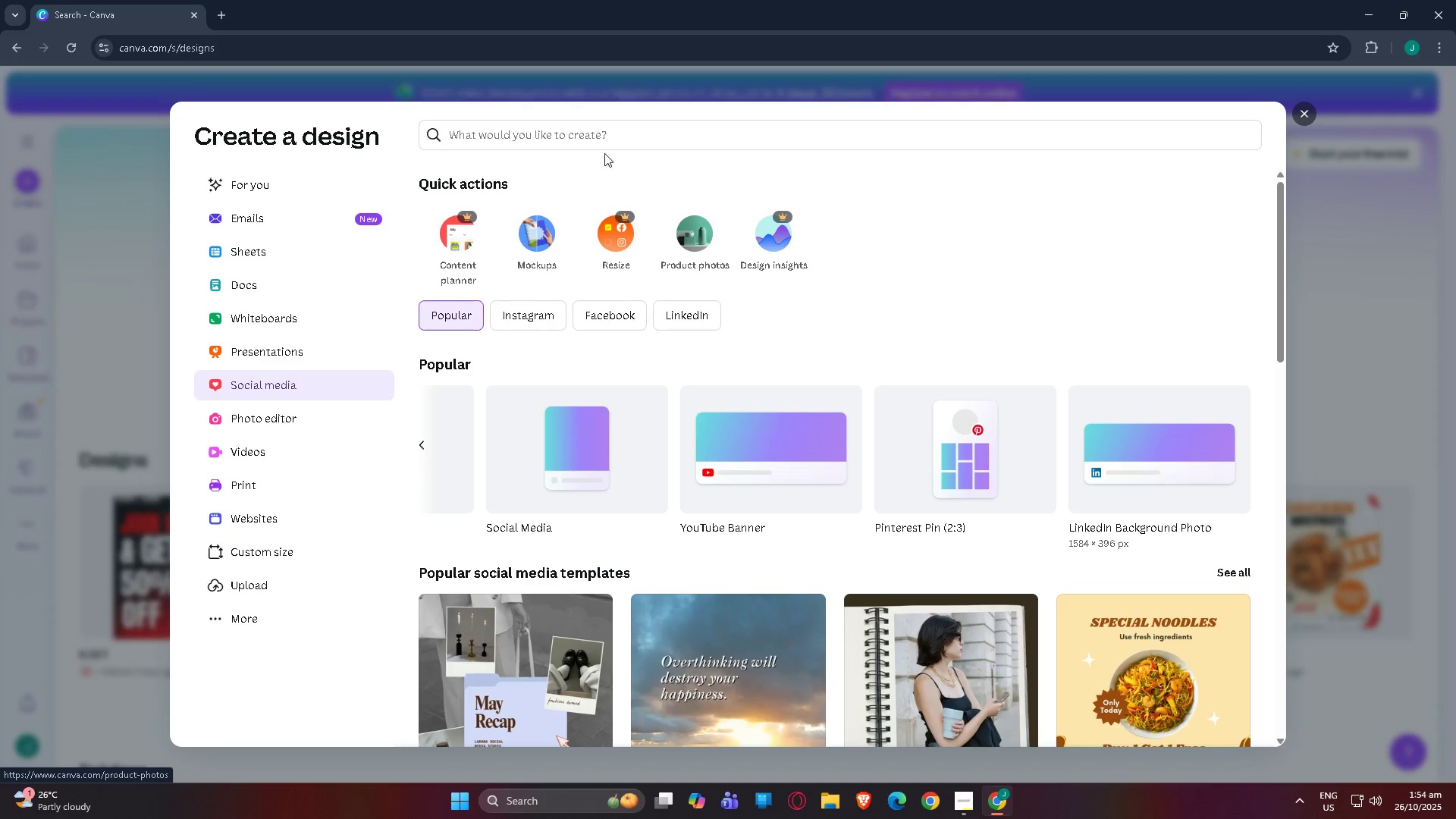 
left_click([519, 315])
 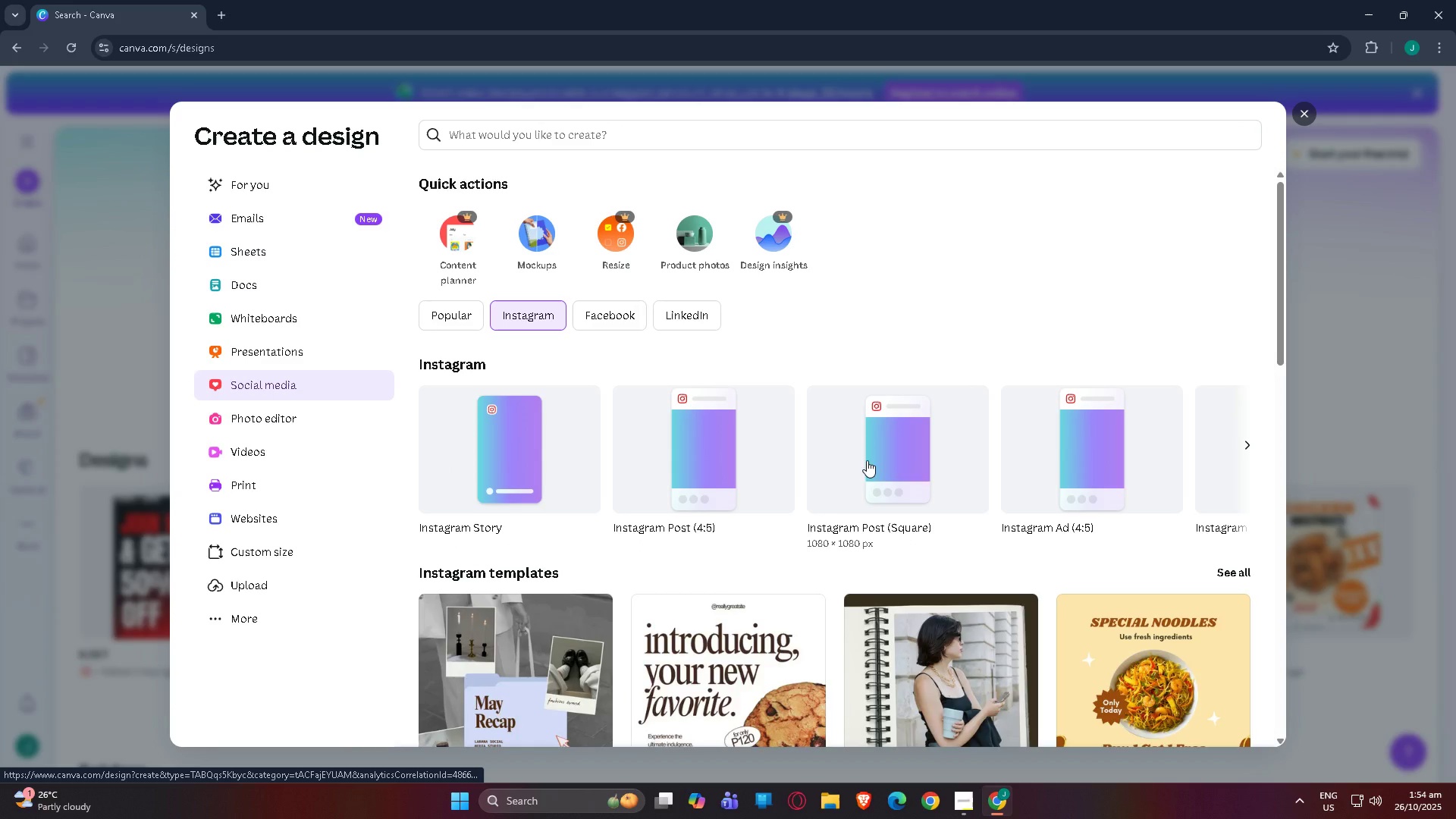 
left_click([867, 460])
 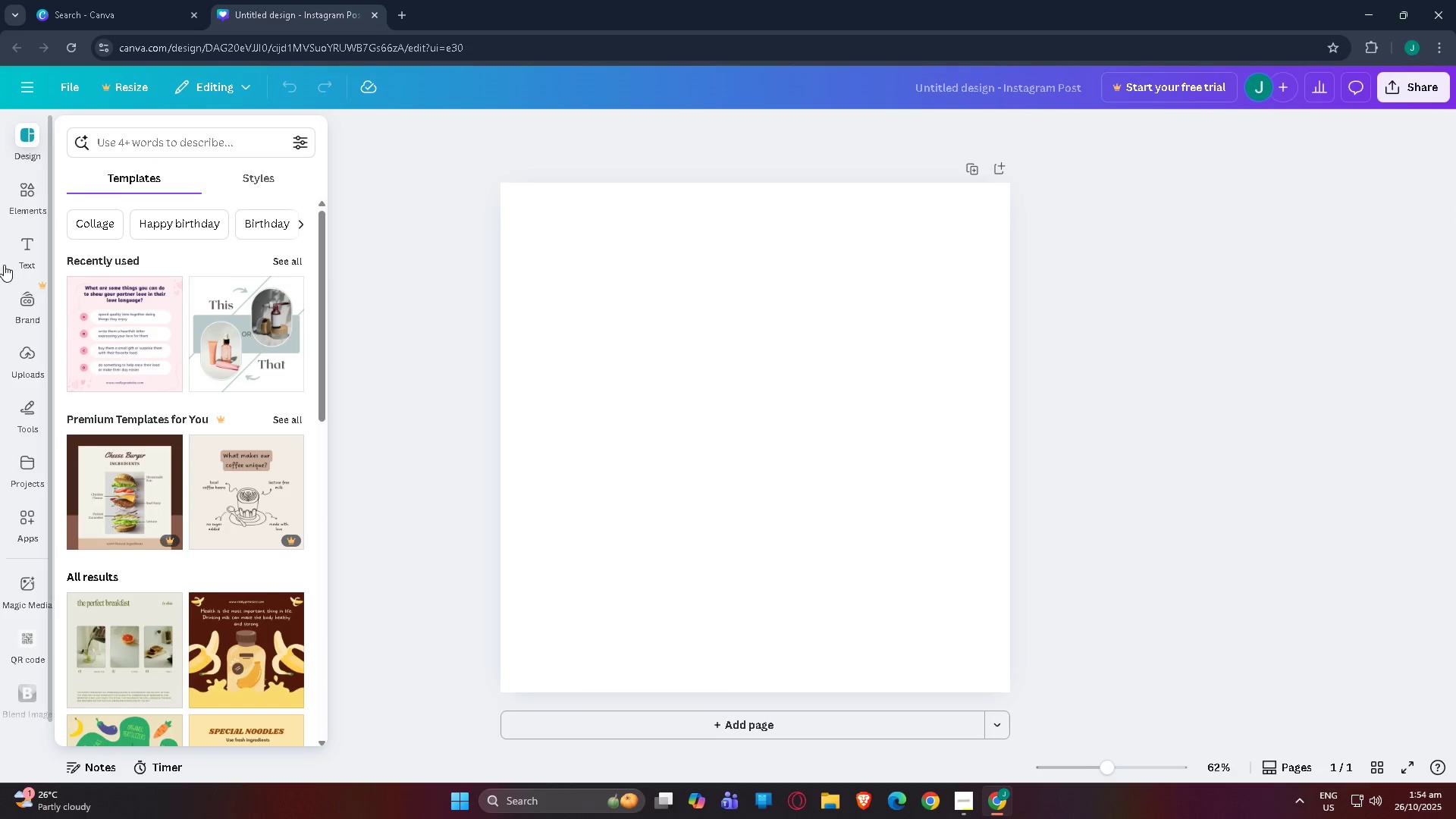 
wait(5.72)
 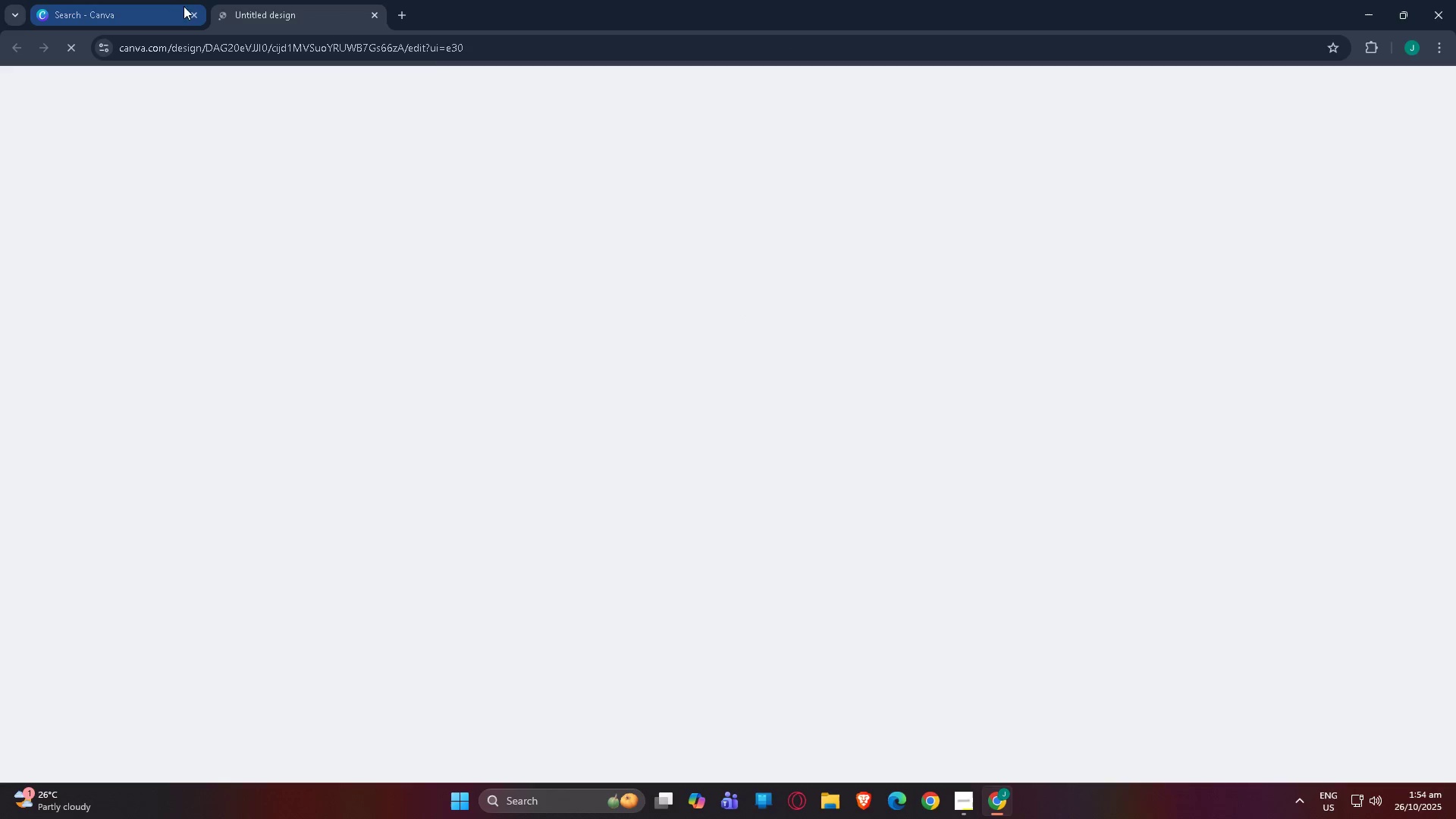 
left_click([26, 184])
 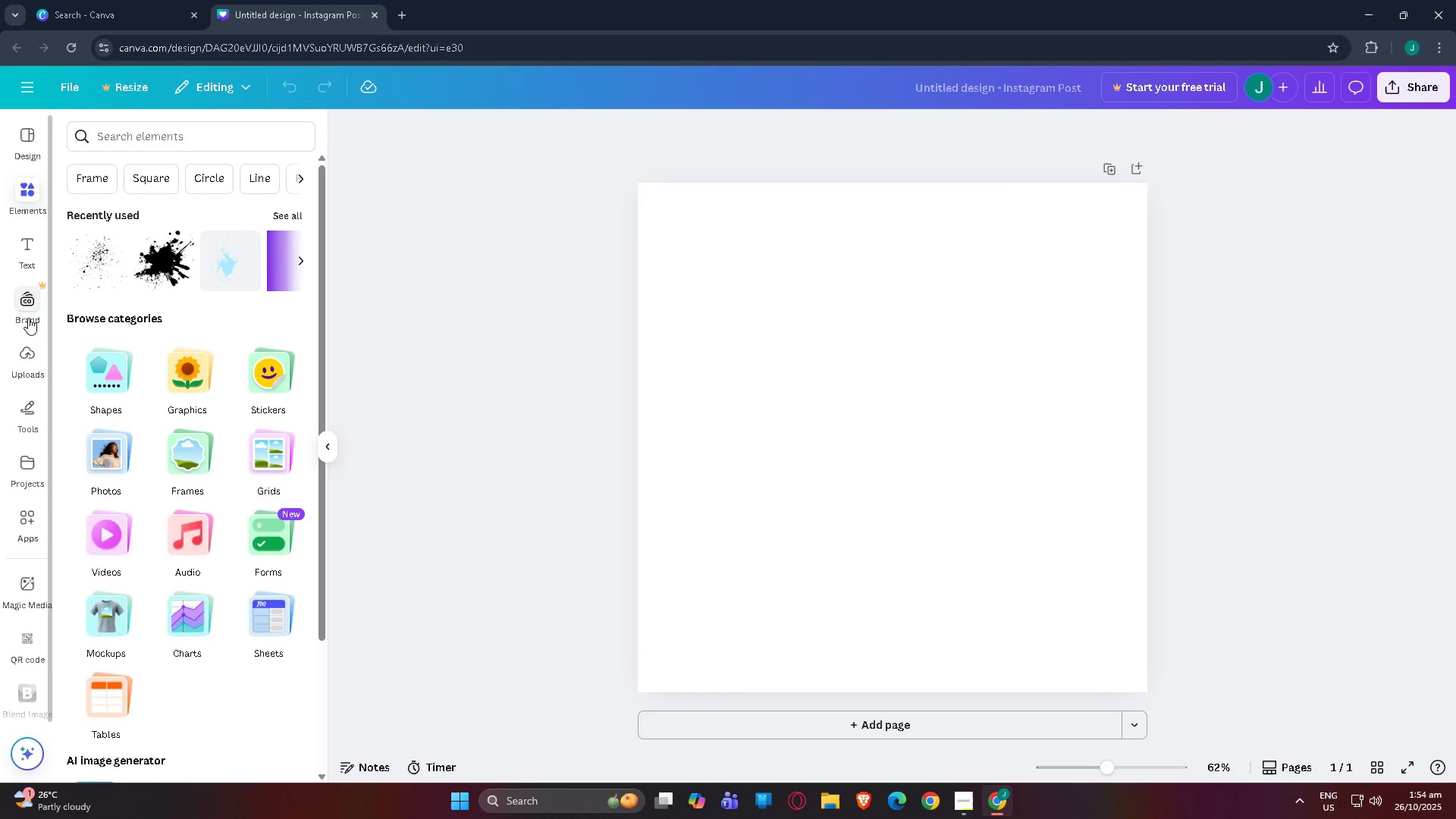 
left_click([403, 7])
 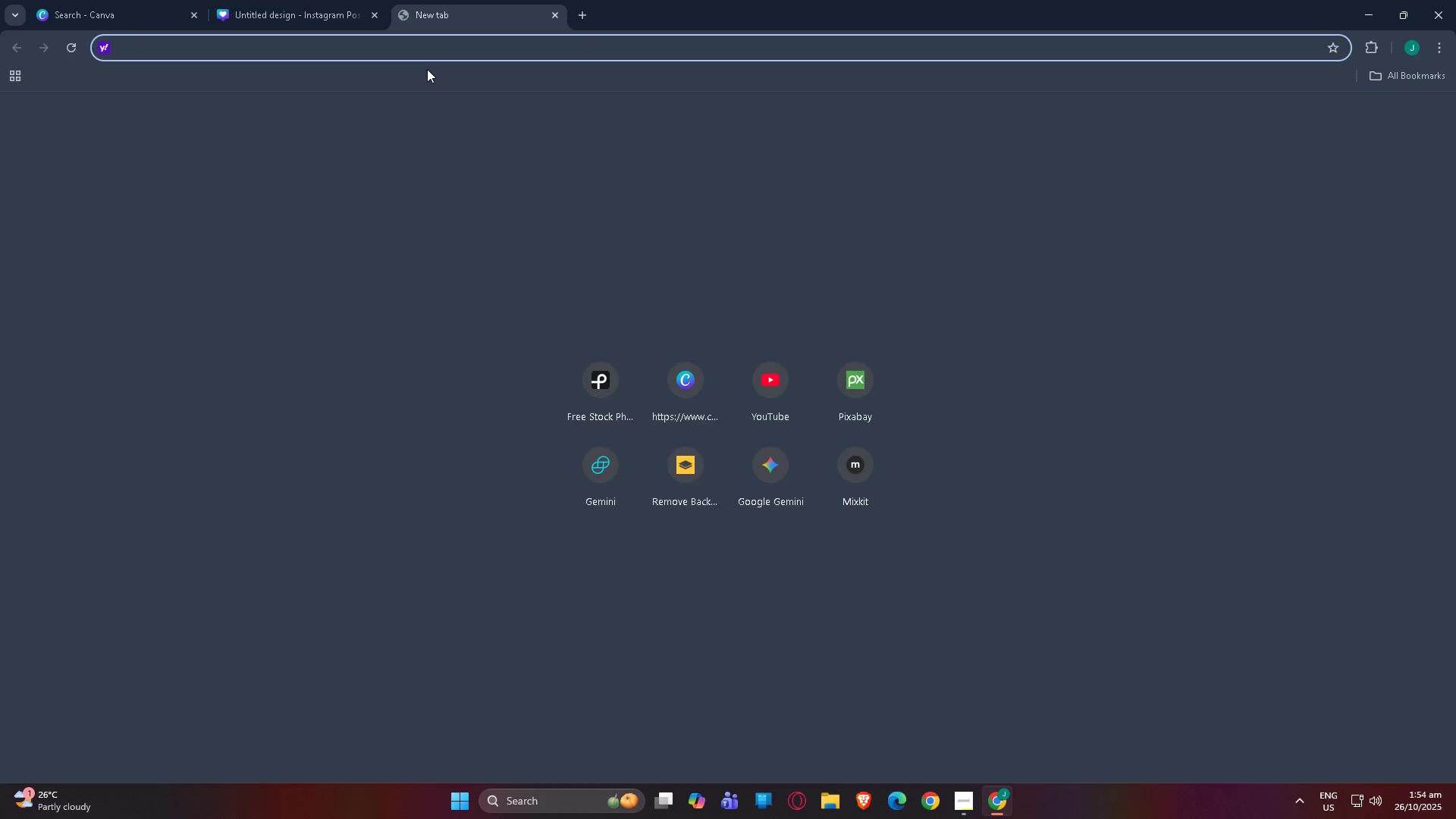 
type(pexels)
 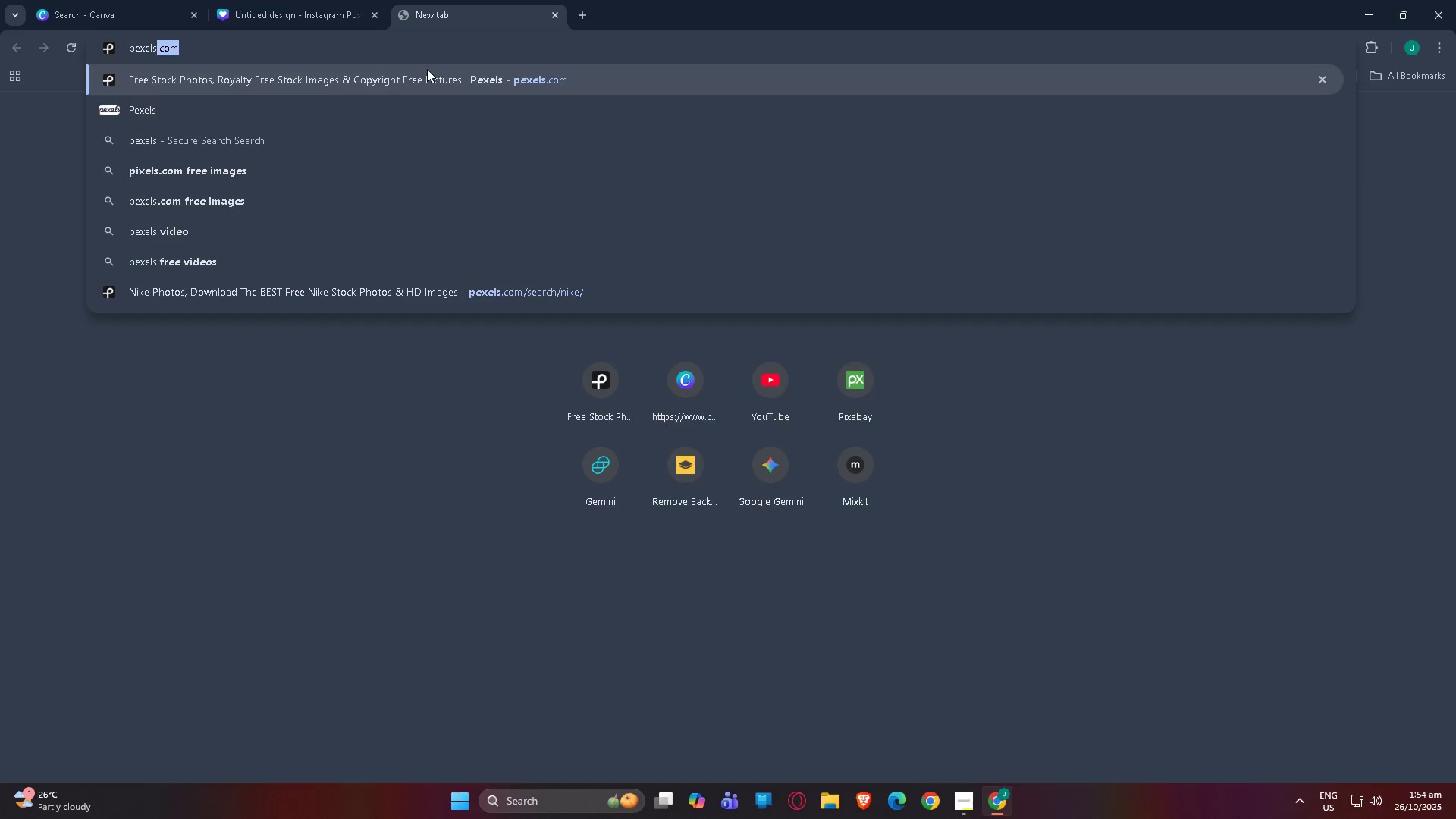 
key(Enter)
 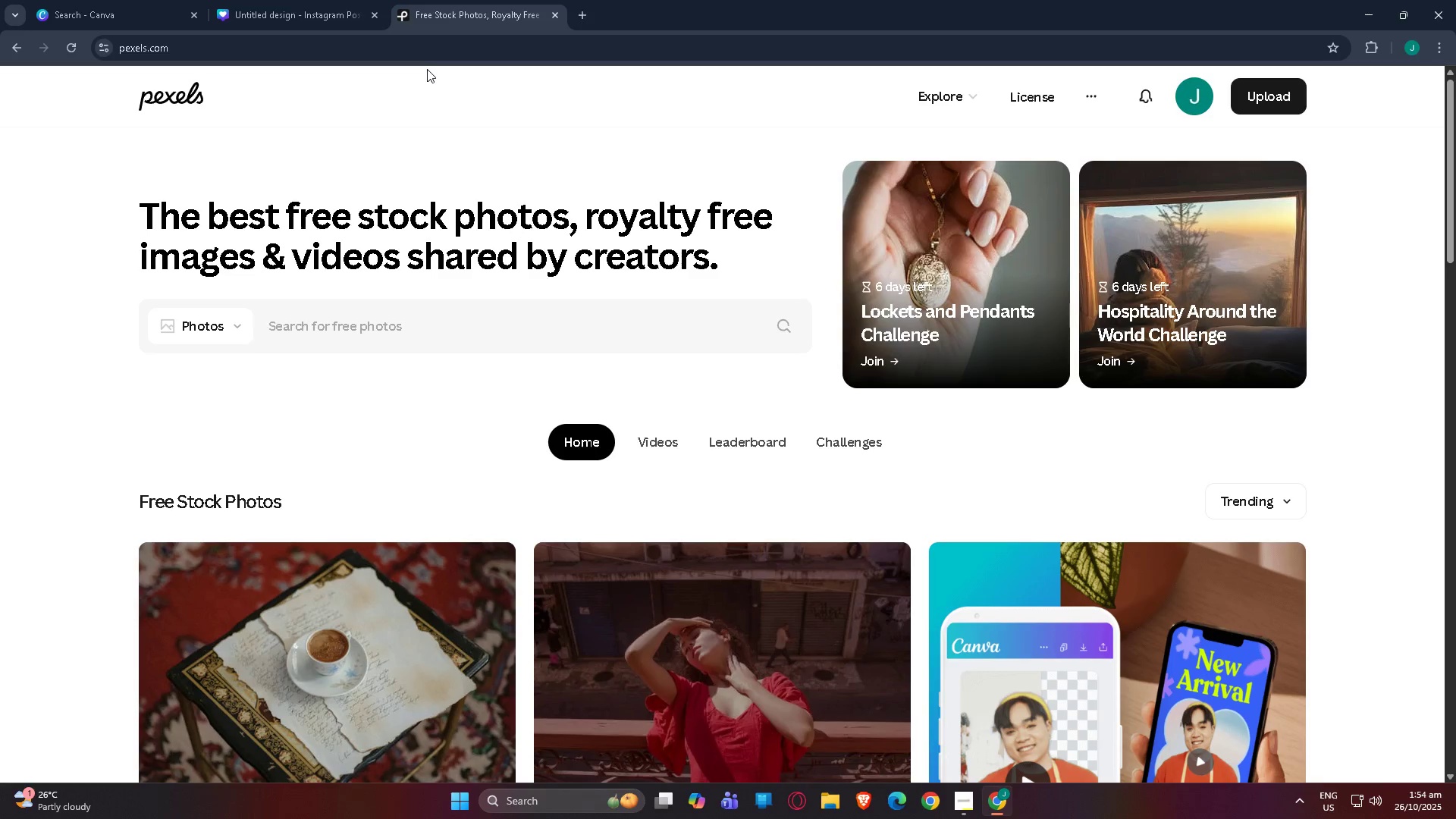 
wait(36.22)
 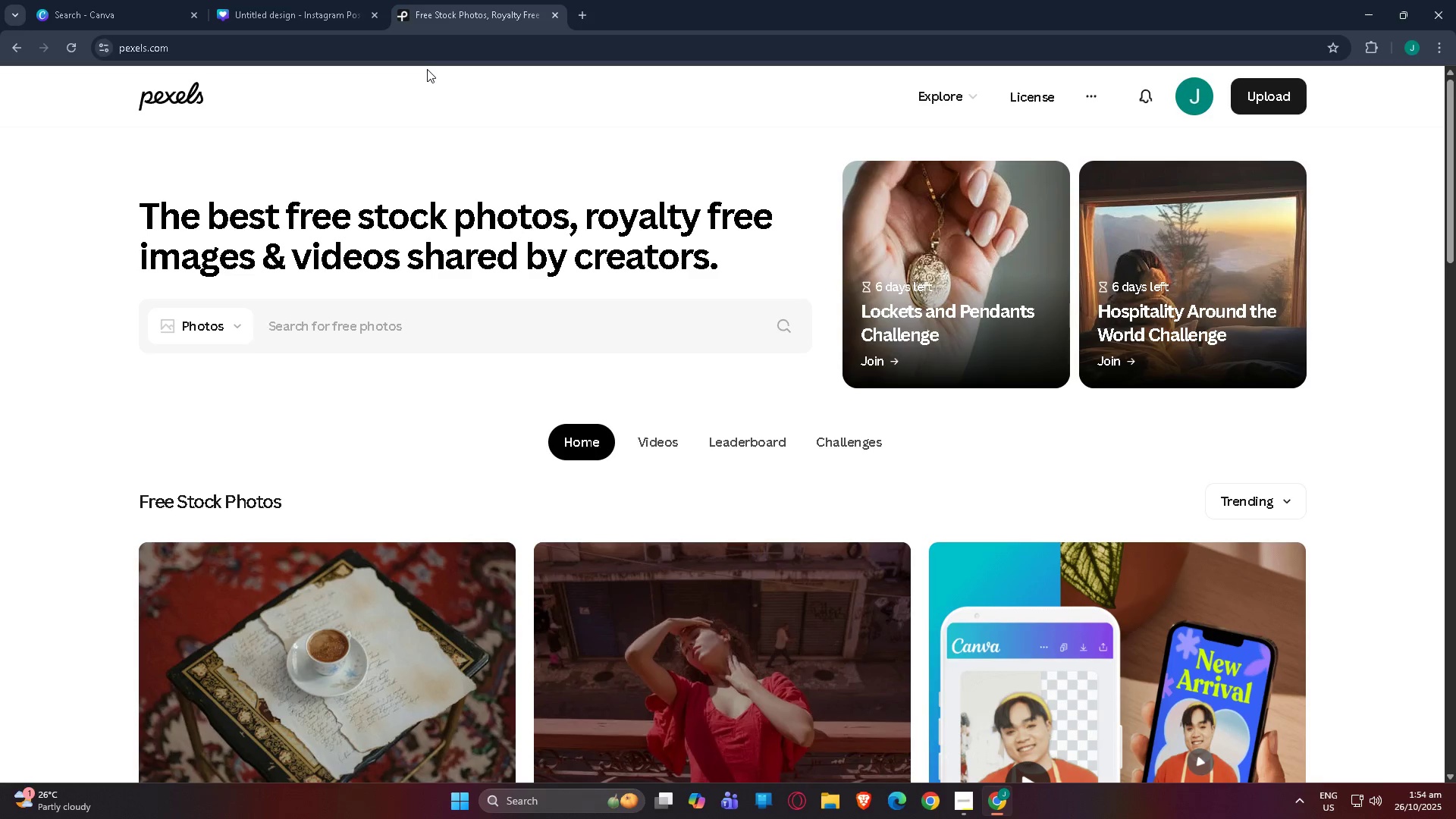 
scroll: coordinate [475, 262], scroll_direction: down, amount: 1.0
 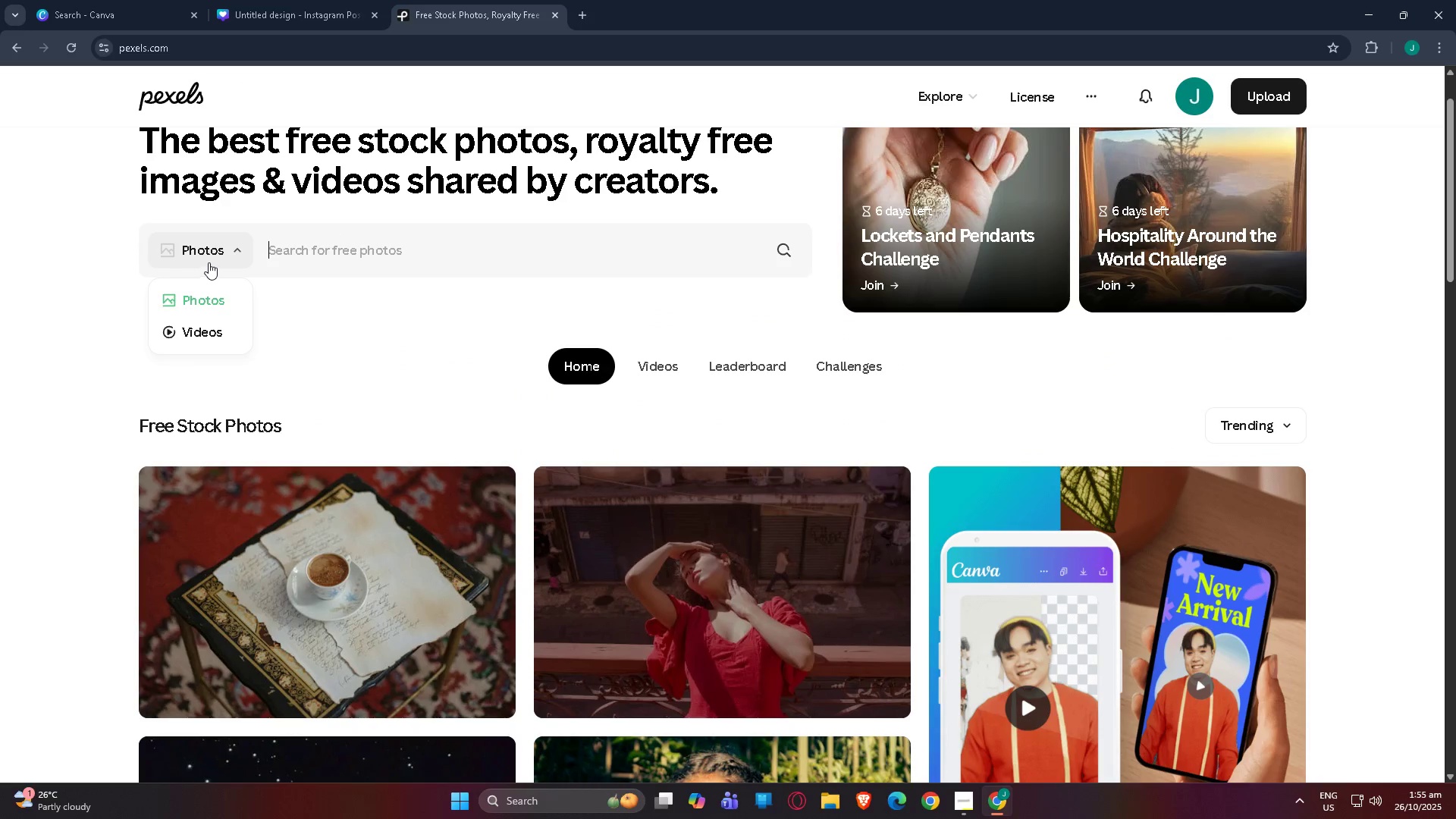 
left_click([439, 253])
 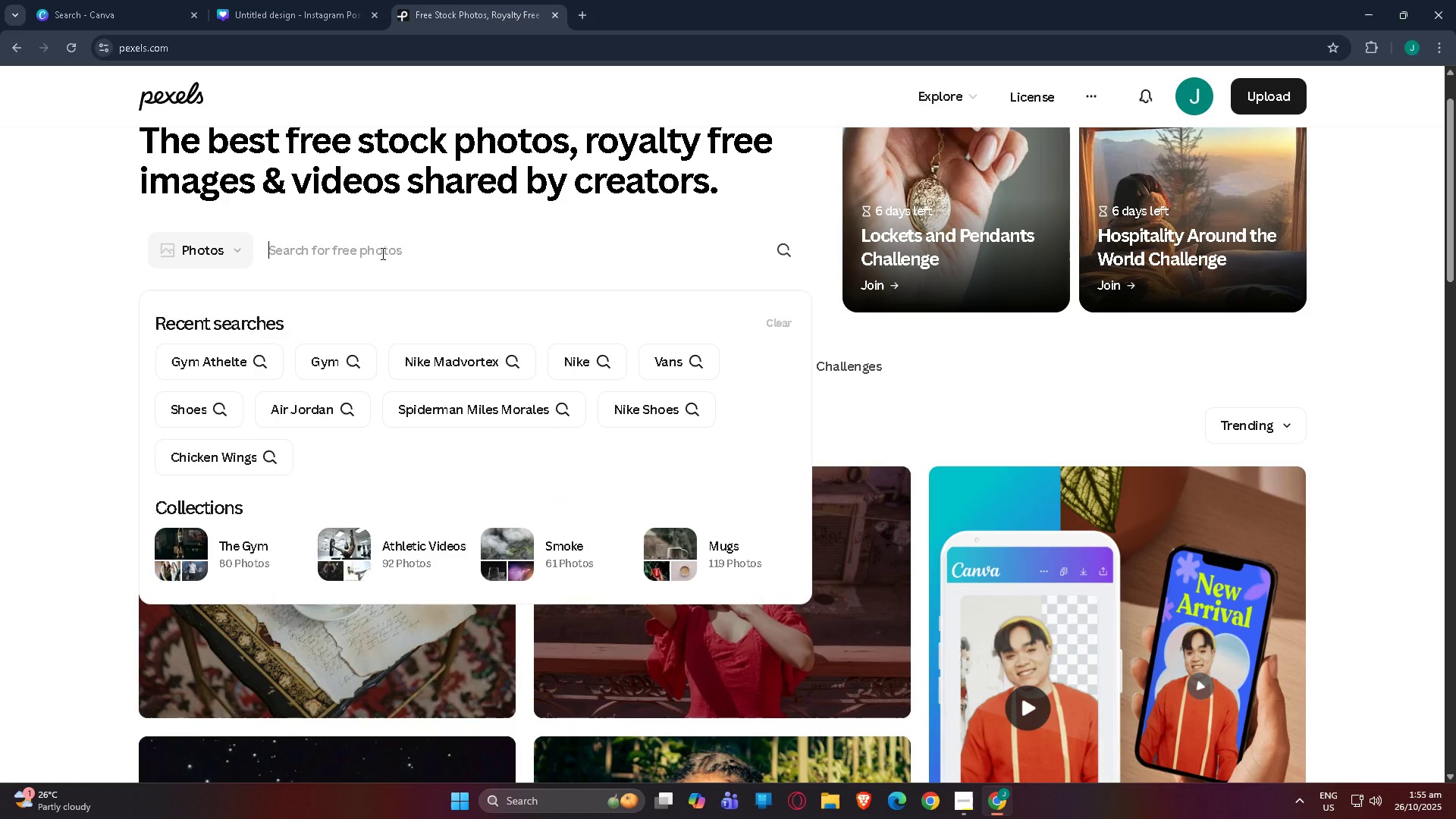 
type(sports  car)
 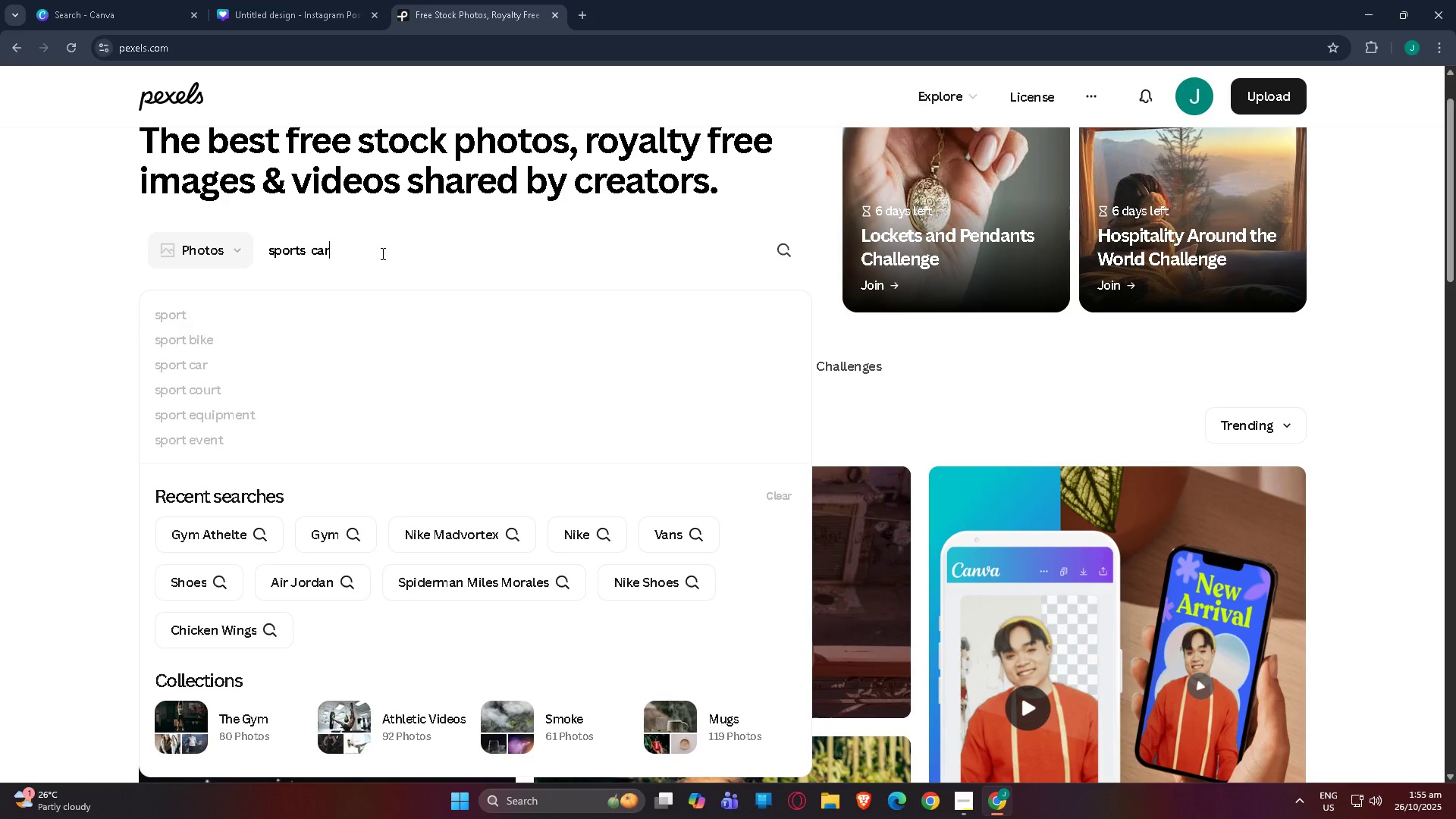 
key(Enter)
 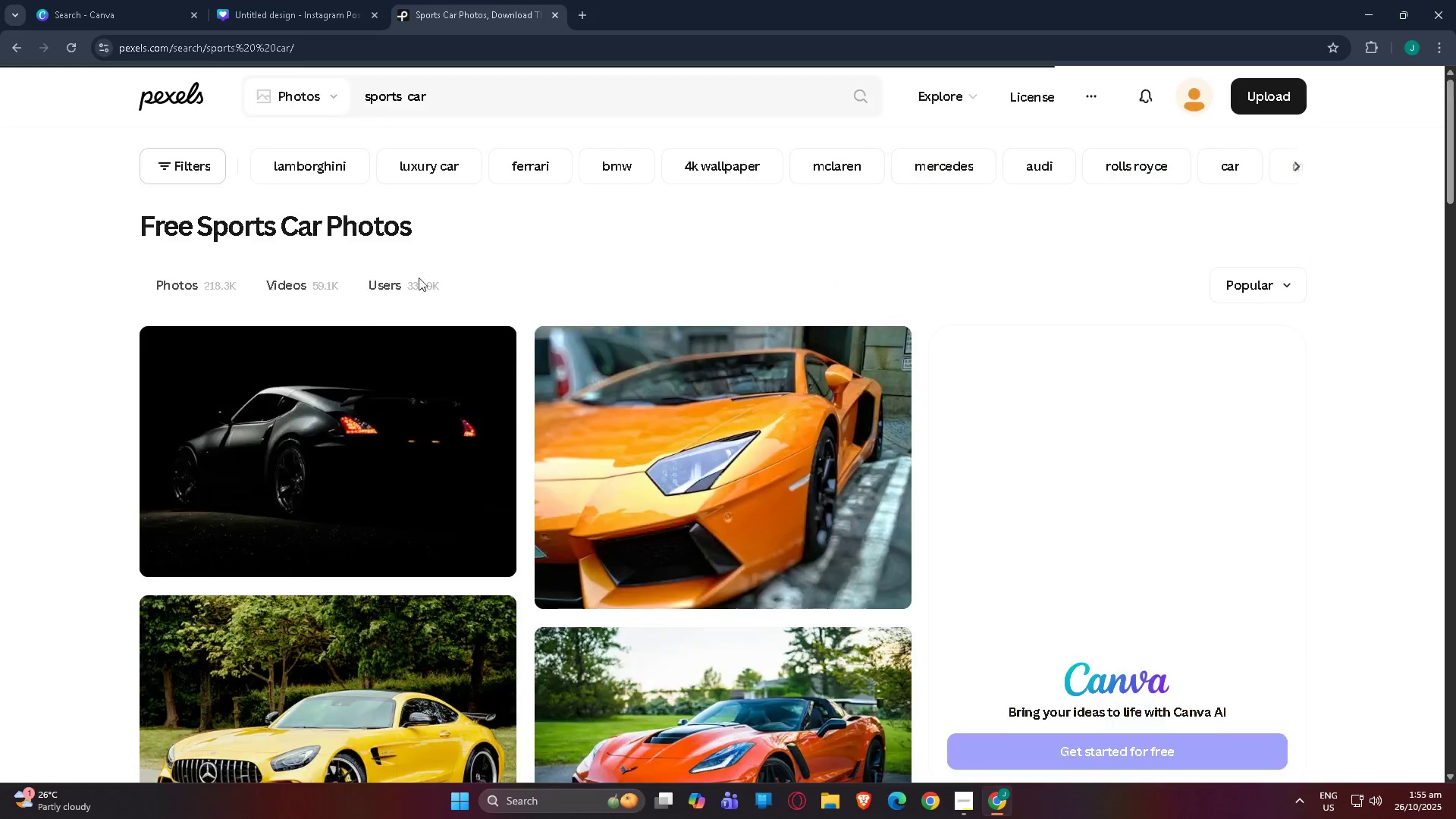 
scroll: coordinate [488, 475], scroll_direction: down, amount: 3.0
 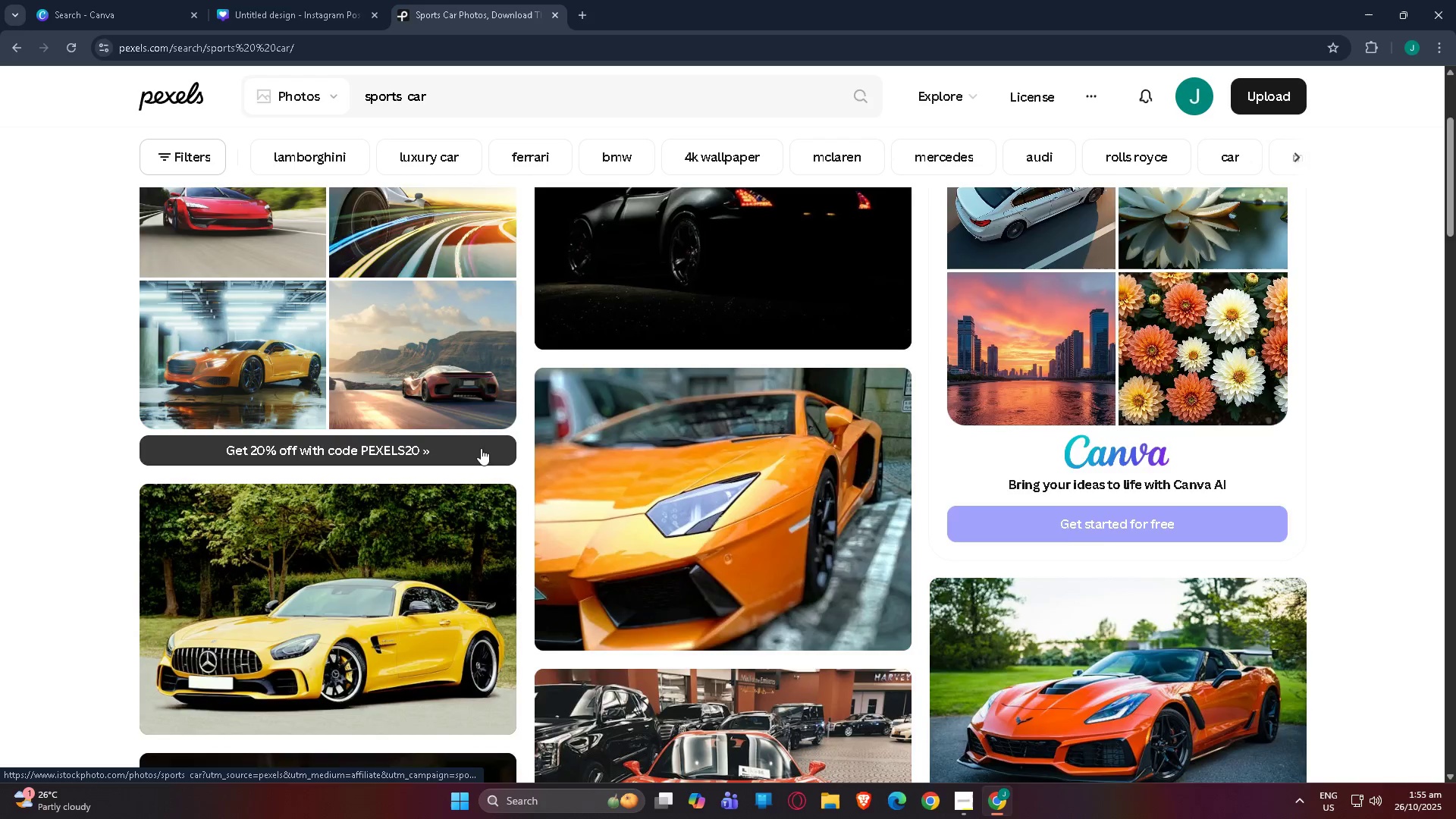 
scroll: coordinate [491, 443], scroll_direction: none, amount: 0.0
 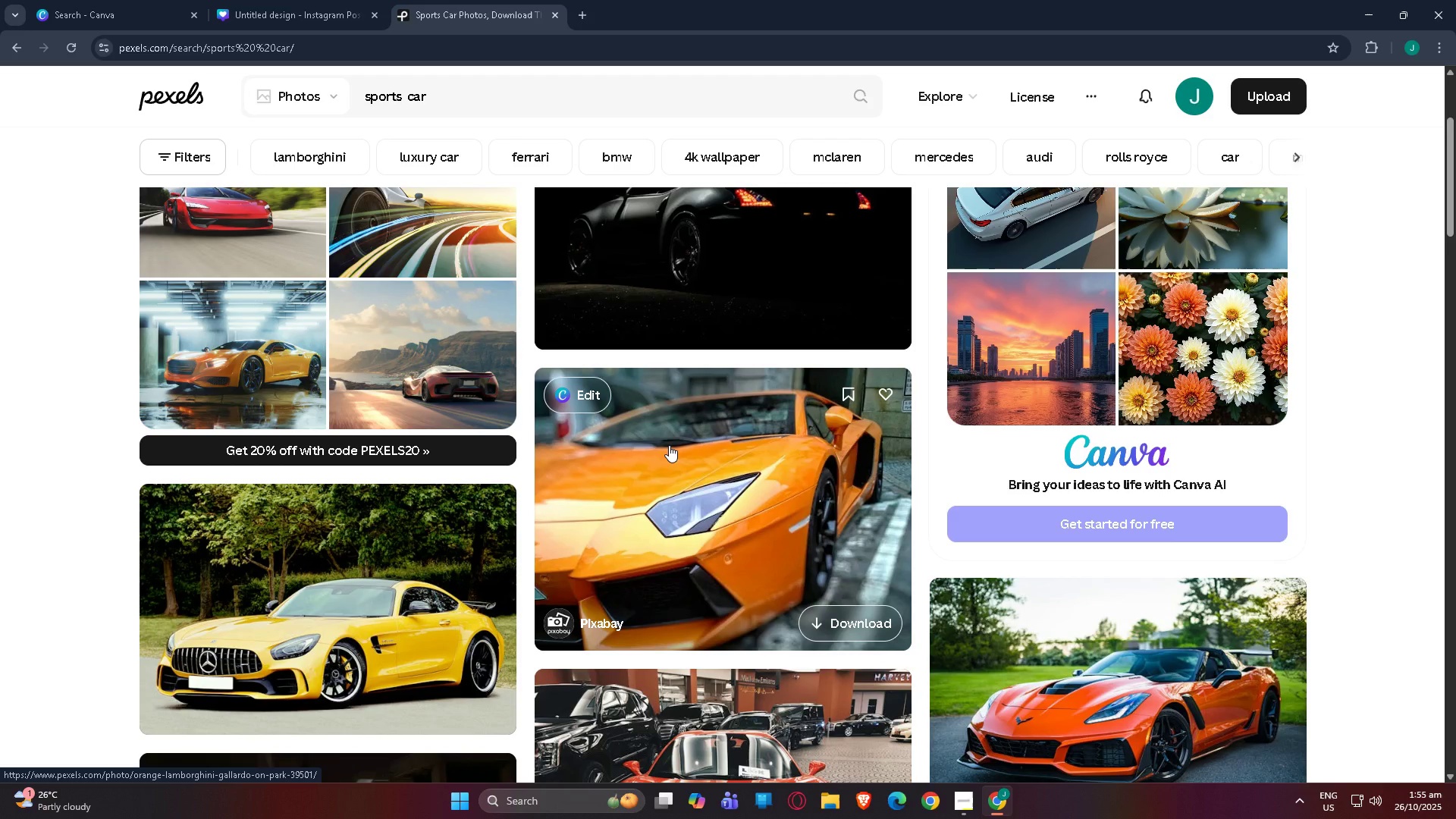 
wait(5.15)
 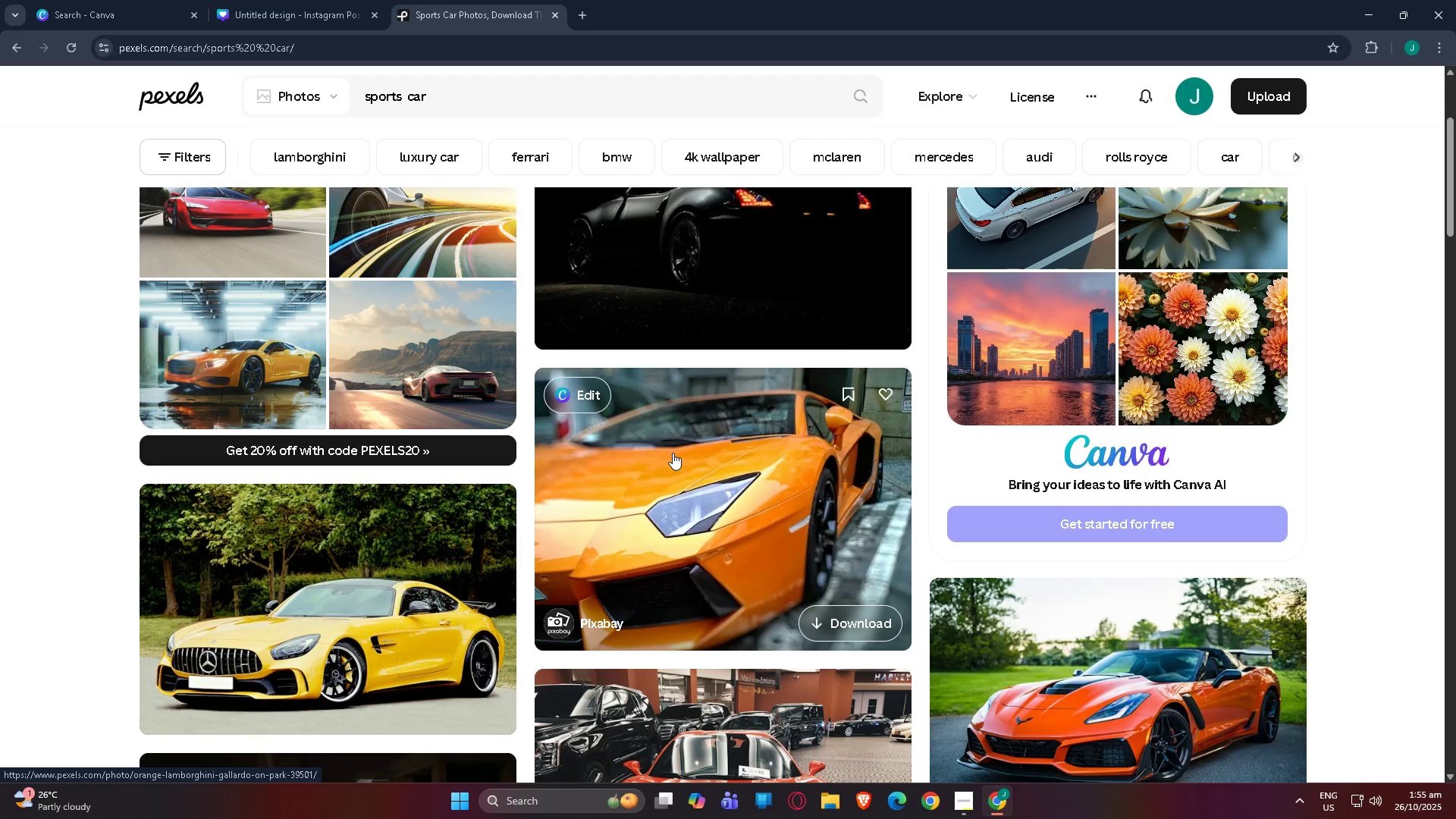 
scroll: coordinate [746, 408], scroll_direction: down, amount: 18.0
 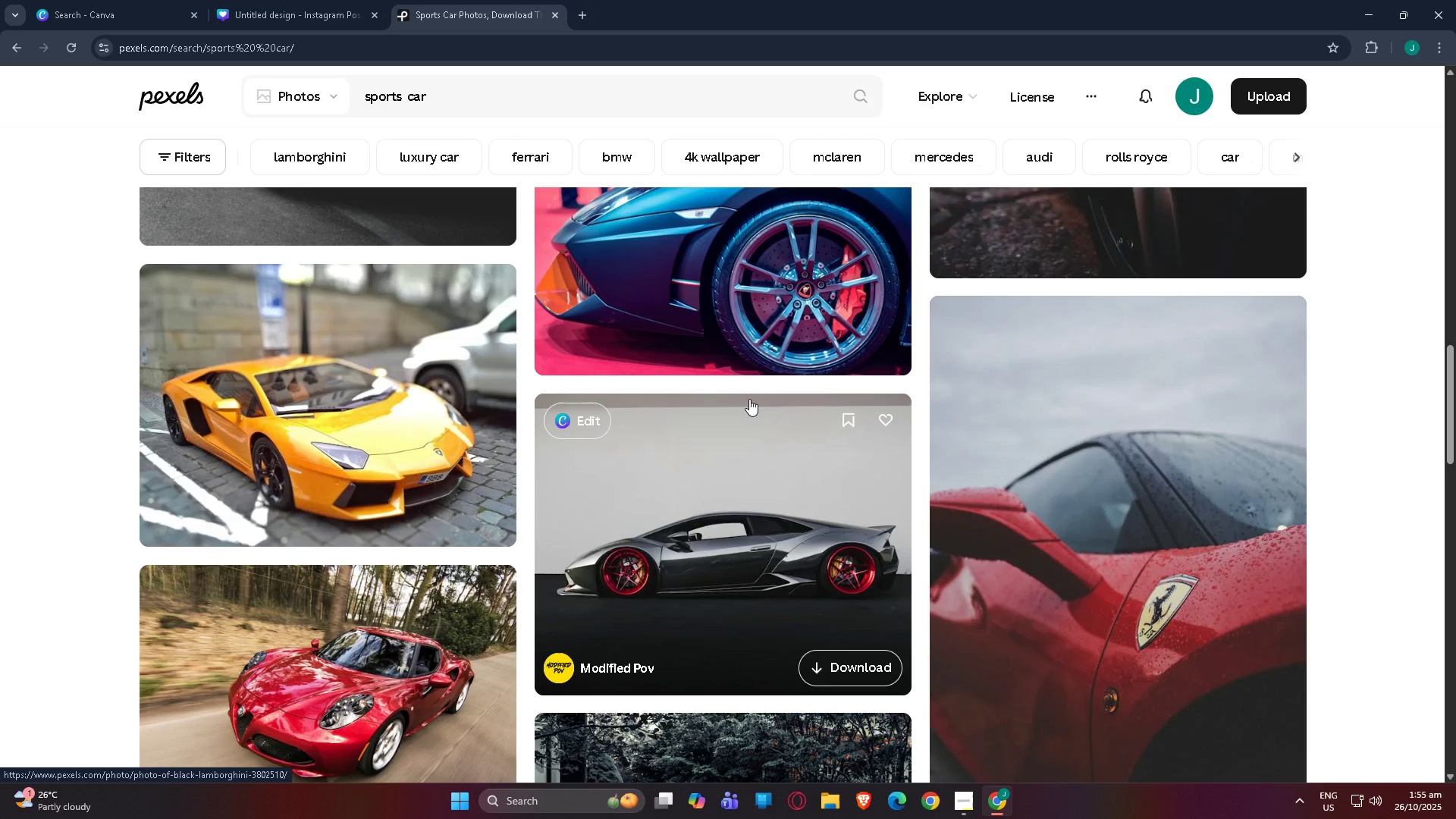 
wait(6.71)
 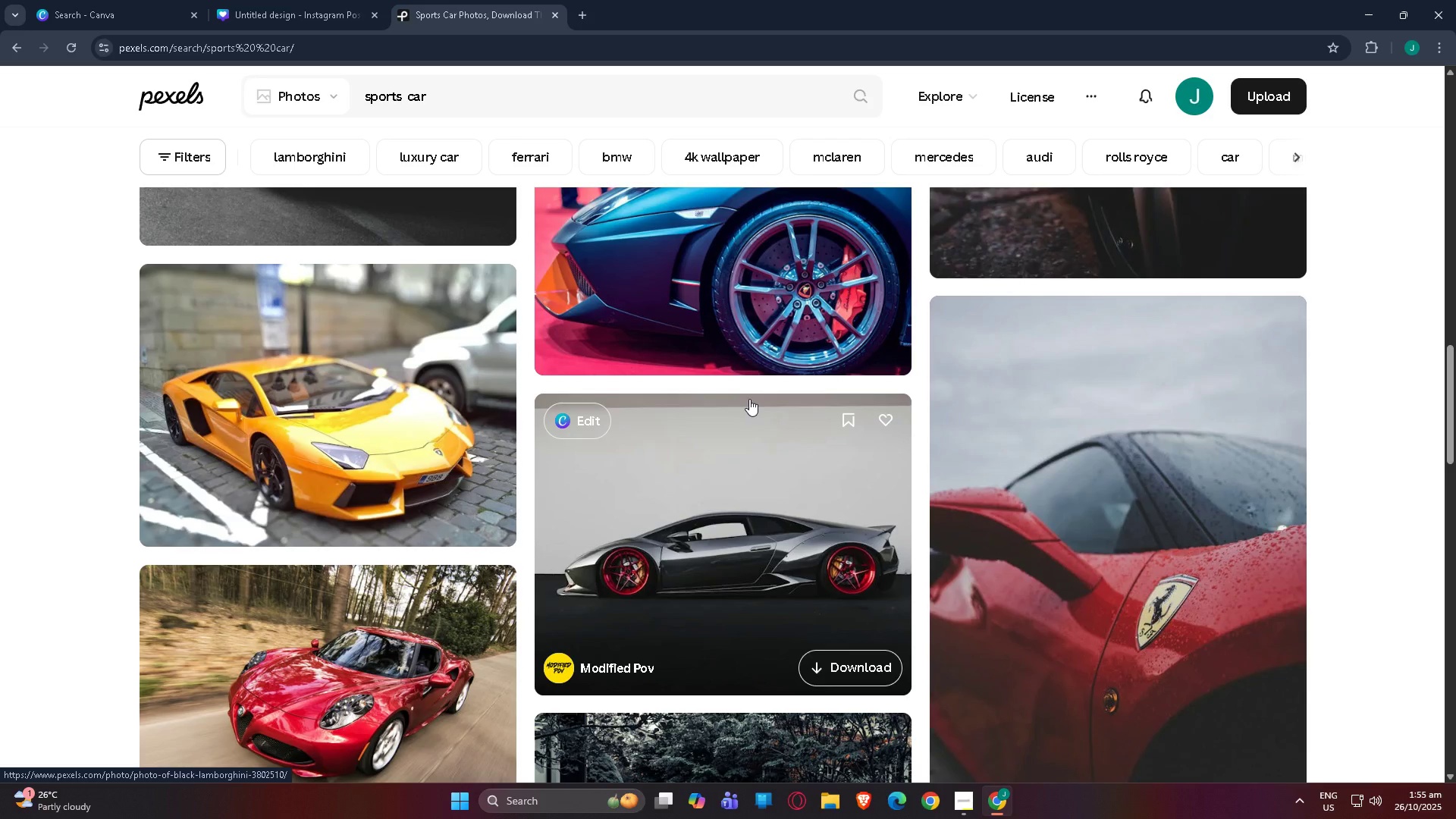 
scroll: coordinate [744, 403], scroll_direction: down, amount: 12.0
 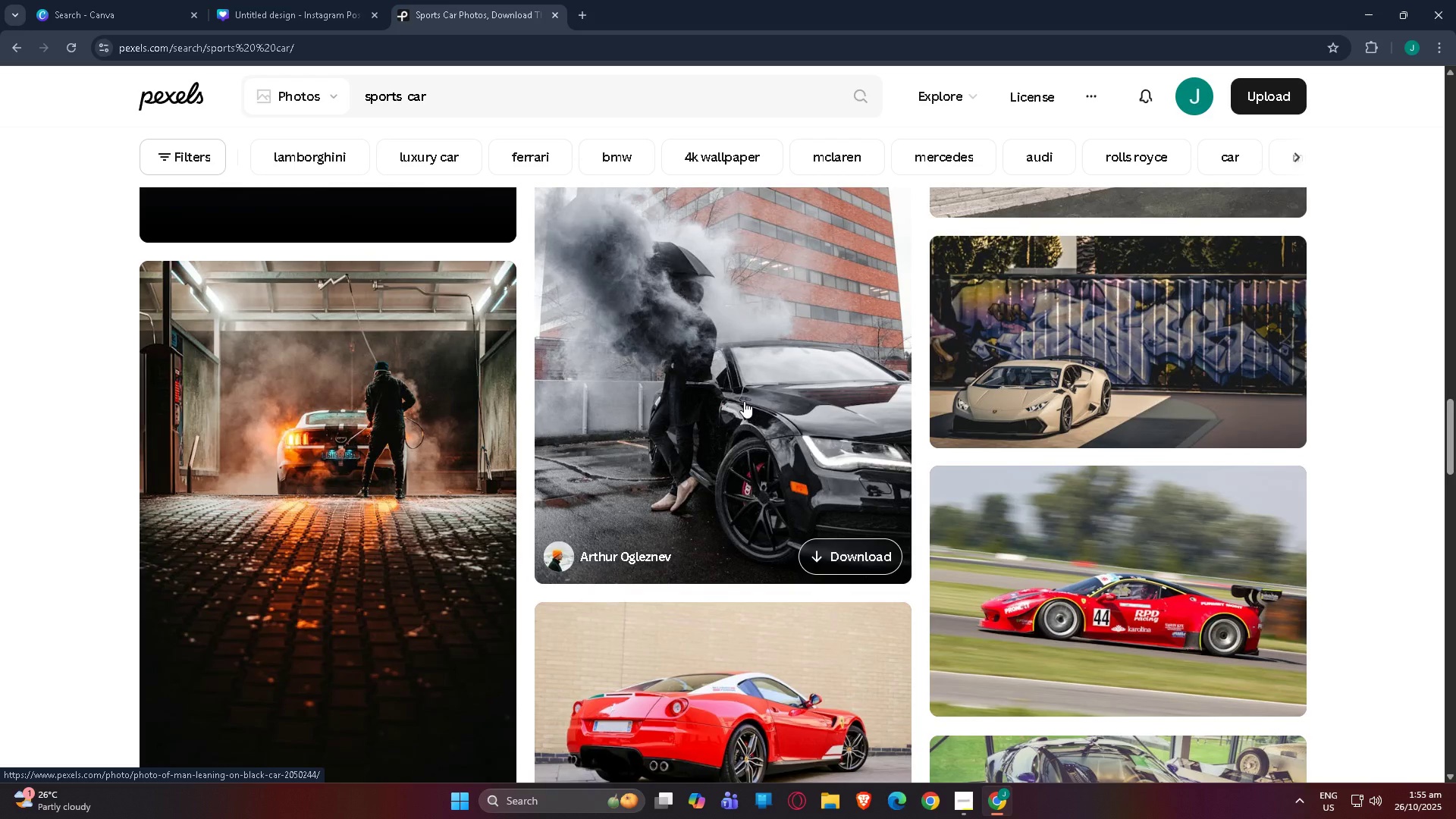 
scroll: coordinate [747, 400], scroll_direction: down, amount: 20.0
 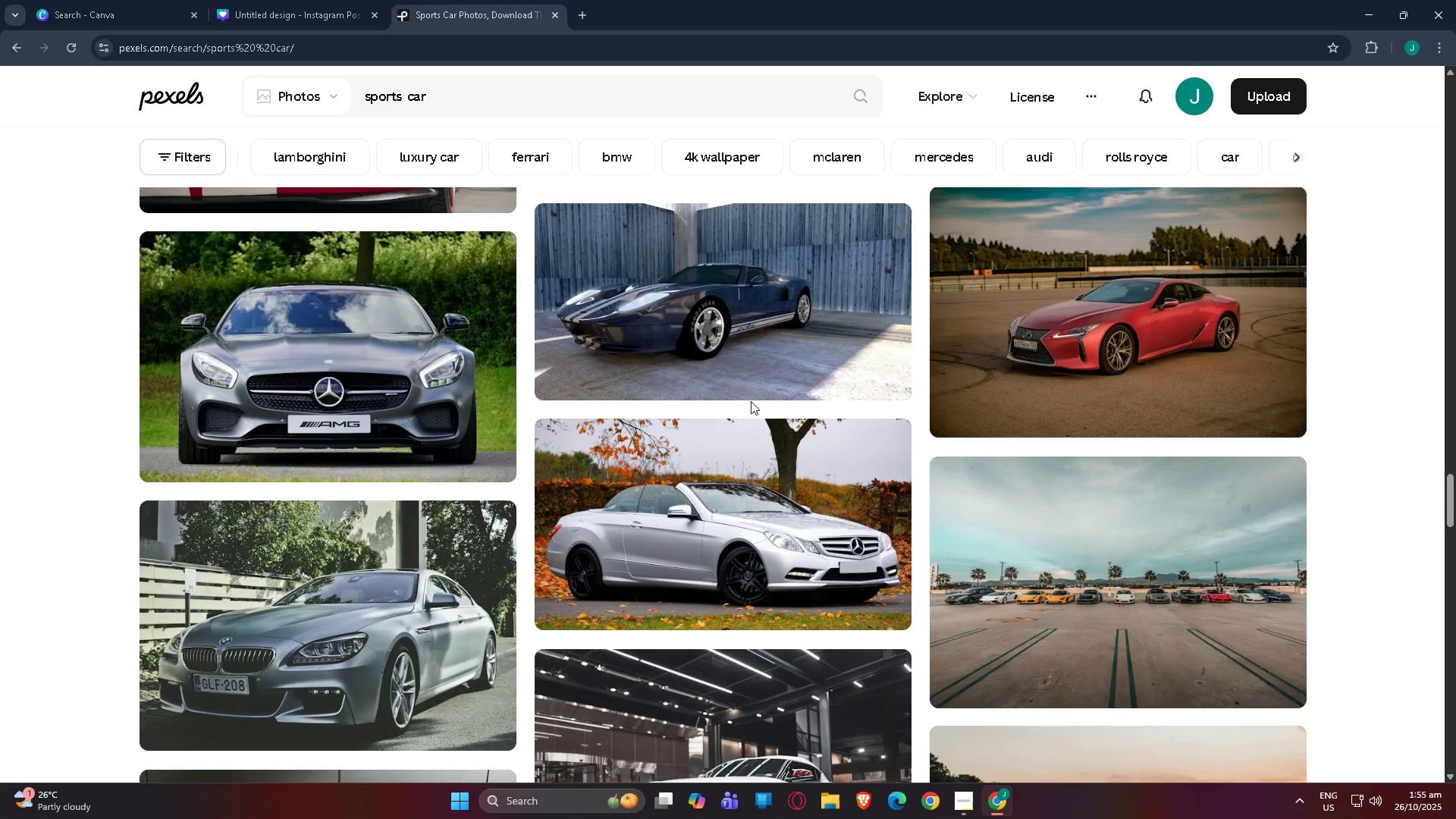 
scroll: coordinate [674, 441], scroll_direction: up, amount: 14.0
 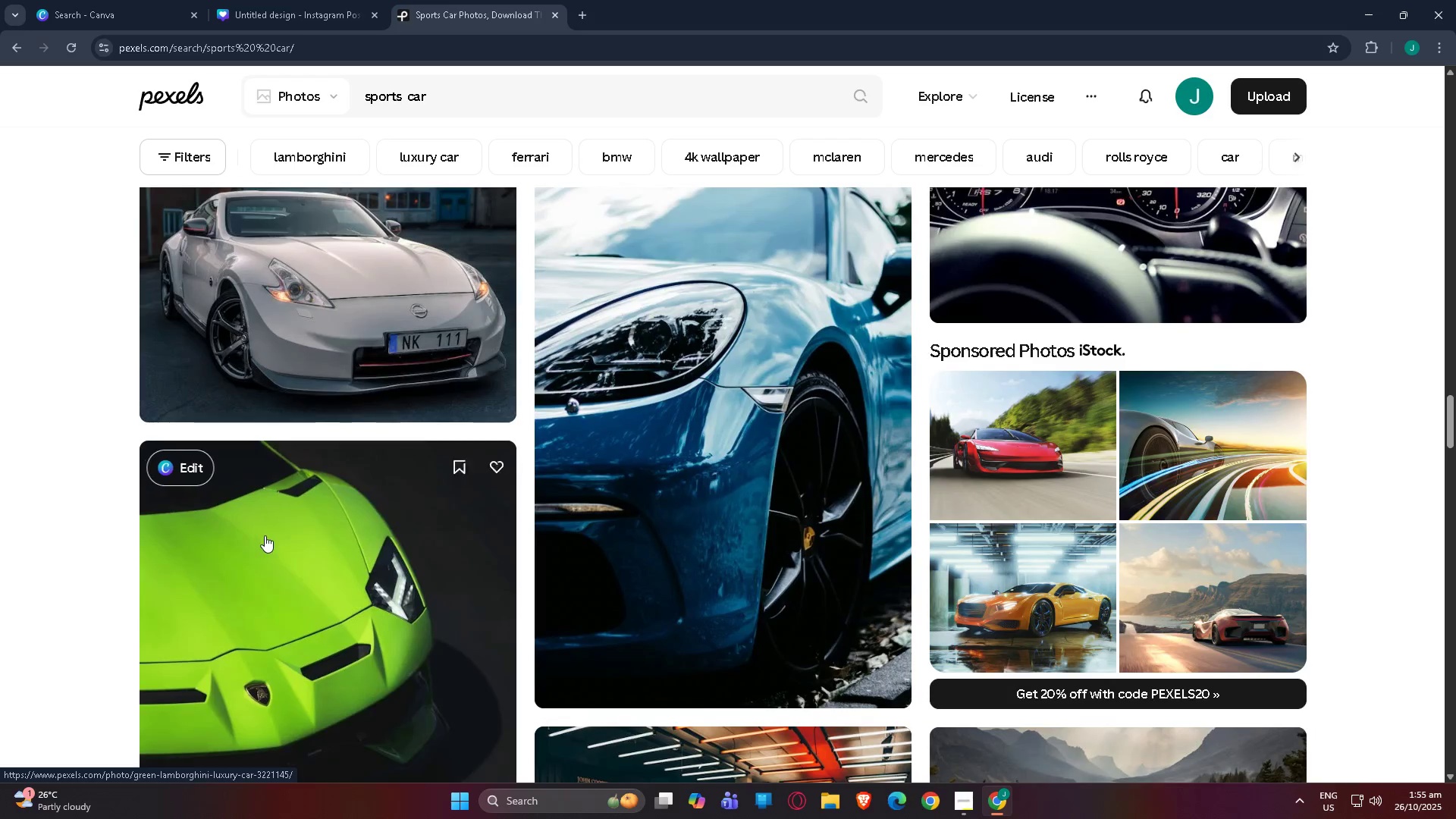 
scroll: coordinate [315, 553], scroll_direction: down, amount: 3.0
 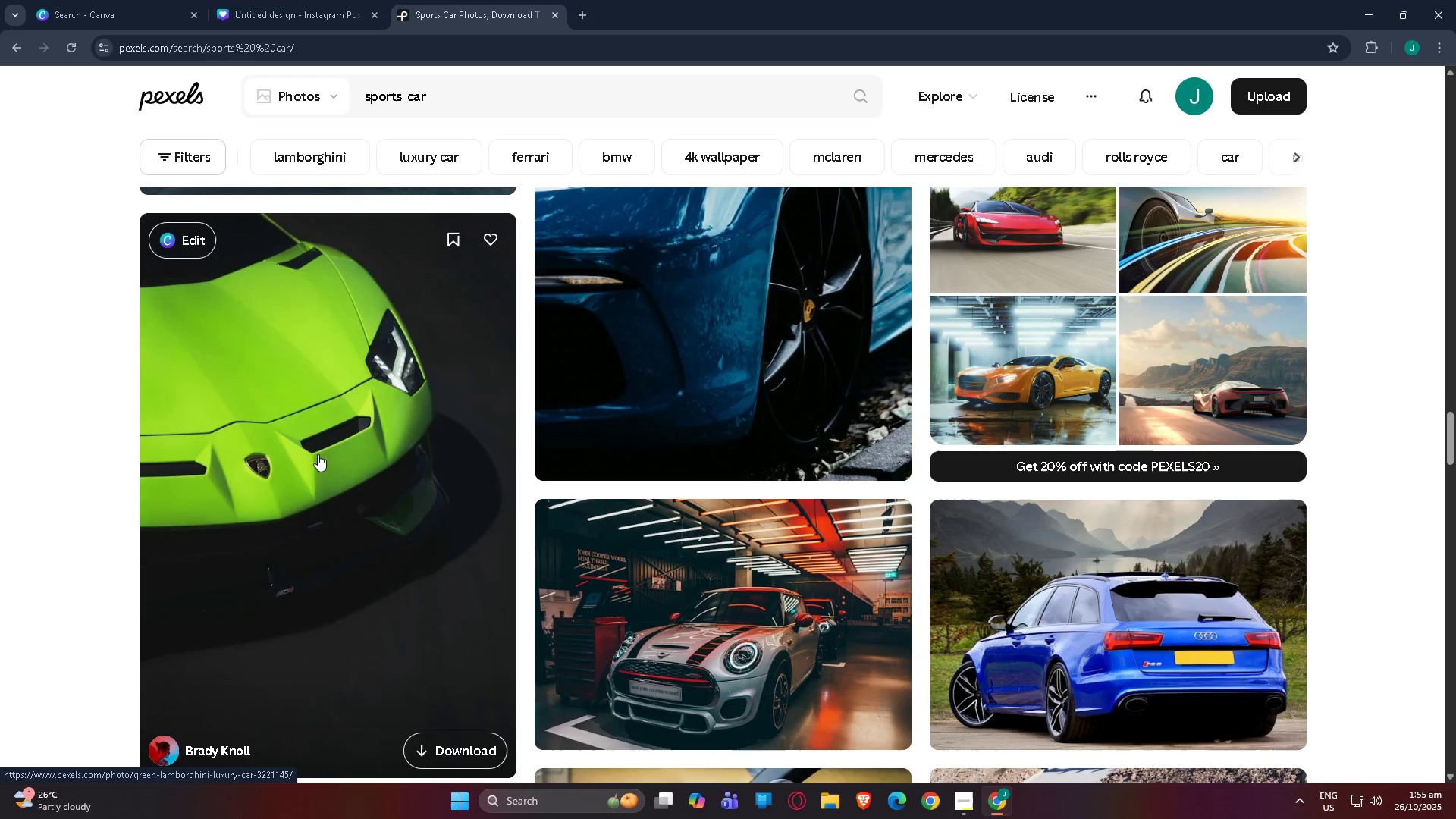 
left_click([318, 454])
 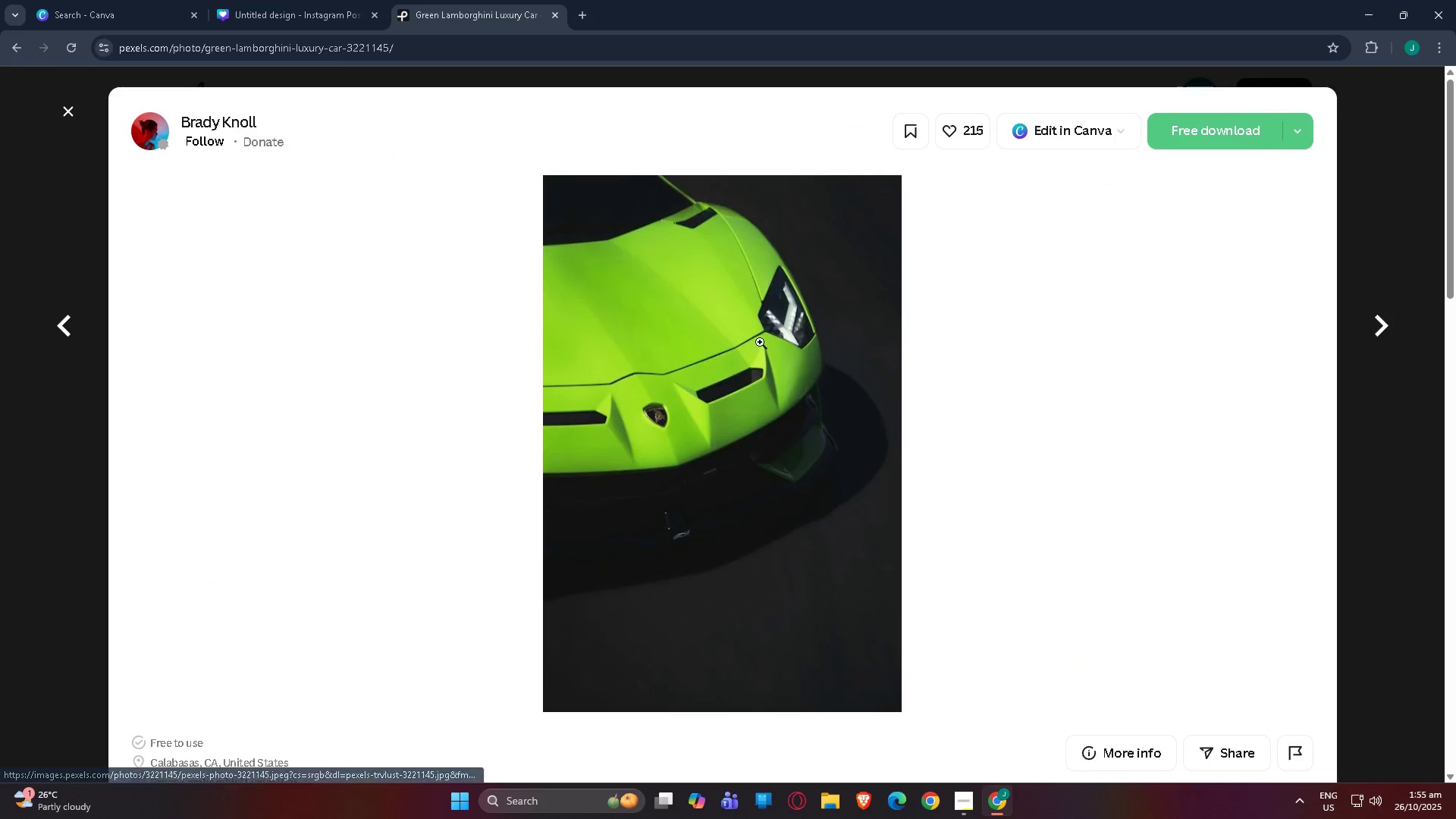 
scroll: coordinate [687, 367], scroll_direction: down, amount: 4.0
 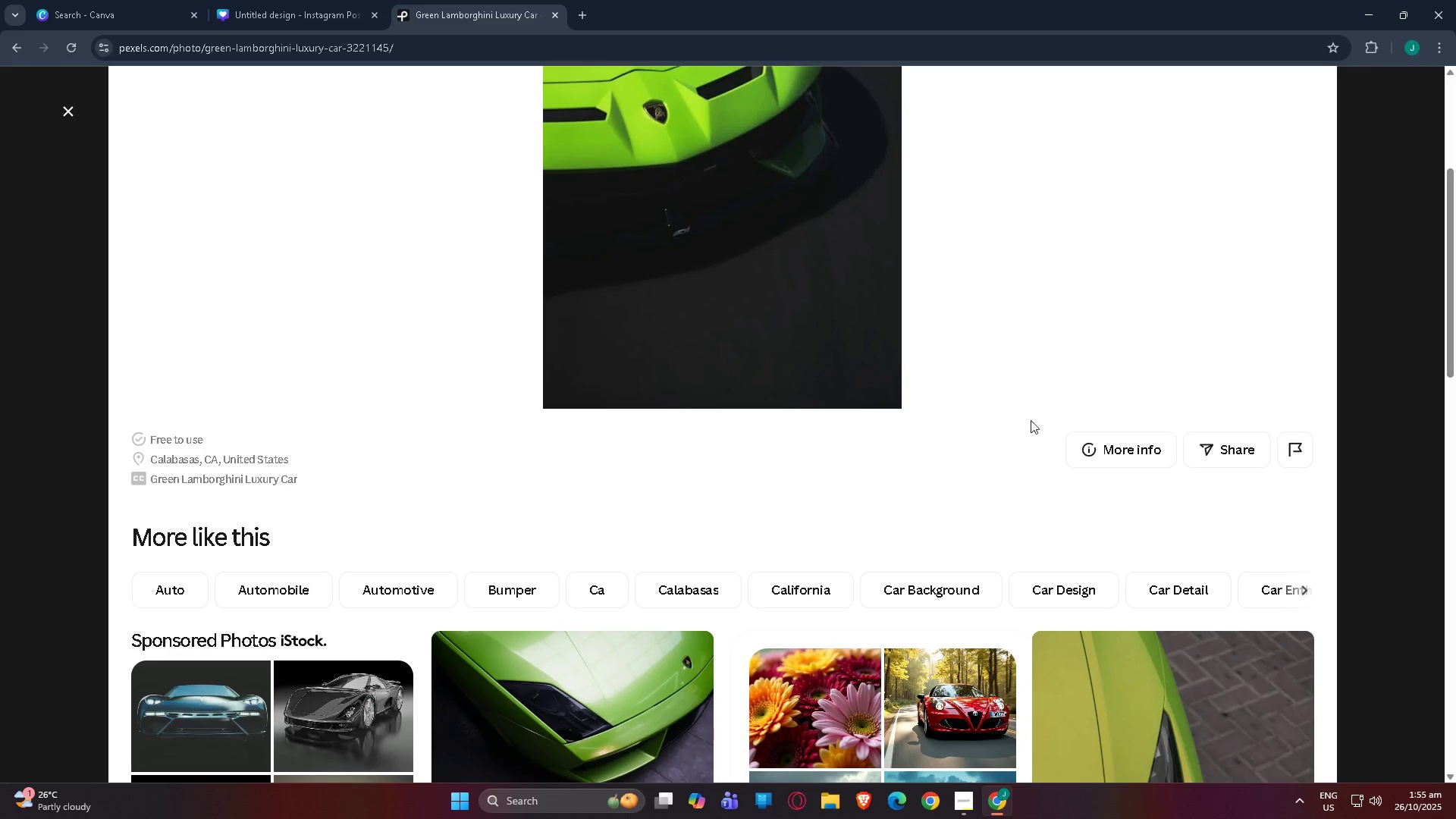 
double_click([1112, 453])
 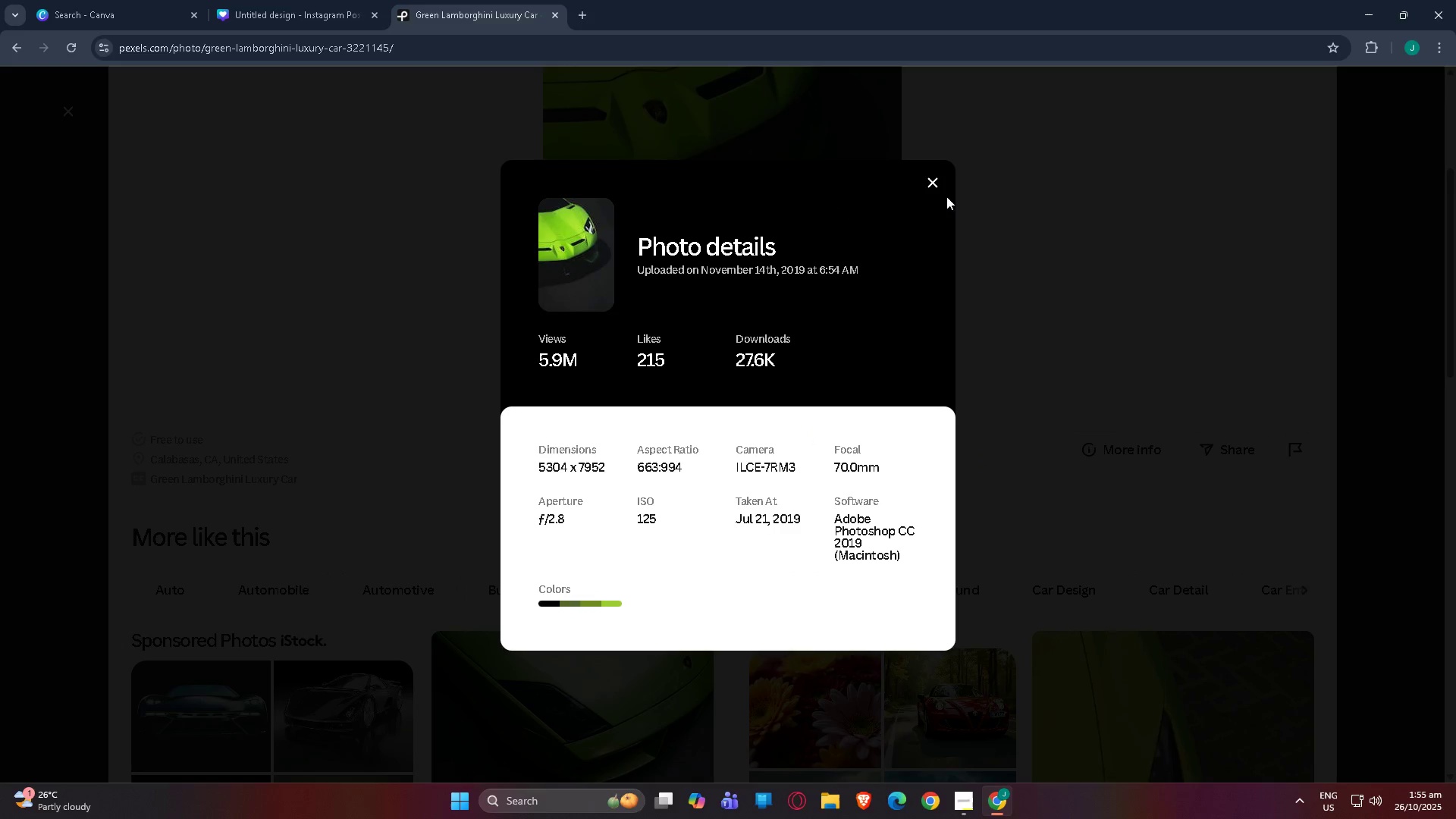 
left_click([946, 195])
 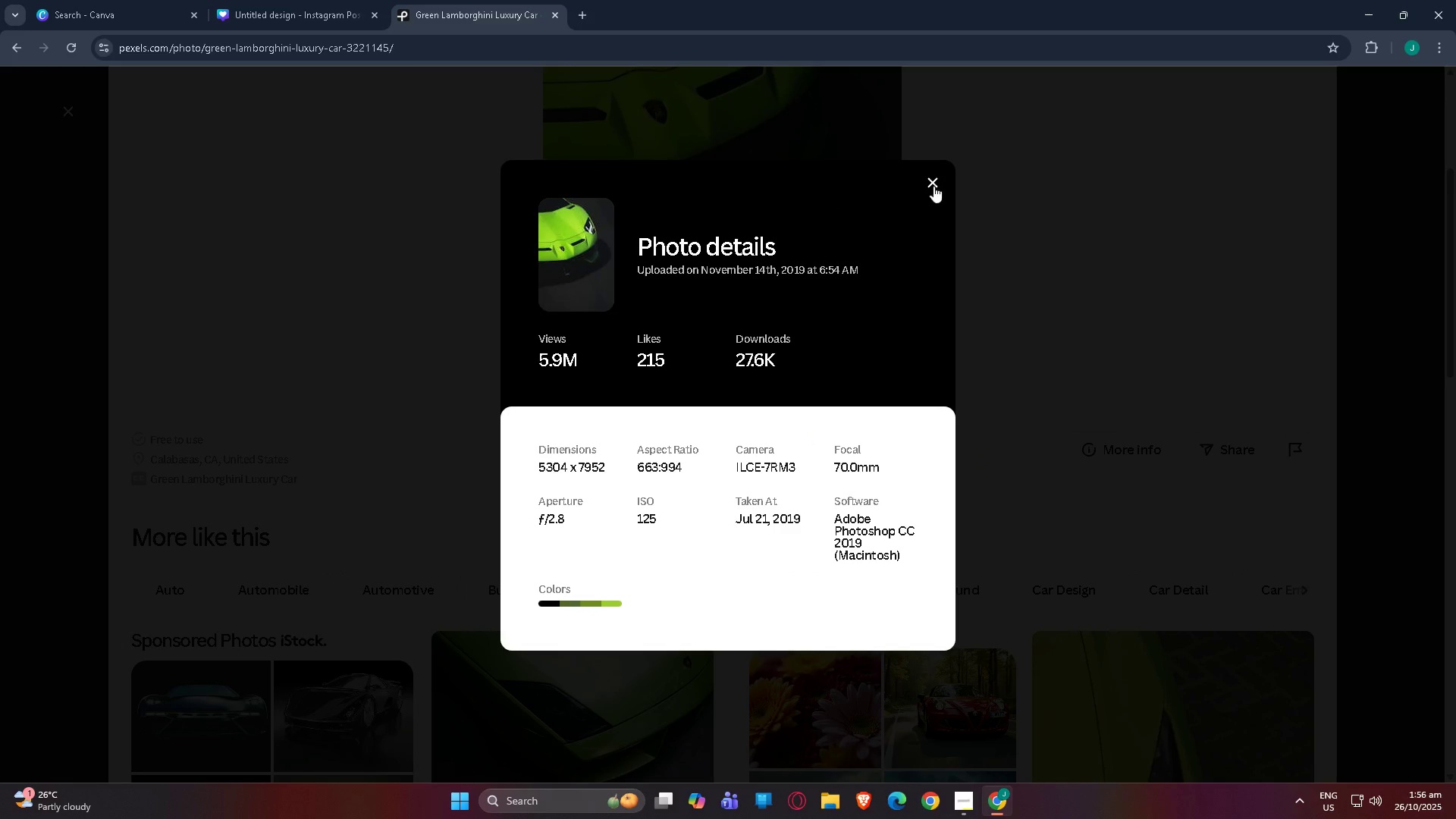 
left_click([934, 186])
 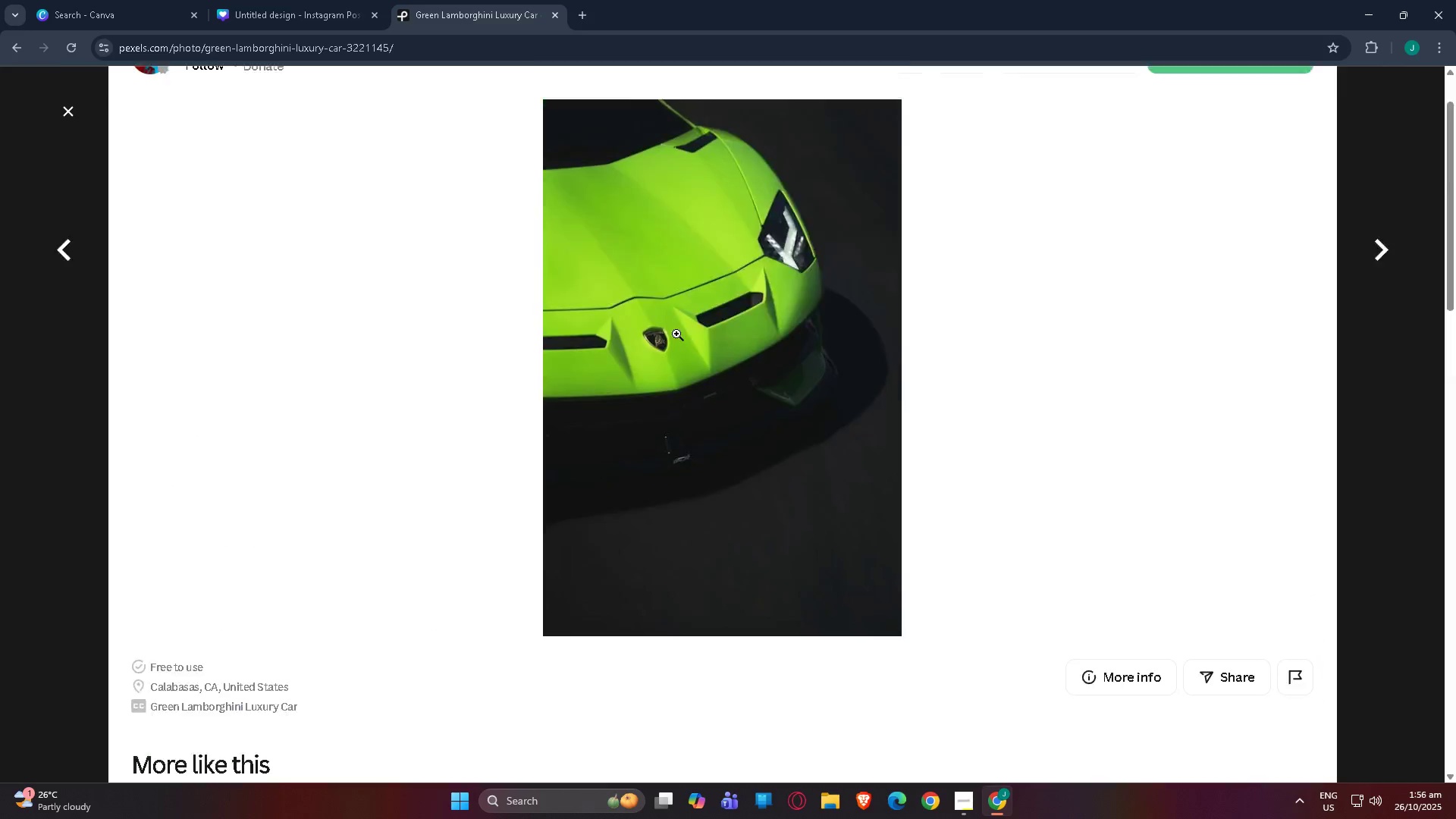 
scroll: coordinate [650, 359], scroll_direction: up, amount: 7.0
 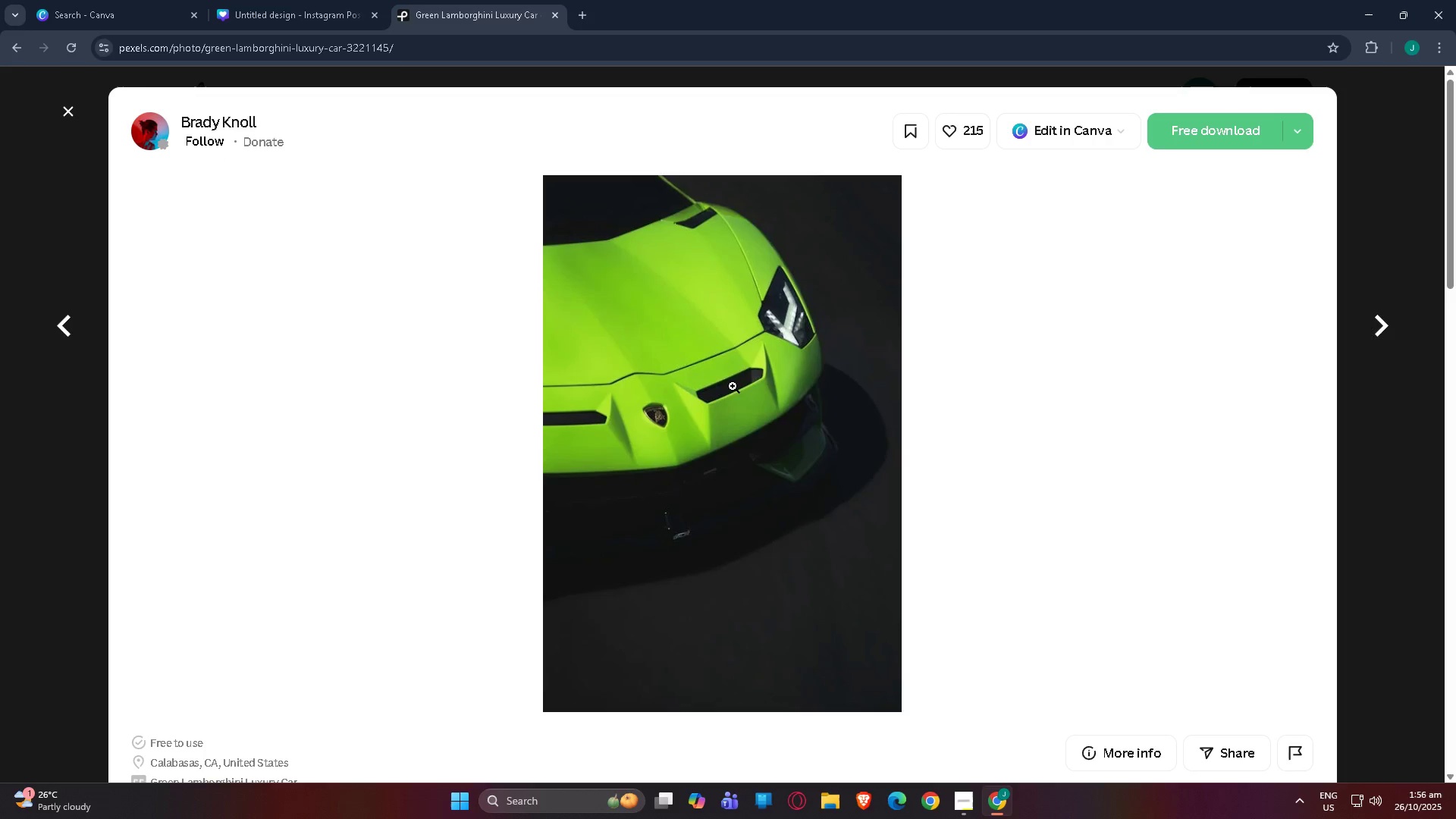 
wait(5.78)
 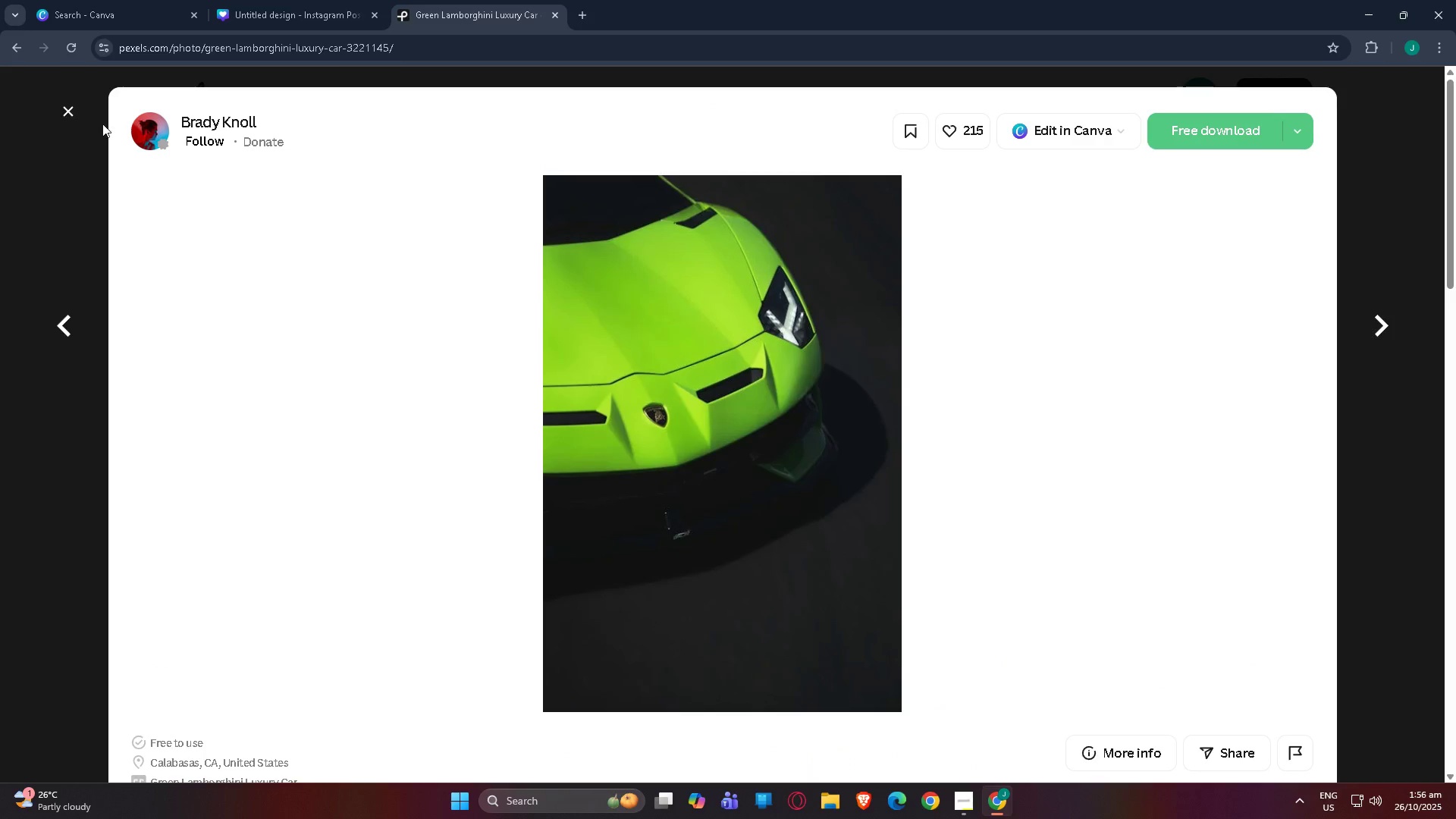 
right_click([646, 302])
 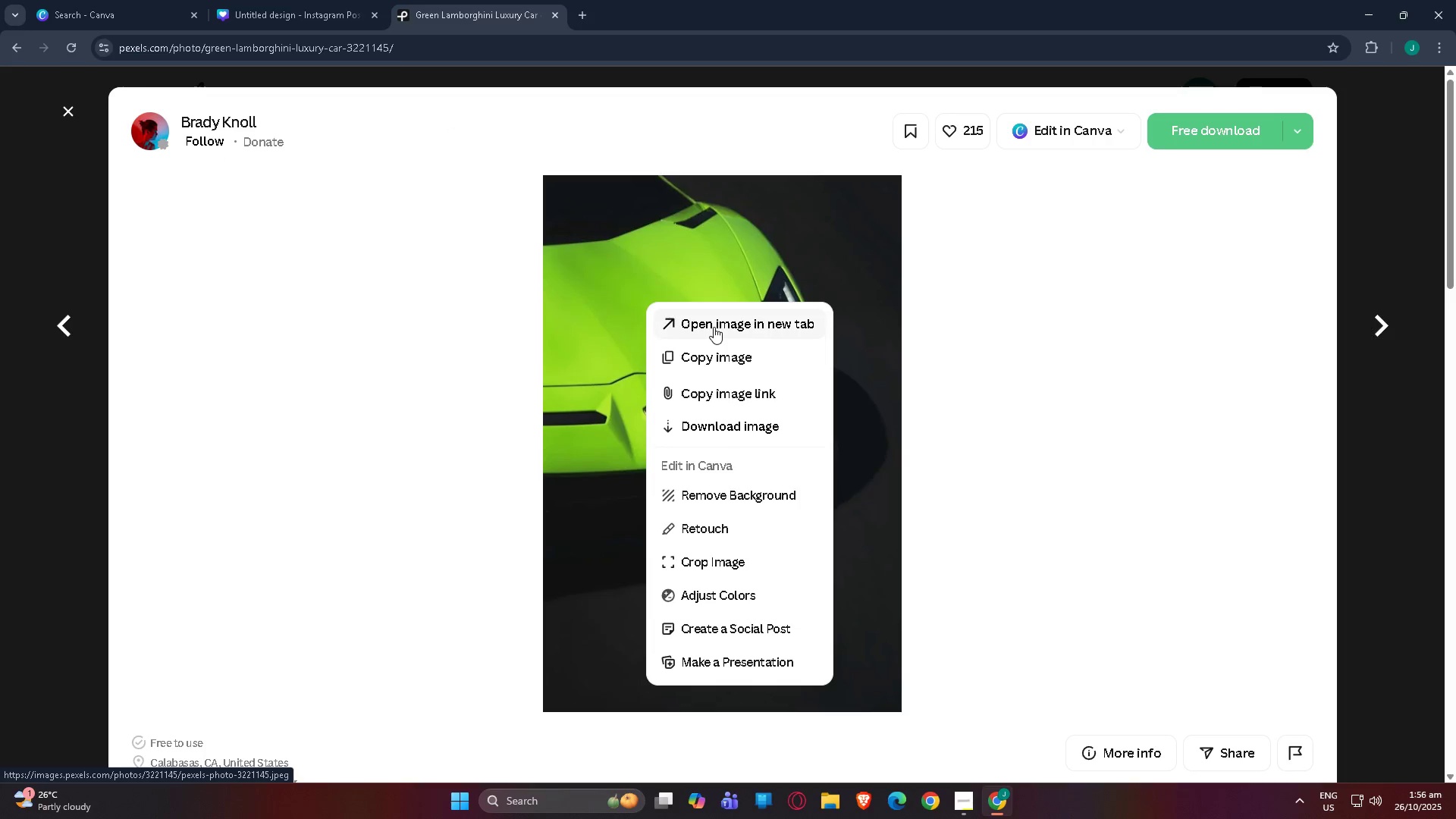 
left_click([714, 327])
 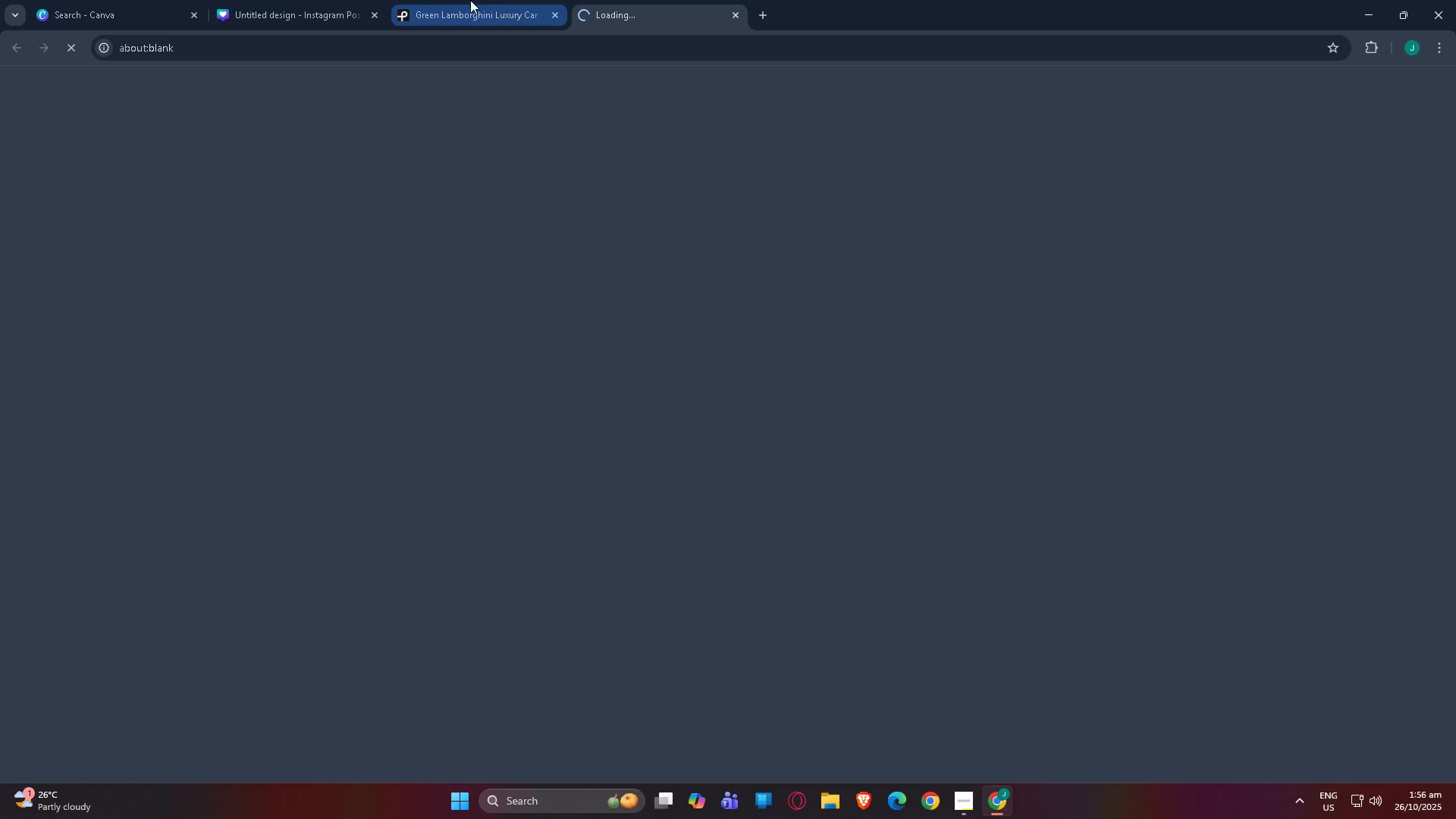 
left_click([471, 0])
 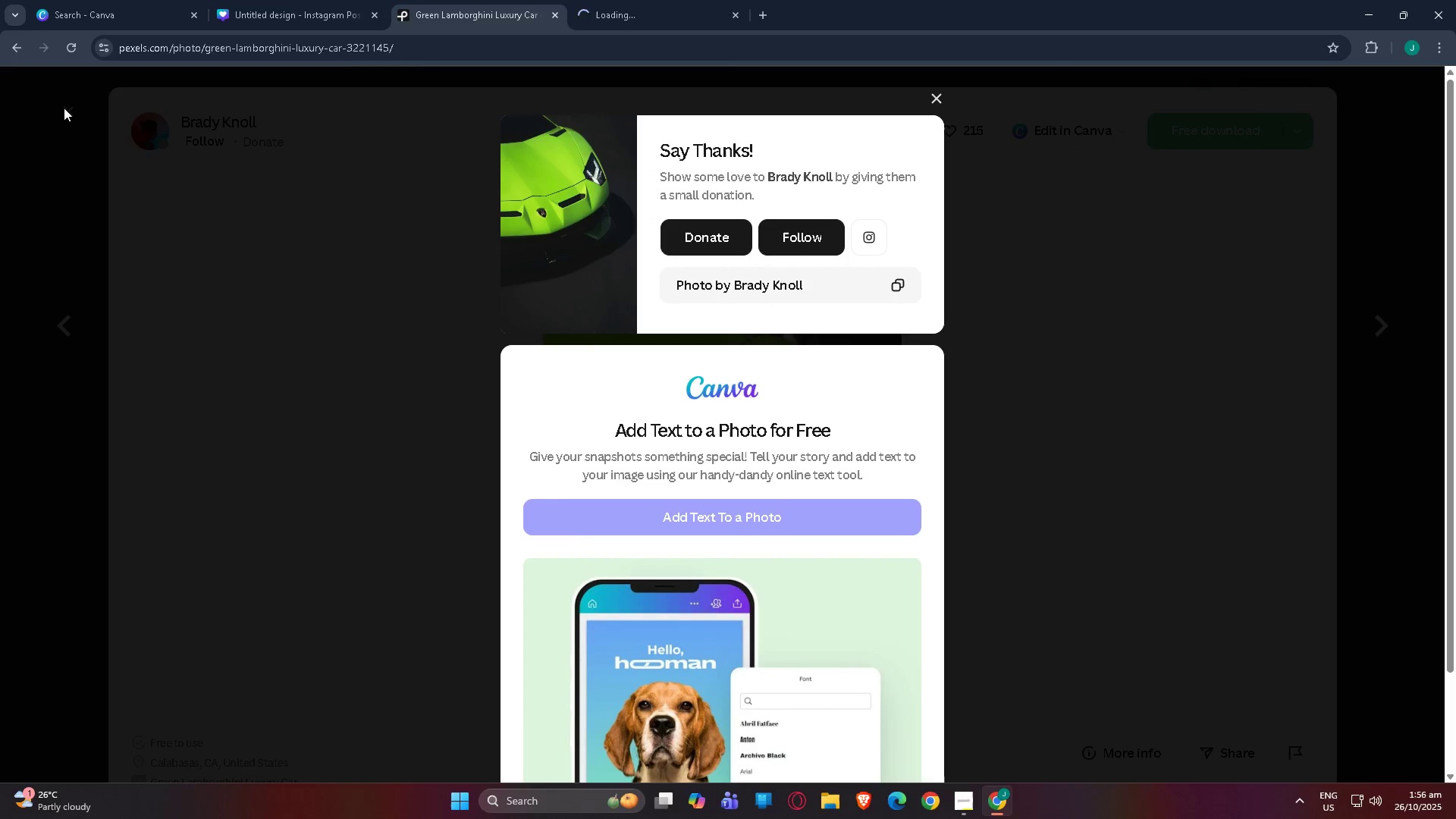 
left_click([61, 108])
 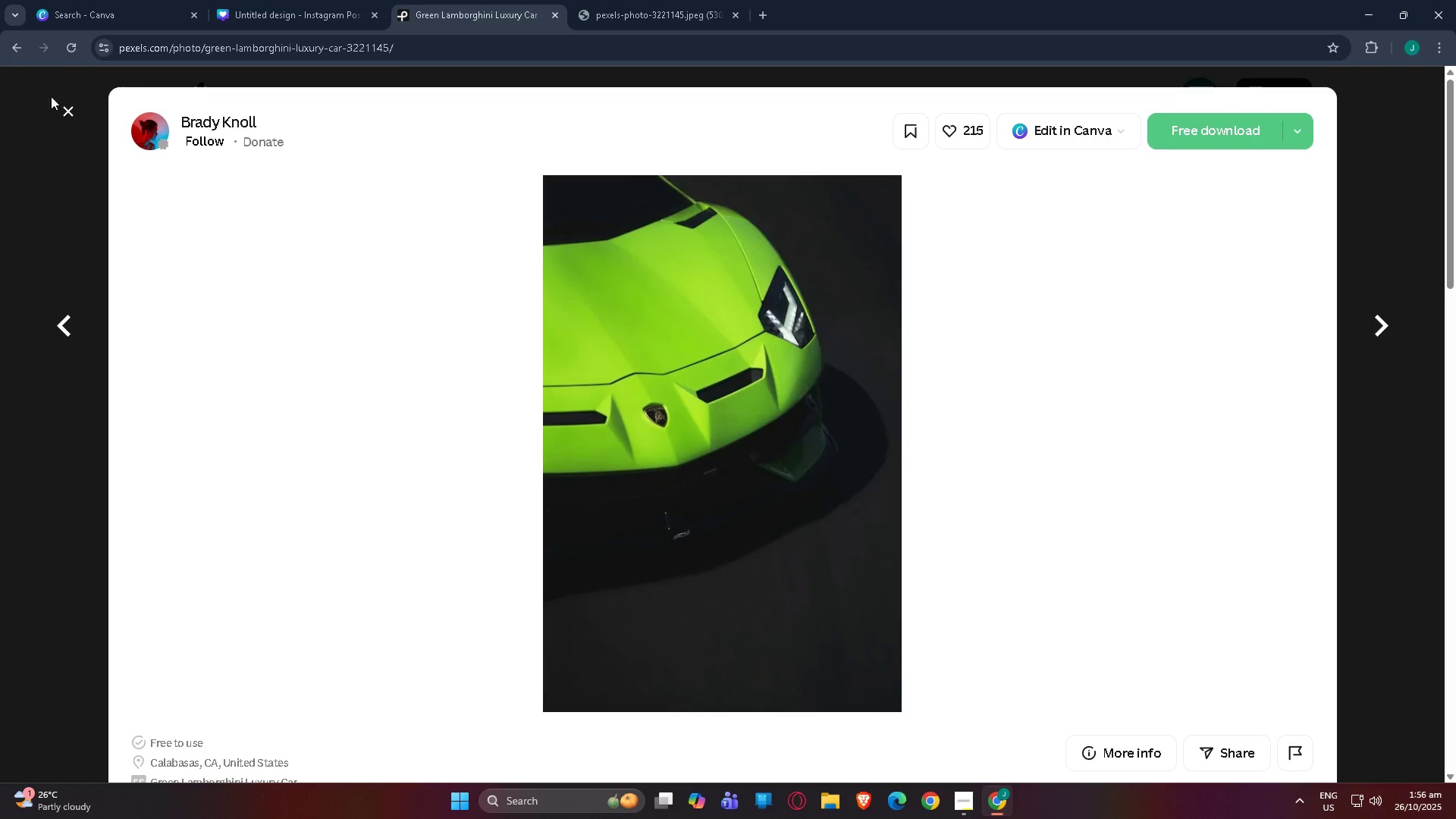 
left_click([66, 108])
 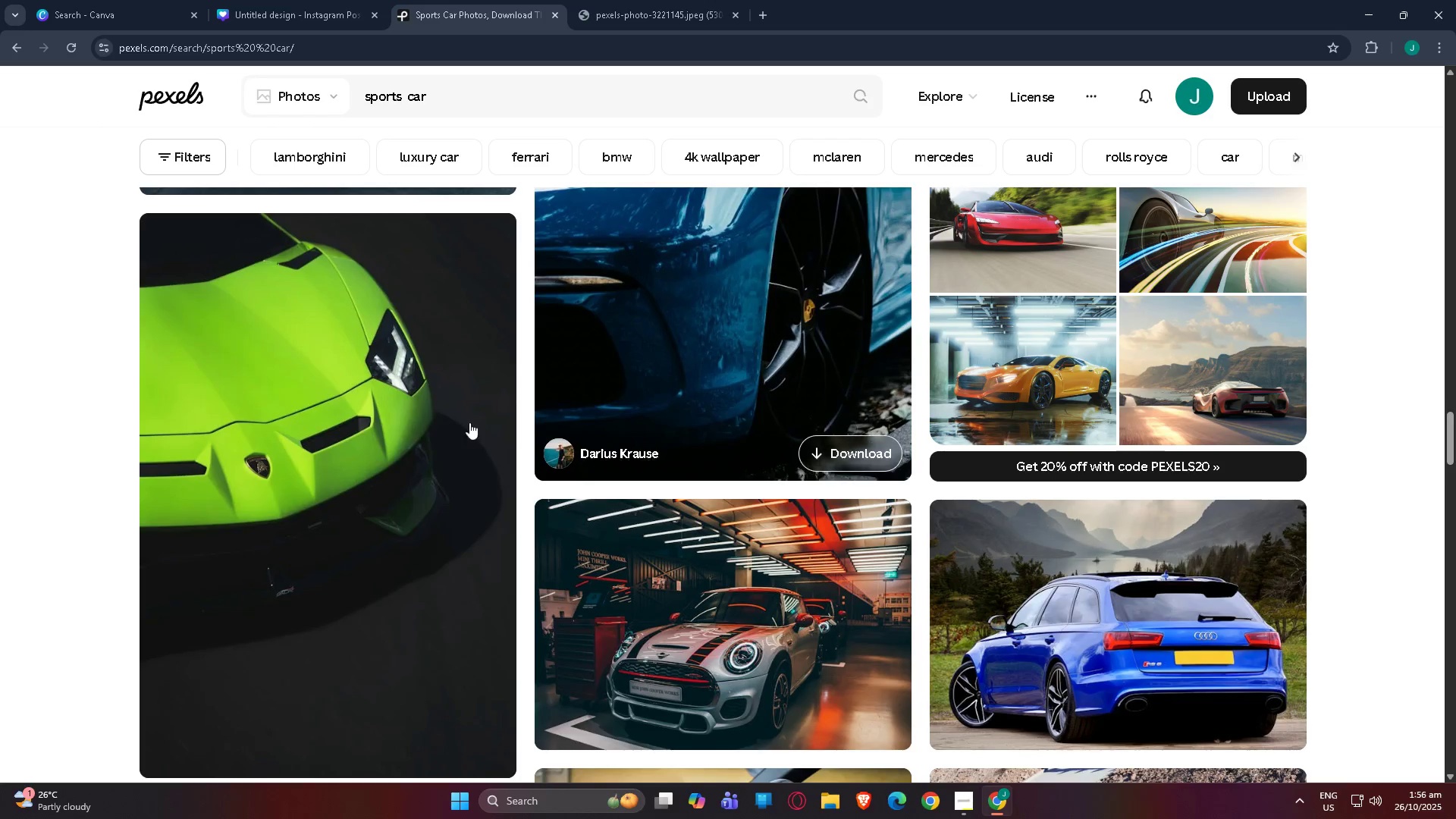 
scroll: coordinate [709, 478], scroll_direction: up, amount: 29.0
 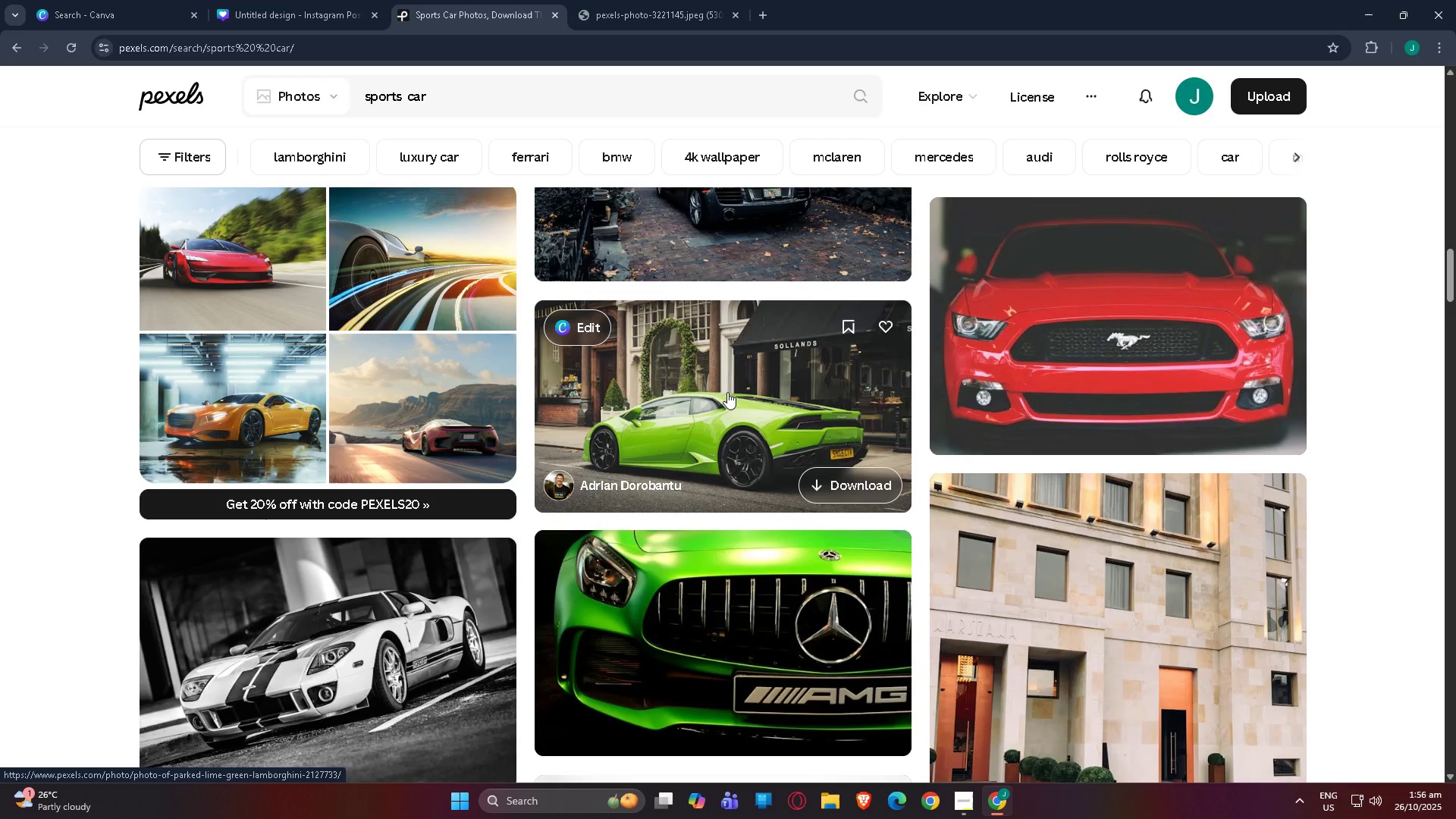 
left_click([727, 392])
 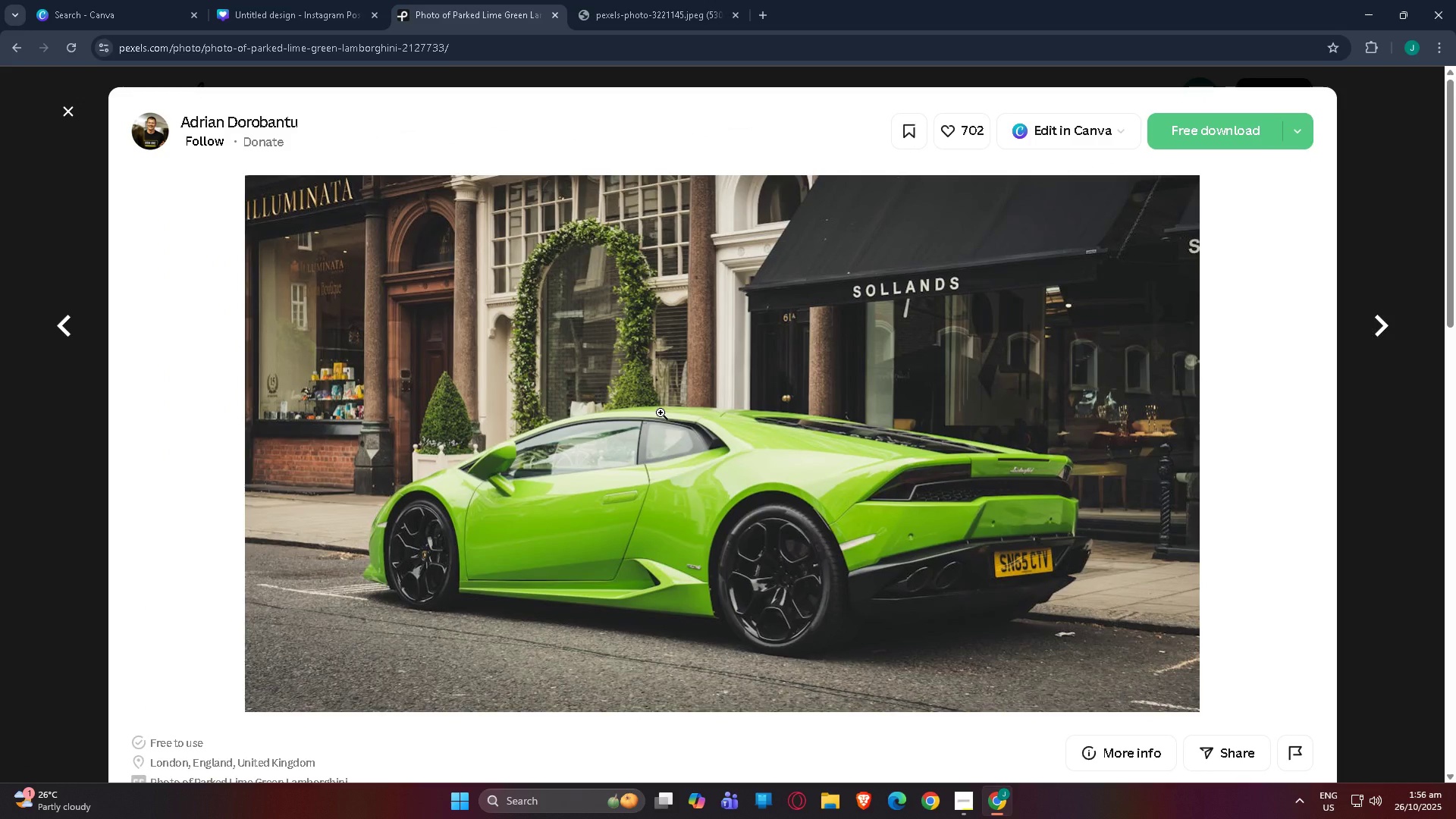 
right_click([661, 413])
 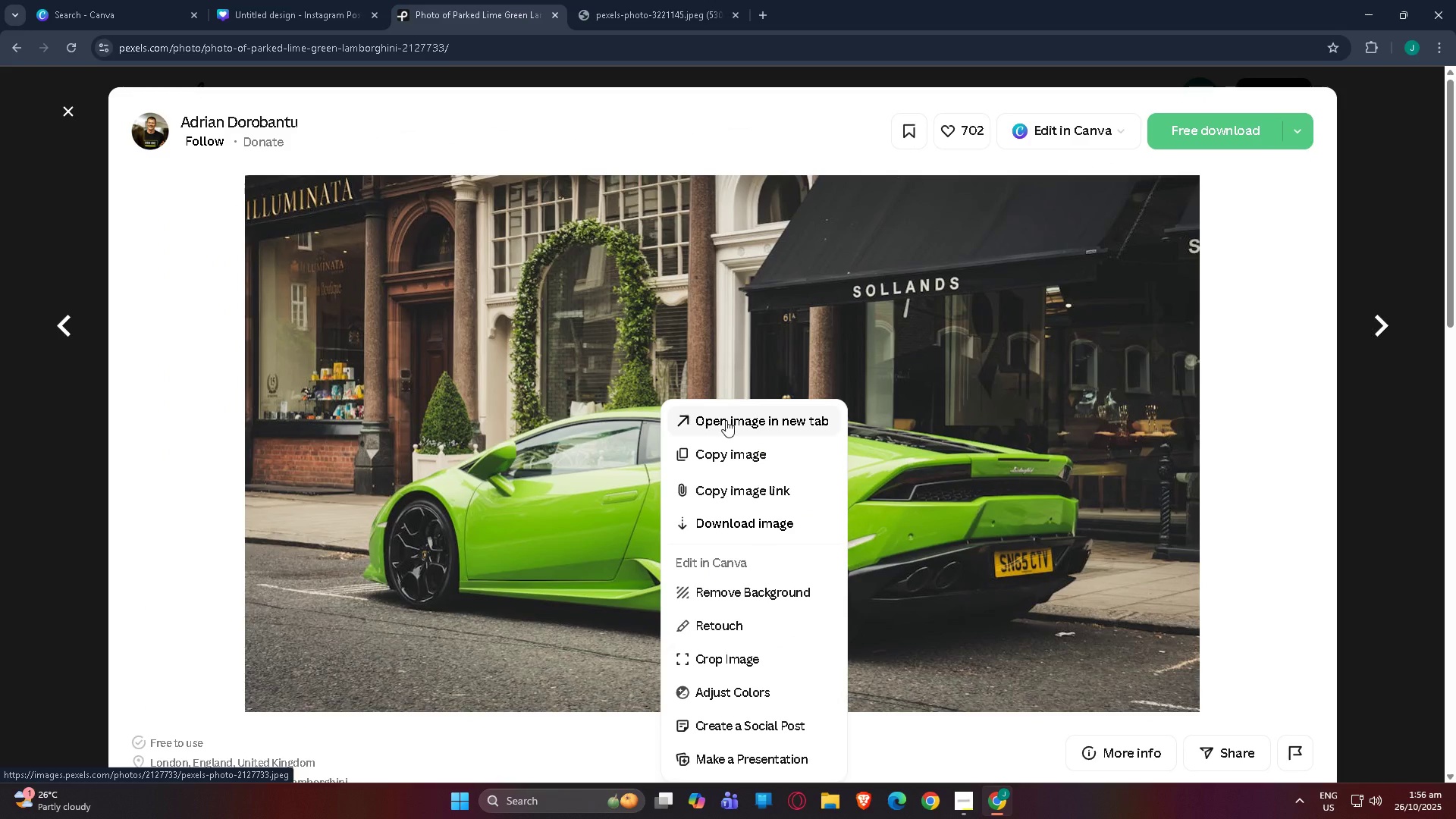 
left_click([726, 420])
 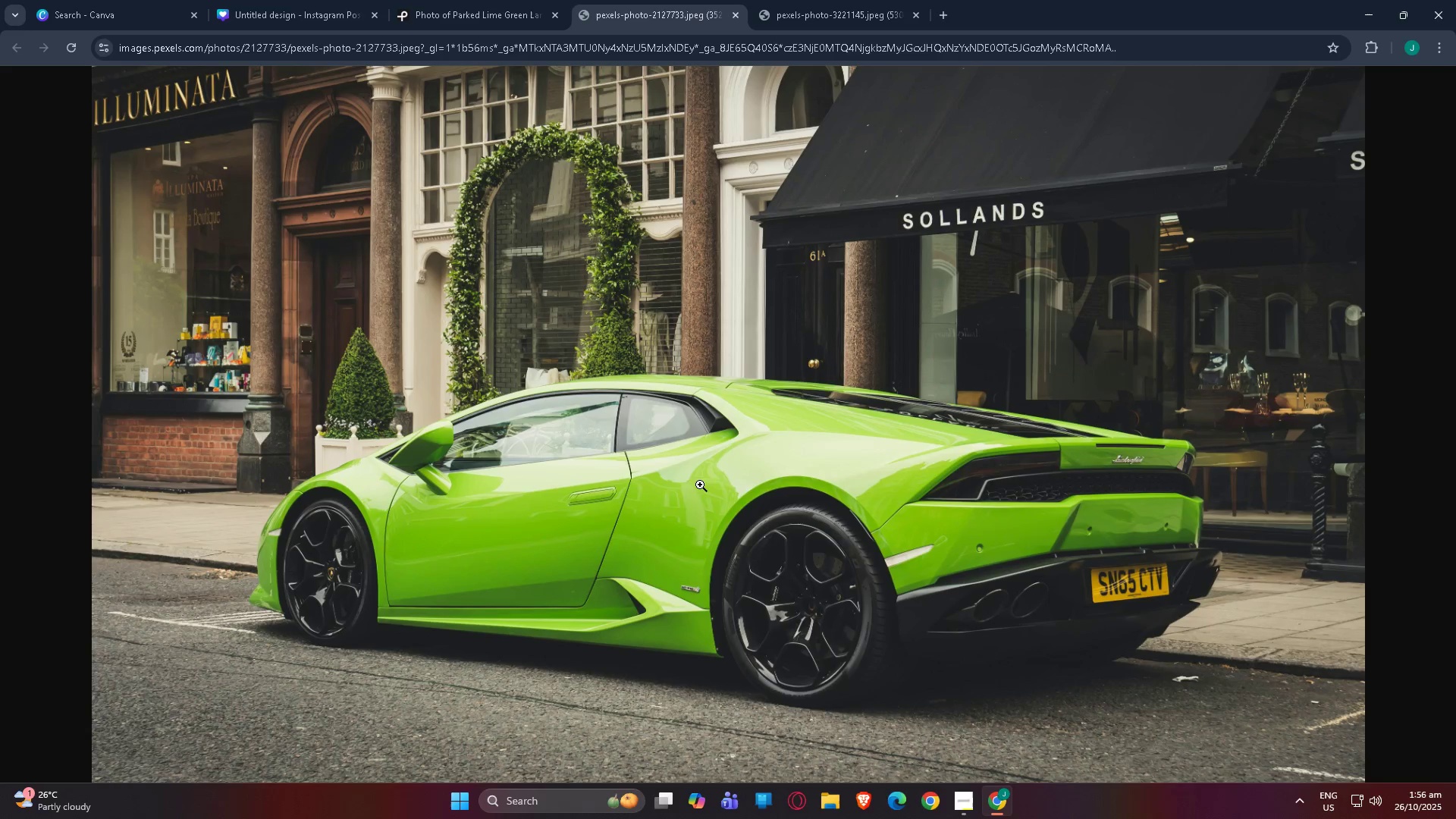 
wait(6.64)
 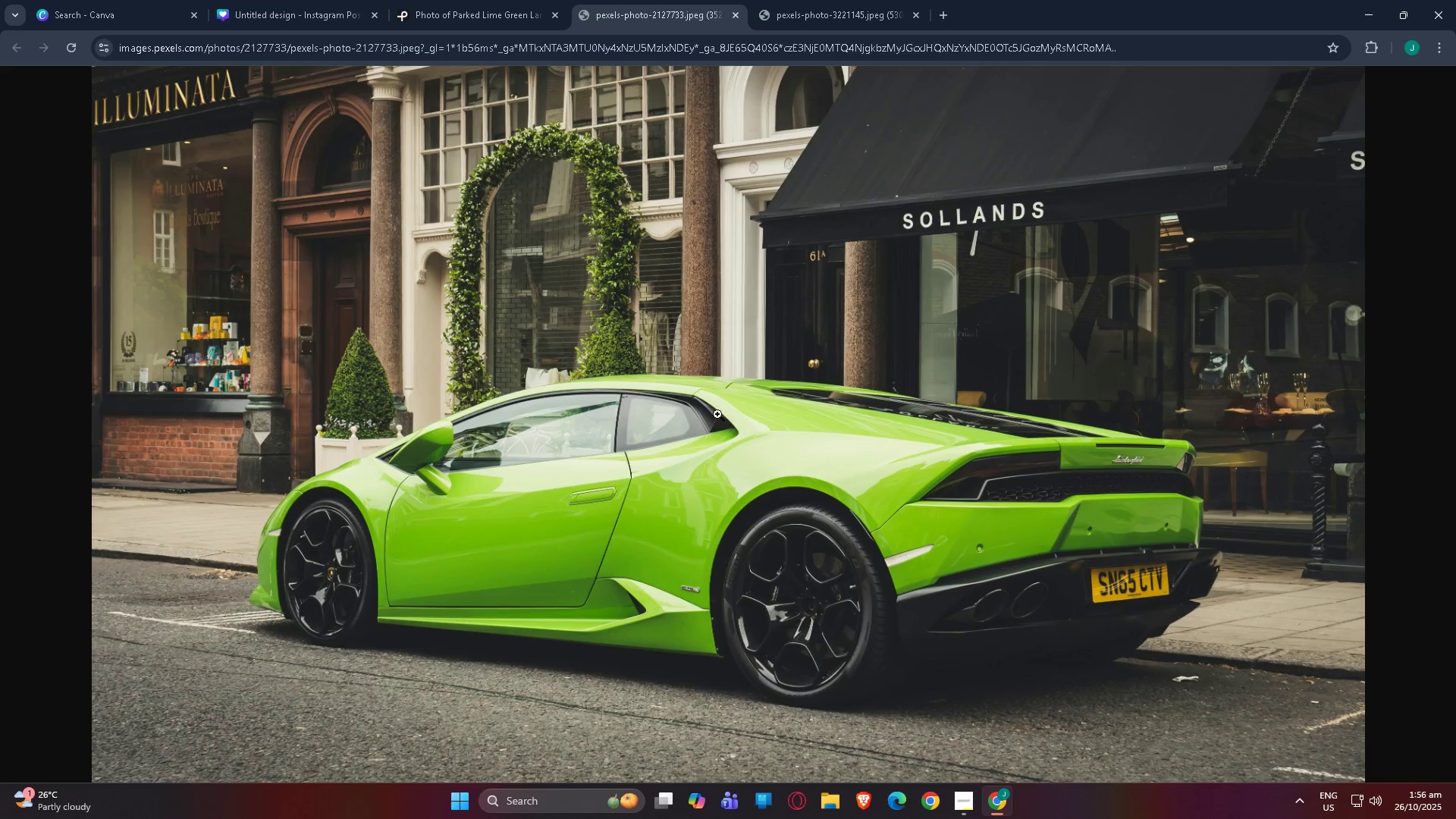 
left_click([469, 0])
 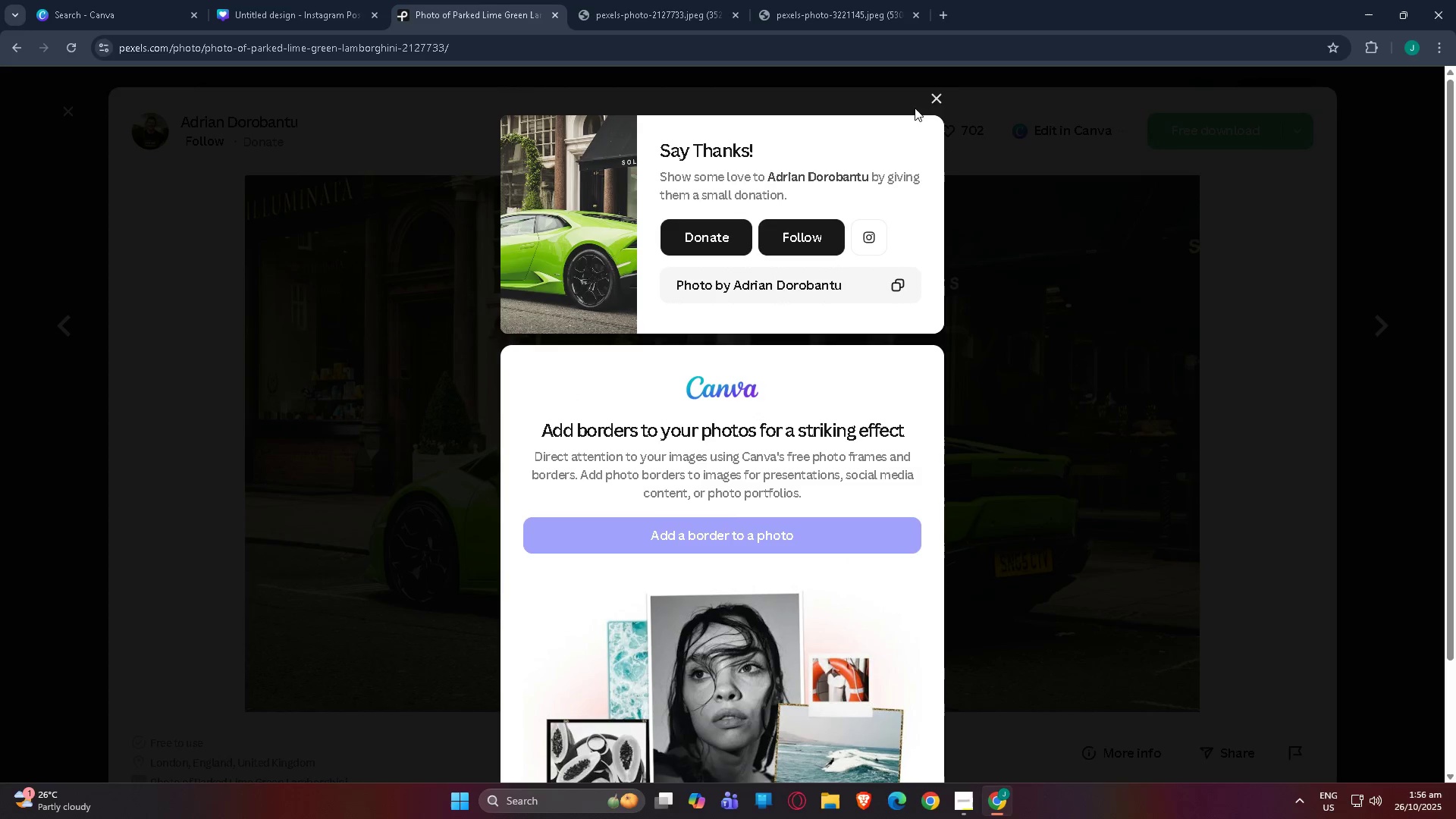 
left_click([950, 80])
 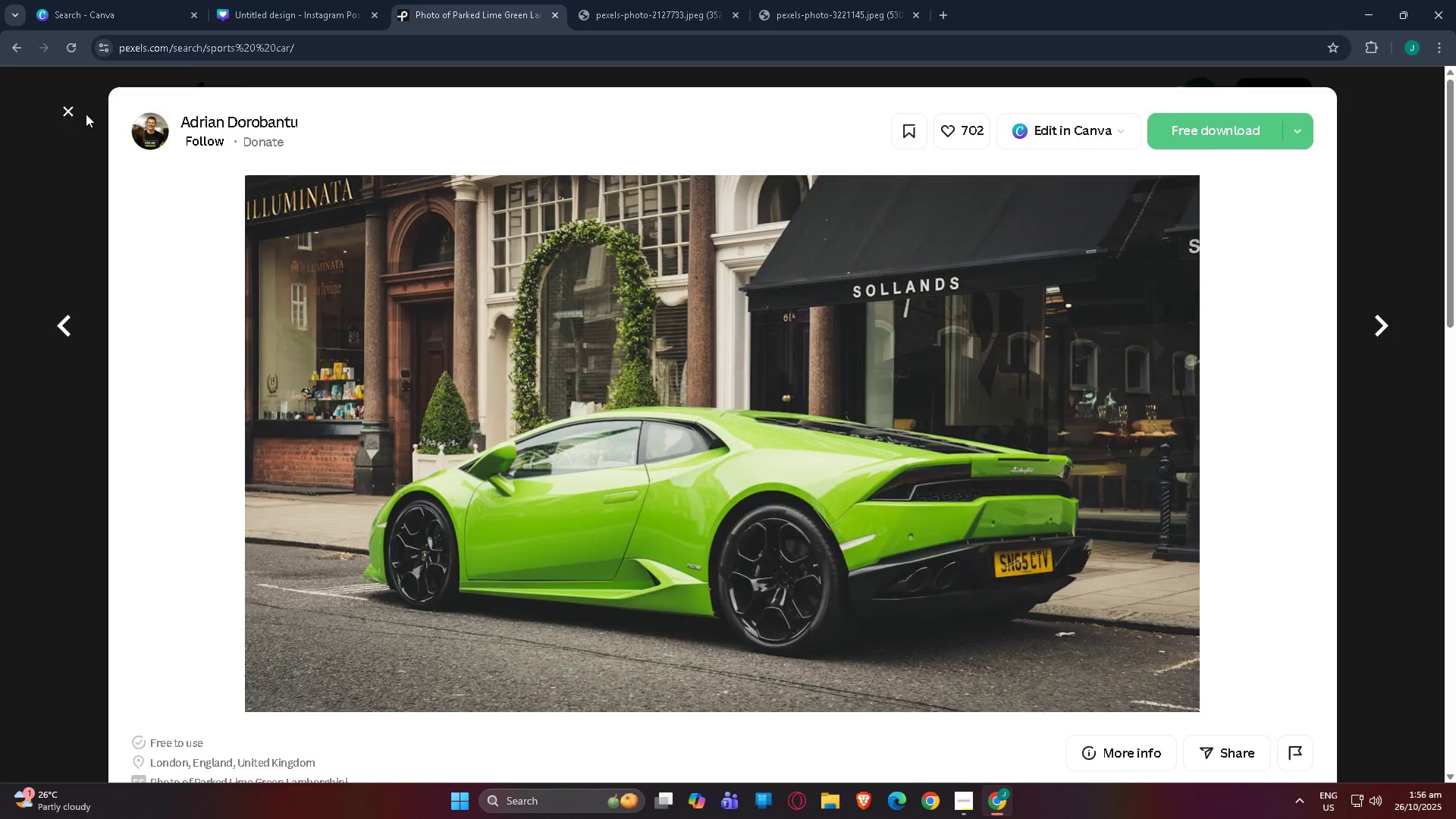 
scroll: coordinate [650, 471], scroll_direction: up, amount: 30.0
 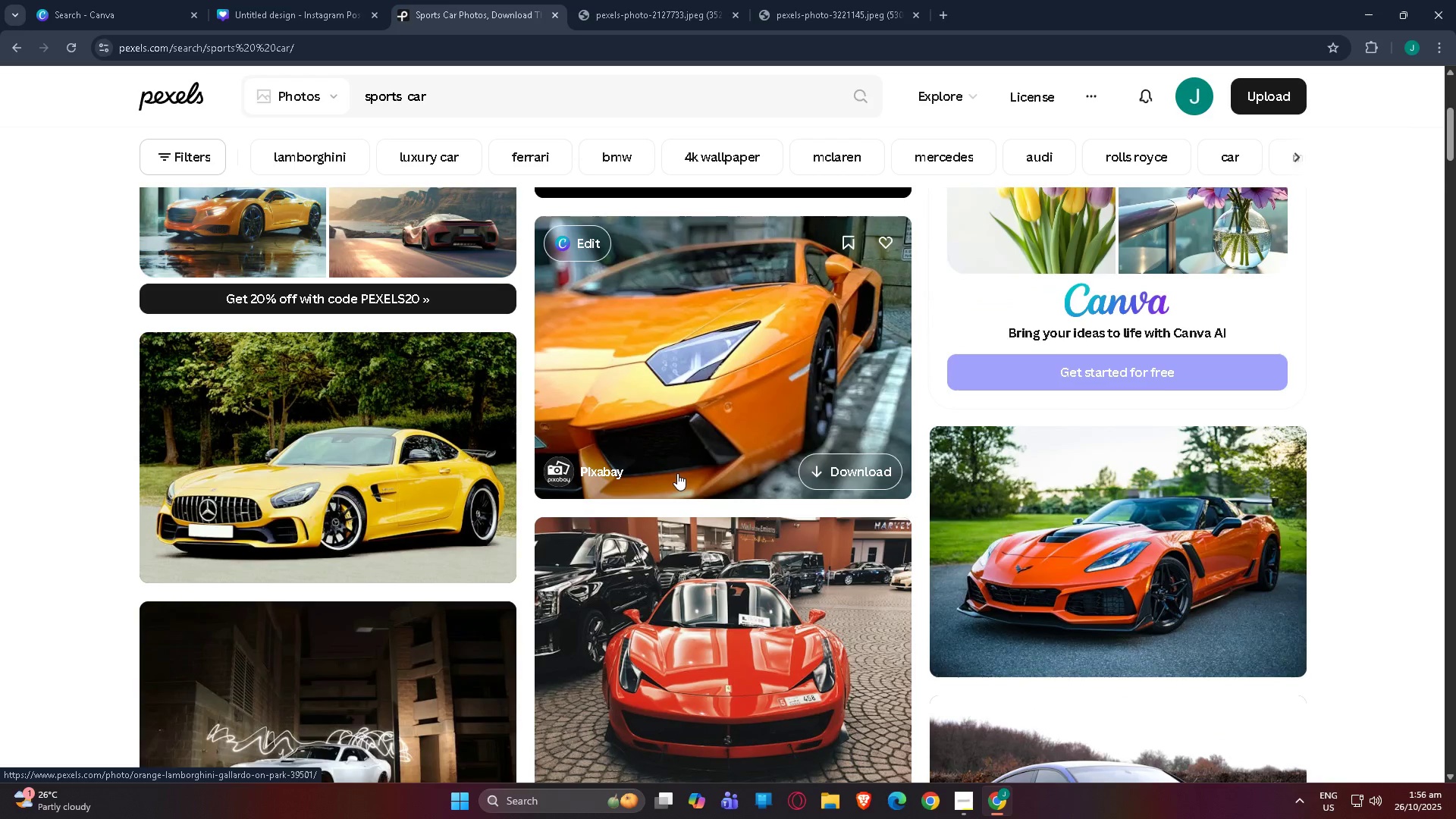 
scroll: coordinate [675, 470], scroll_direction: down, amount: 29.0
 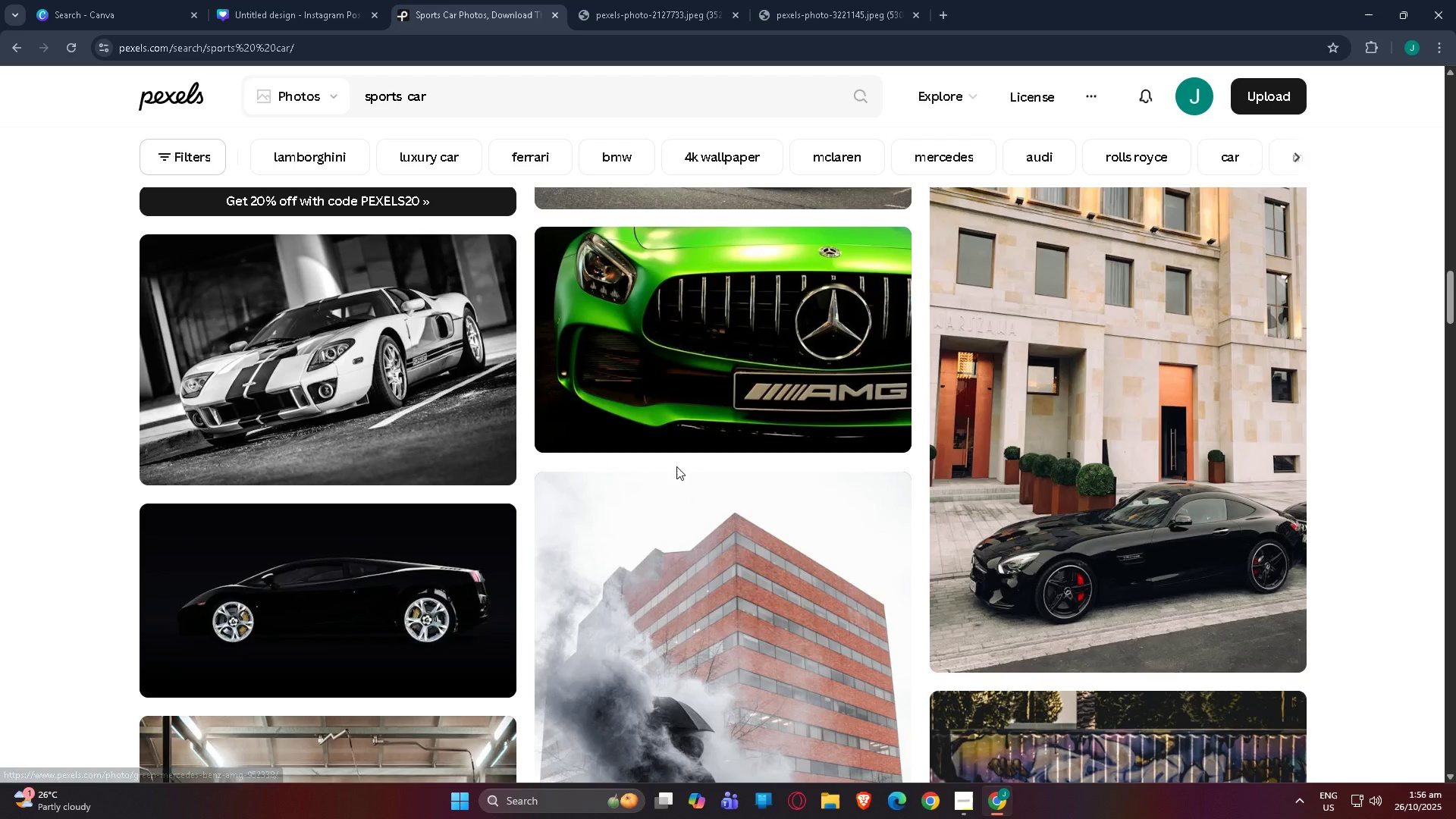 
scroll: coordinate [676, 466], scroll_direction: up, amount: 4.0
 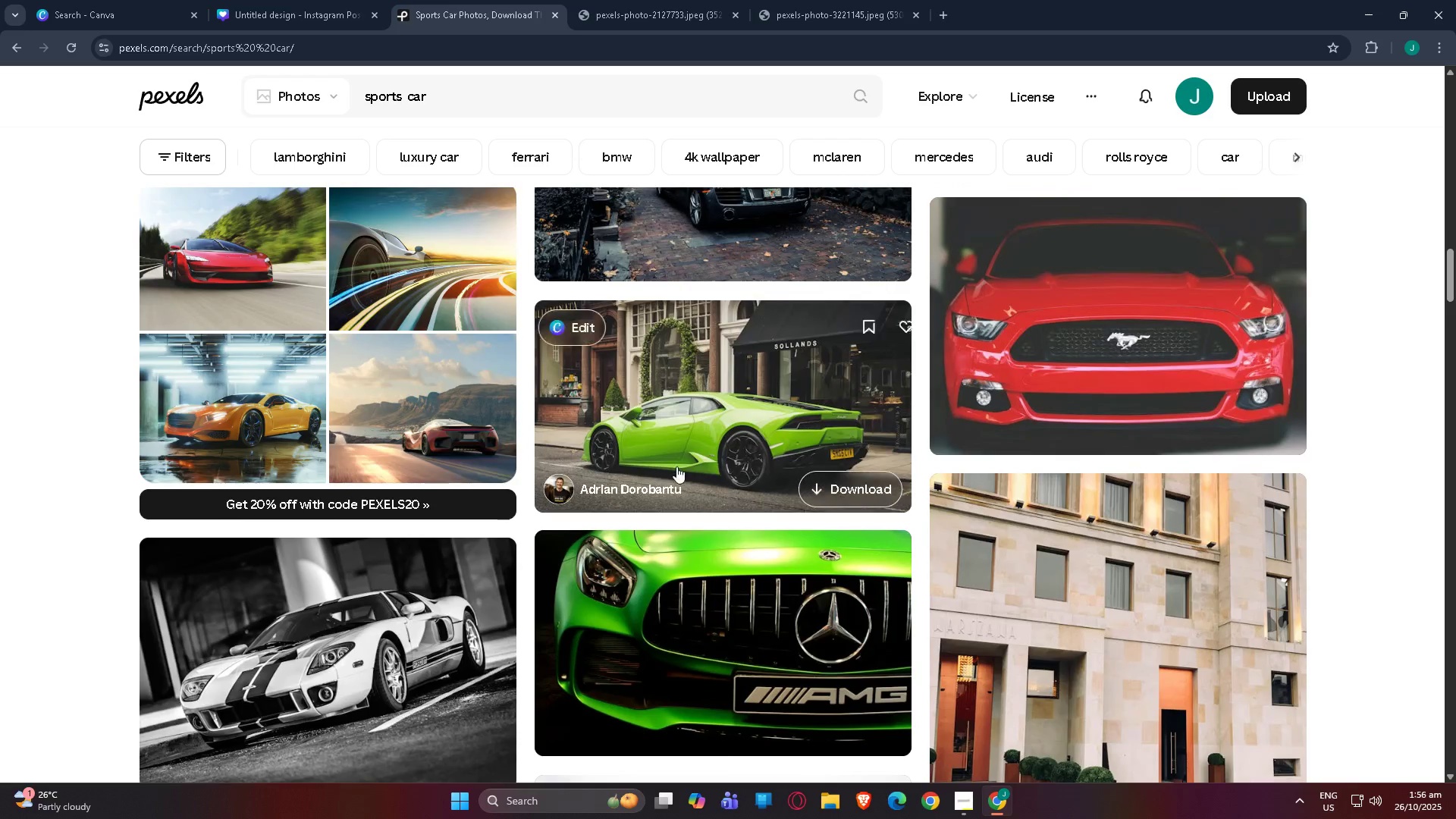 
scroll: coordinate [623, 419], scroll_direction: down, amount: 71.0
 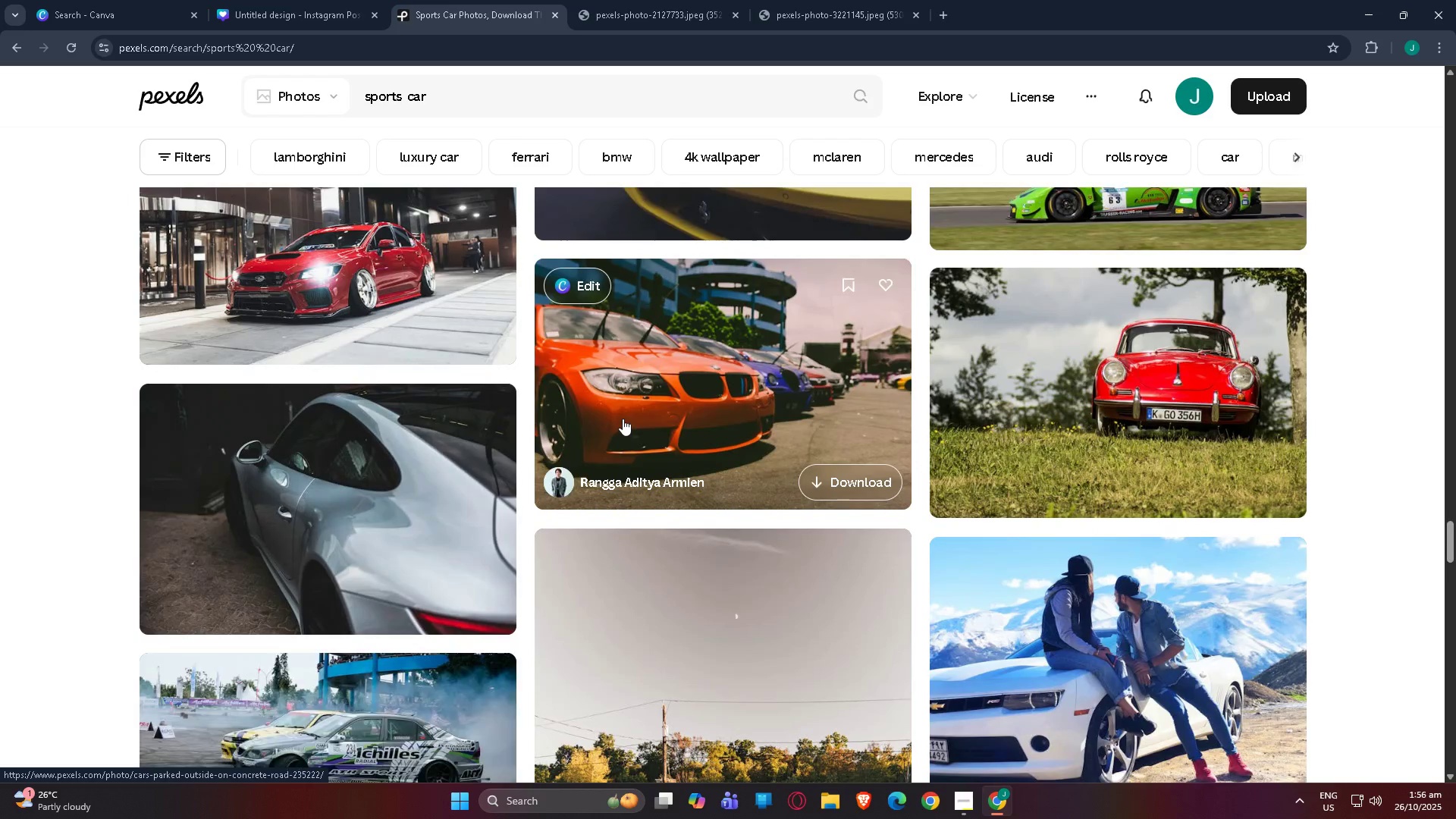 
scroll: coordinate [623, 419], scroll_direction: up, amount: 3.0
 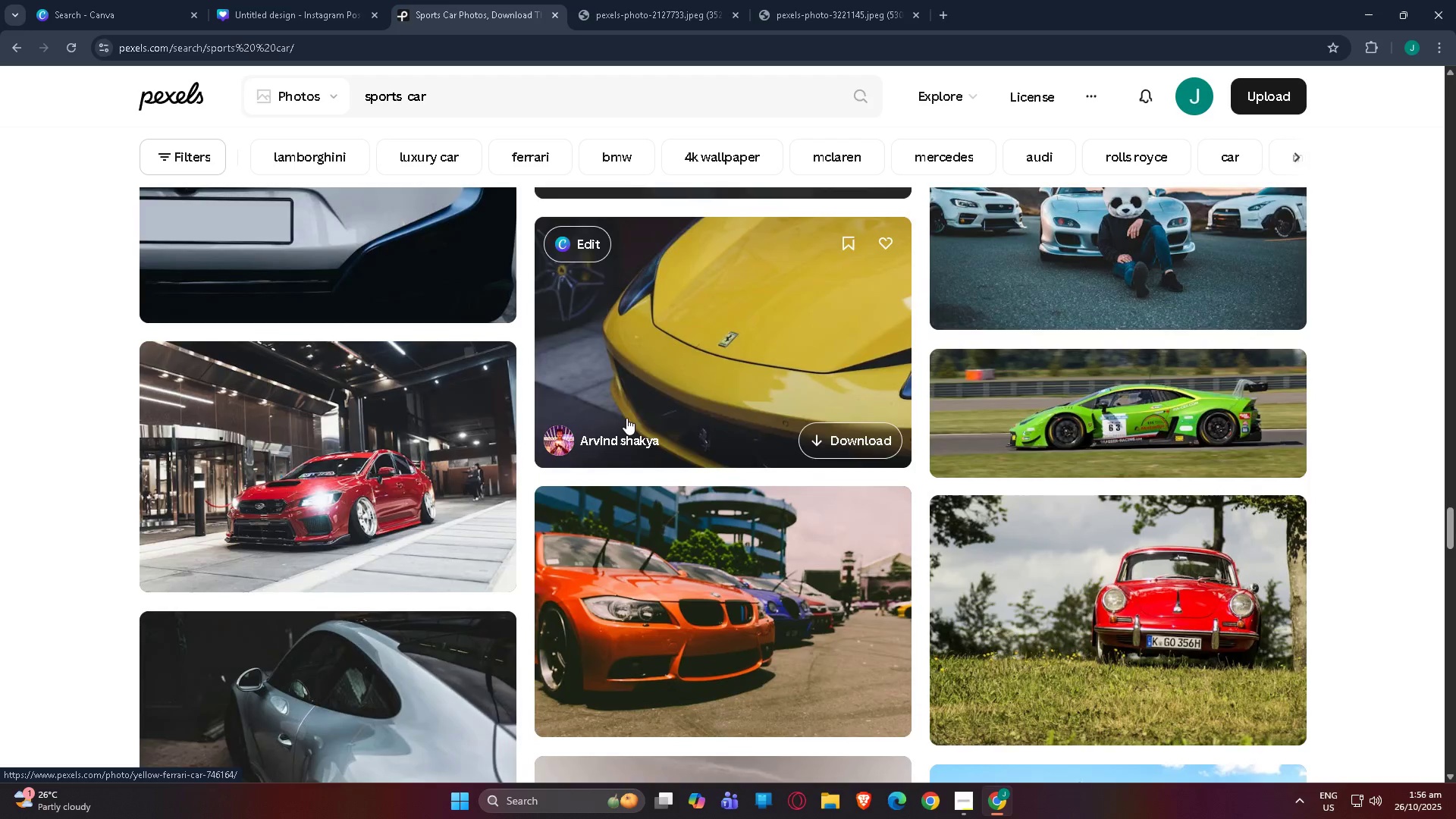 
scroll: coordinate [508, 322], scroll_direction: down, amount: 33.0
 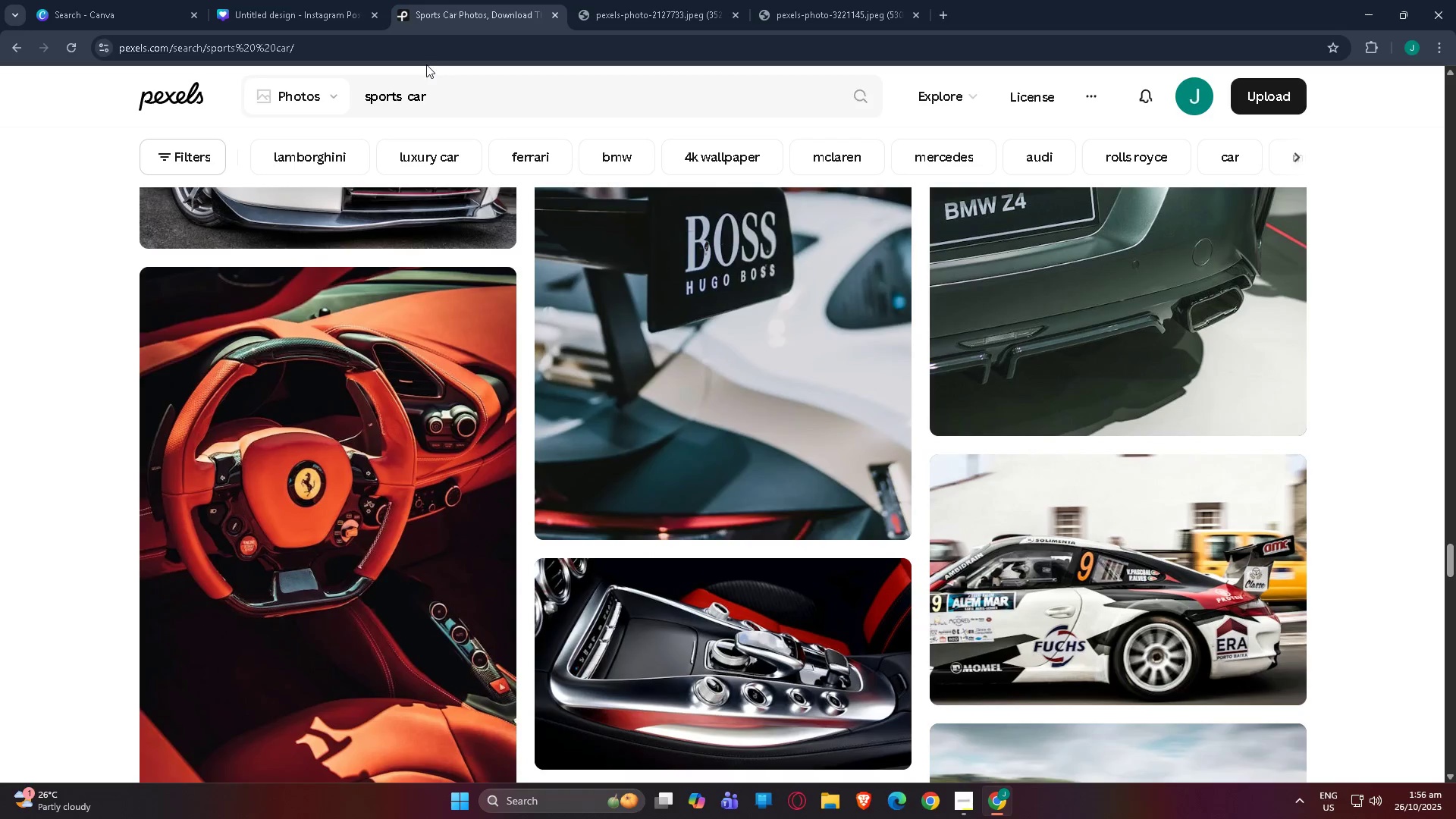 
left_click_drag(start_coordinate=[452, 95], to_coordinate=[96, 96])
 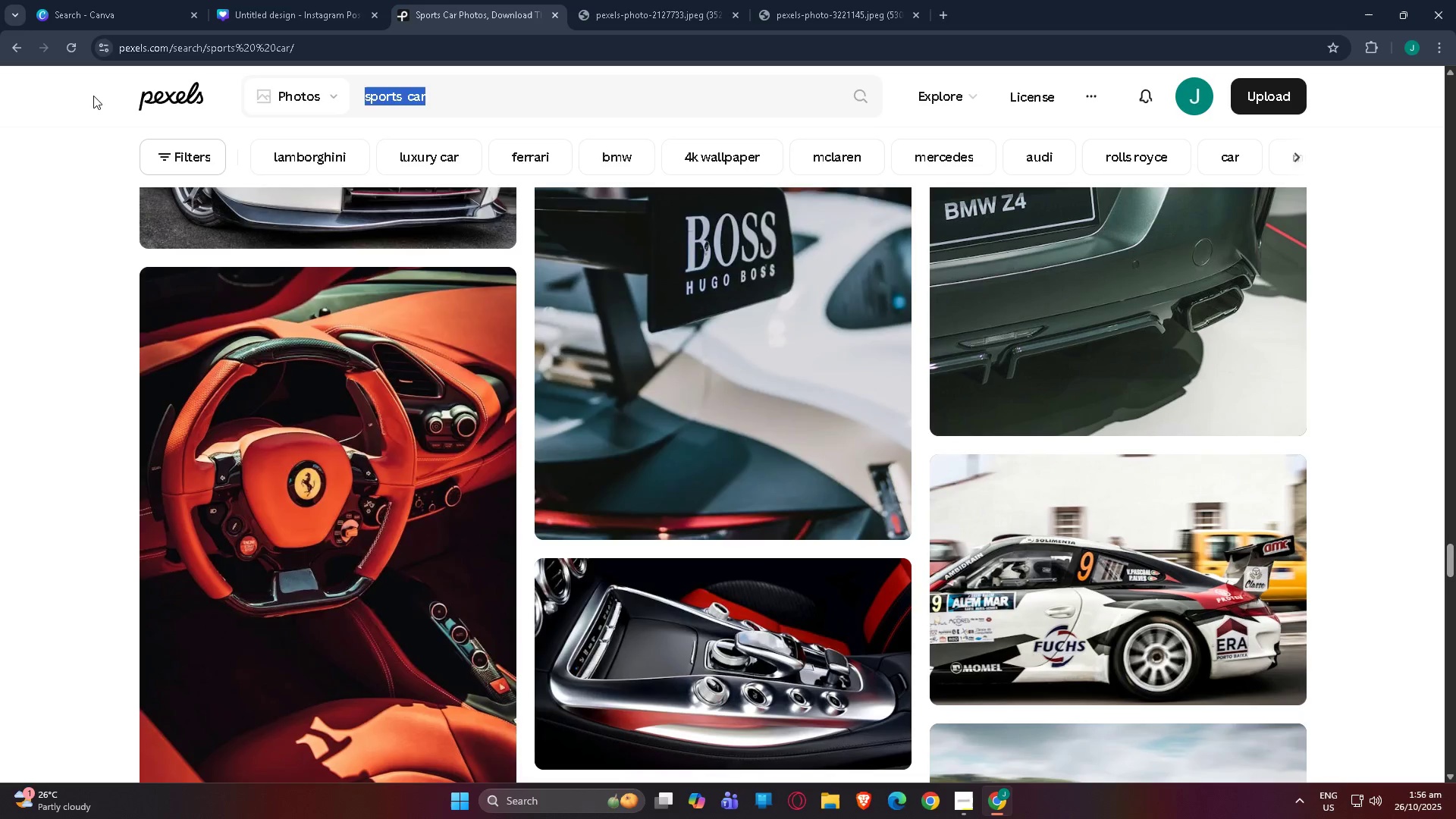 
type(lamborgini g)
key(Backspace)
key(Backspace)
 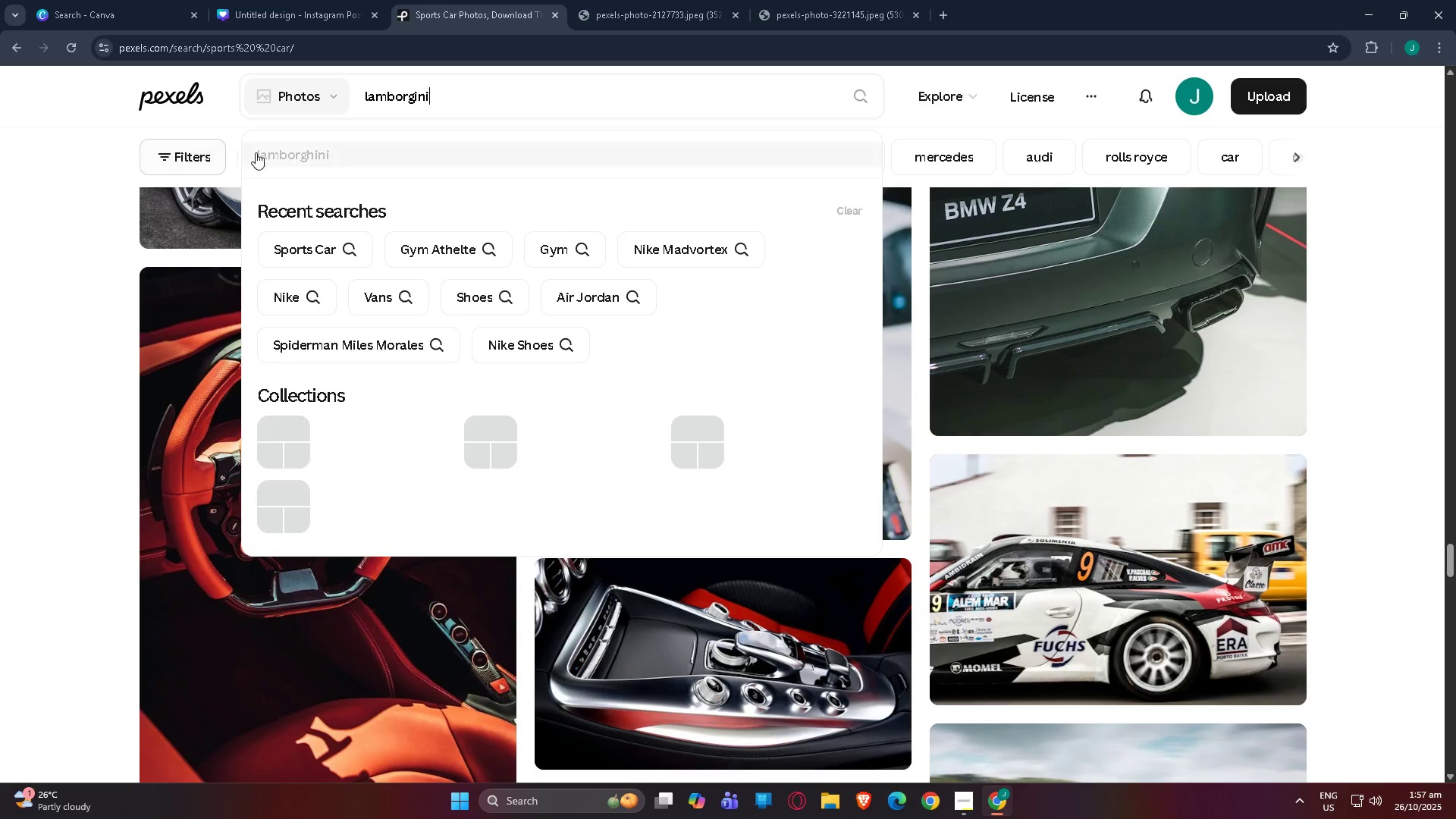 
left_click([282, 157])
 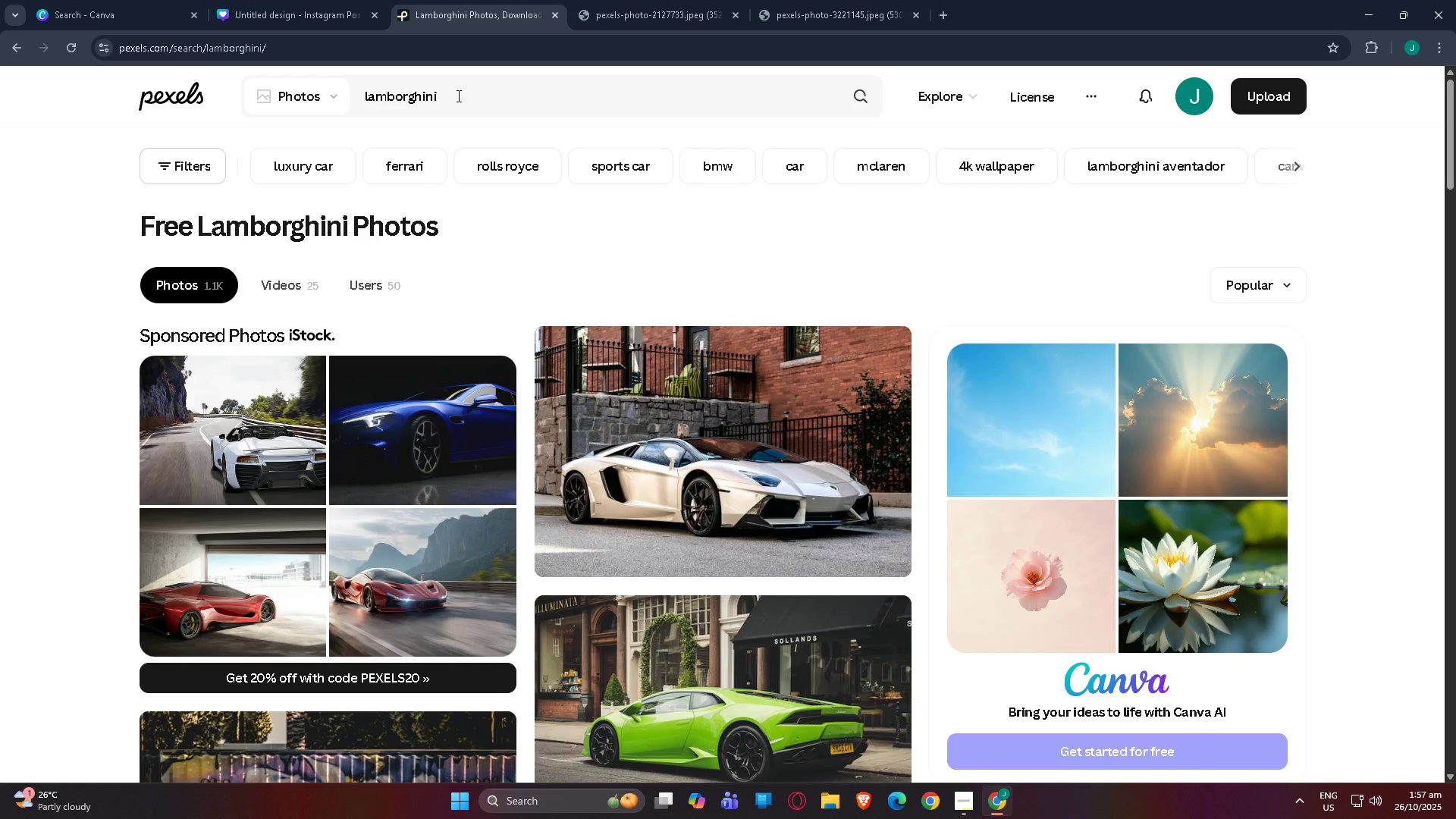 
scroll: coordinate [761, 393], scroll_direction: down, amount: 40.0
 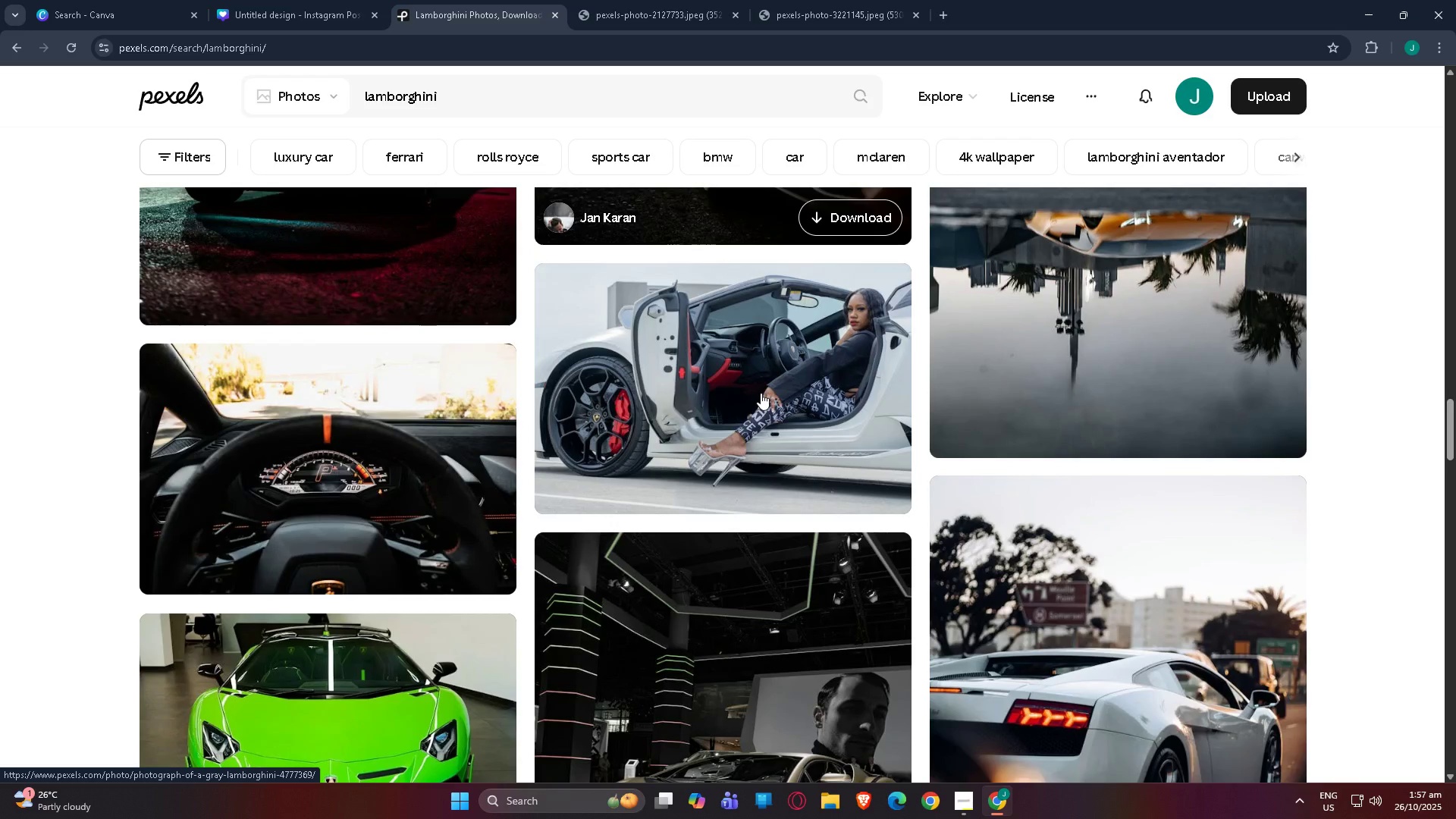 
scroll: coordinate [894, 565], scroll_direction: down, amount: 9.0
 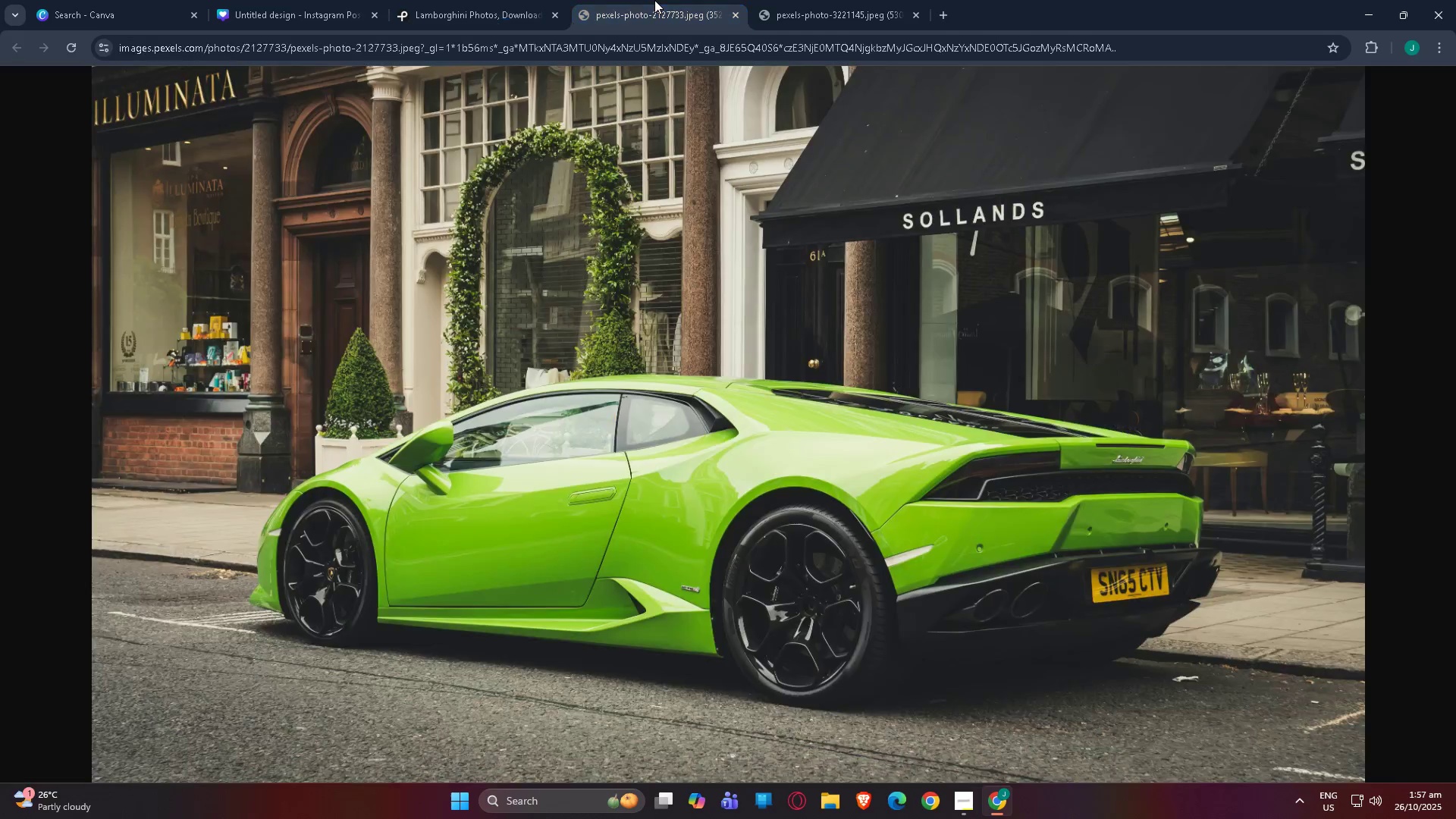 
double_click([796, 1])
 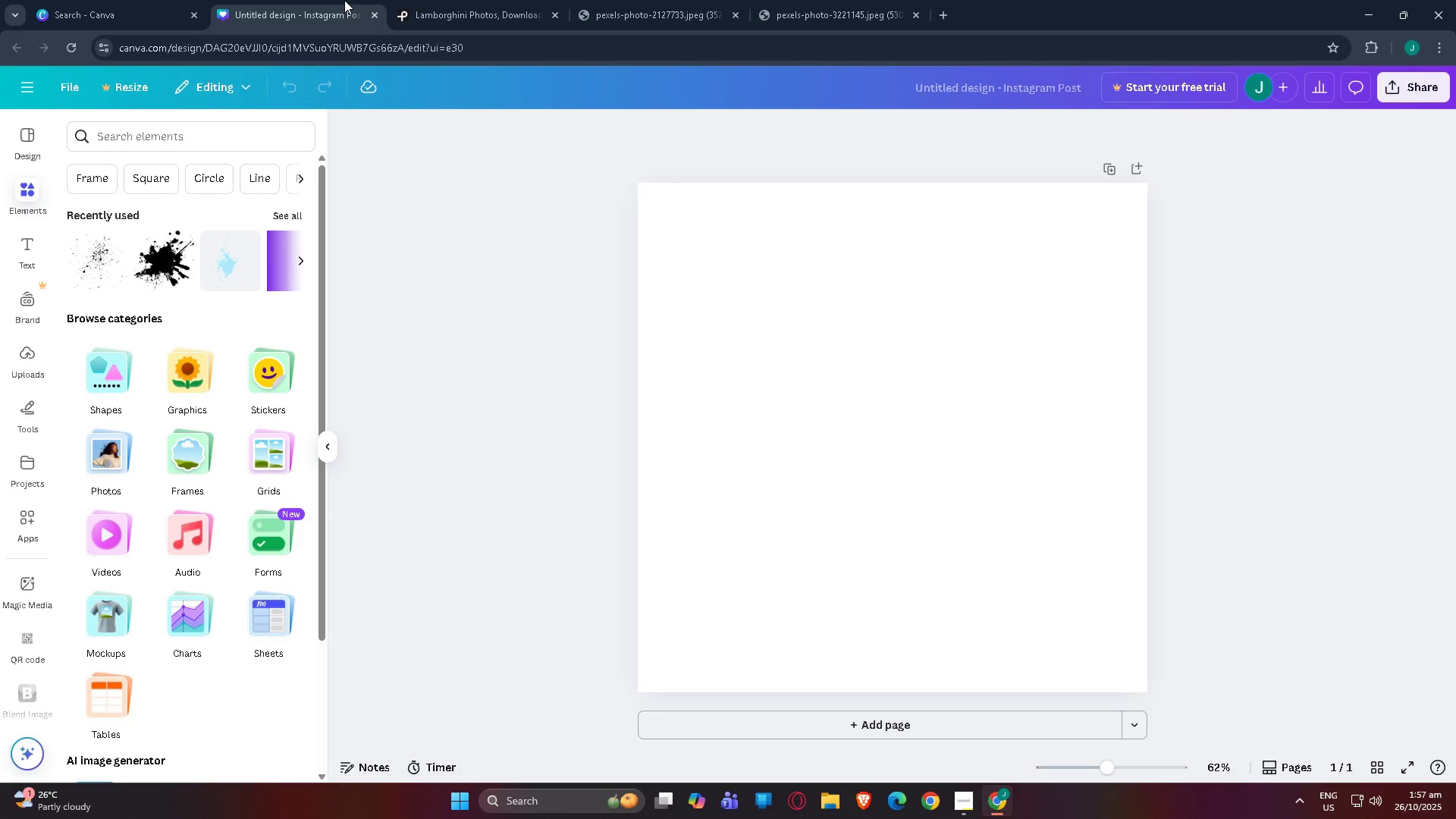 
left_click([466, 0])
 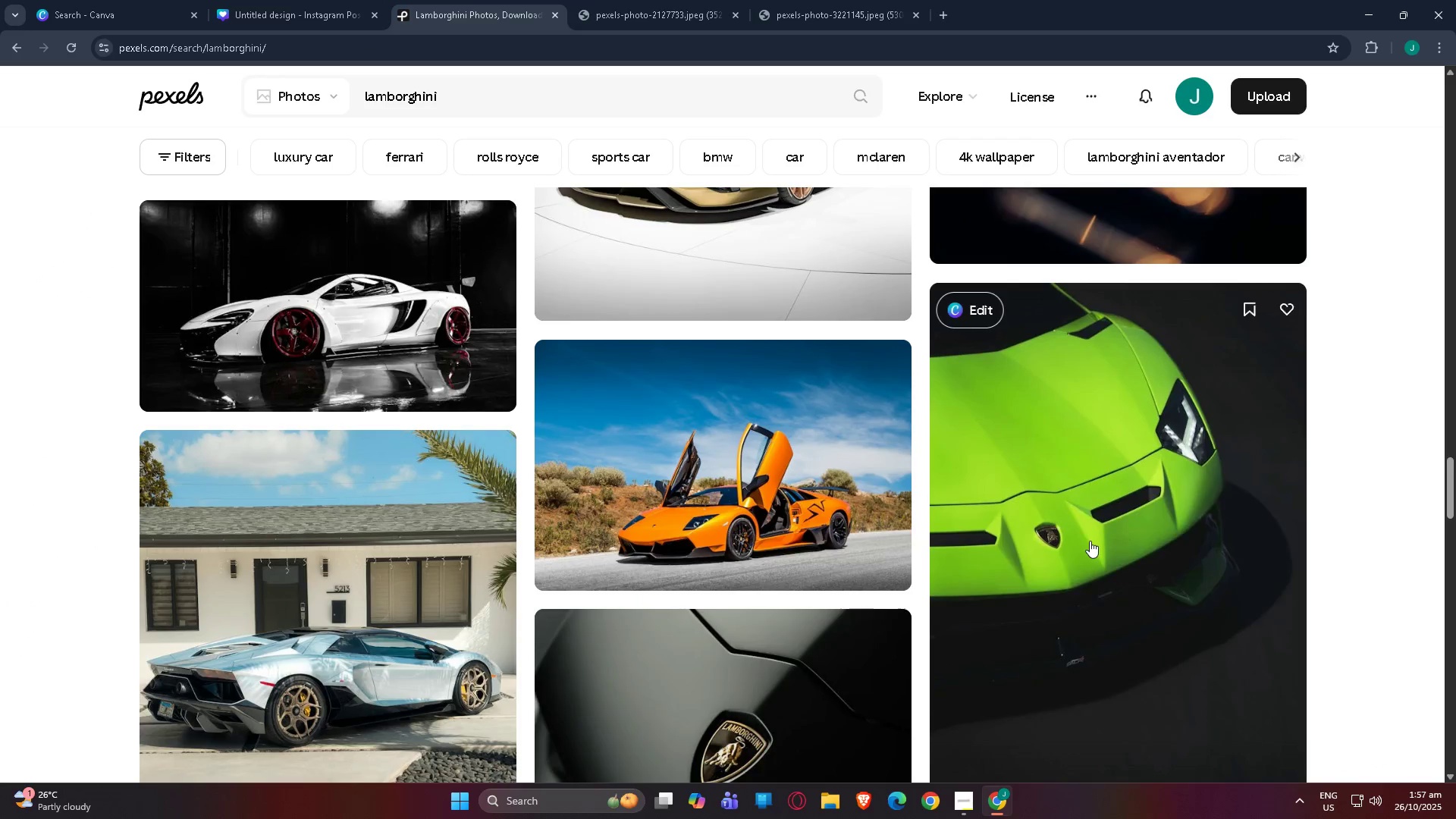 
scroll: coordinate [673, 567], scroll_direction: down, amount: 45.0
 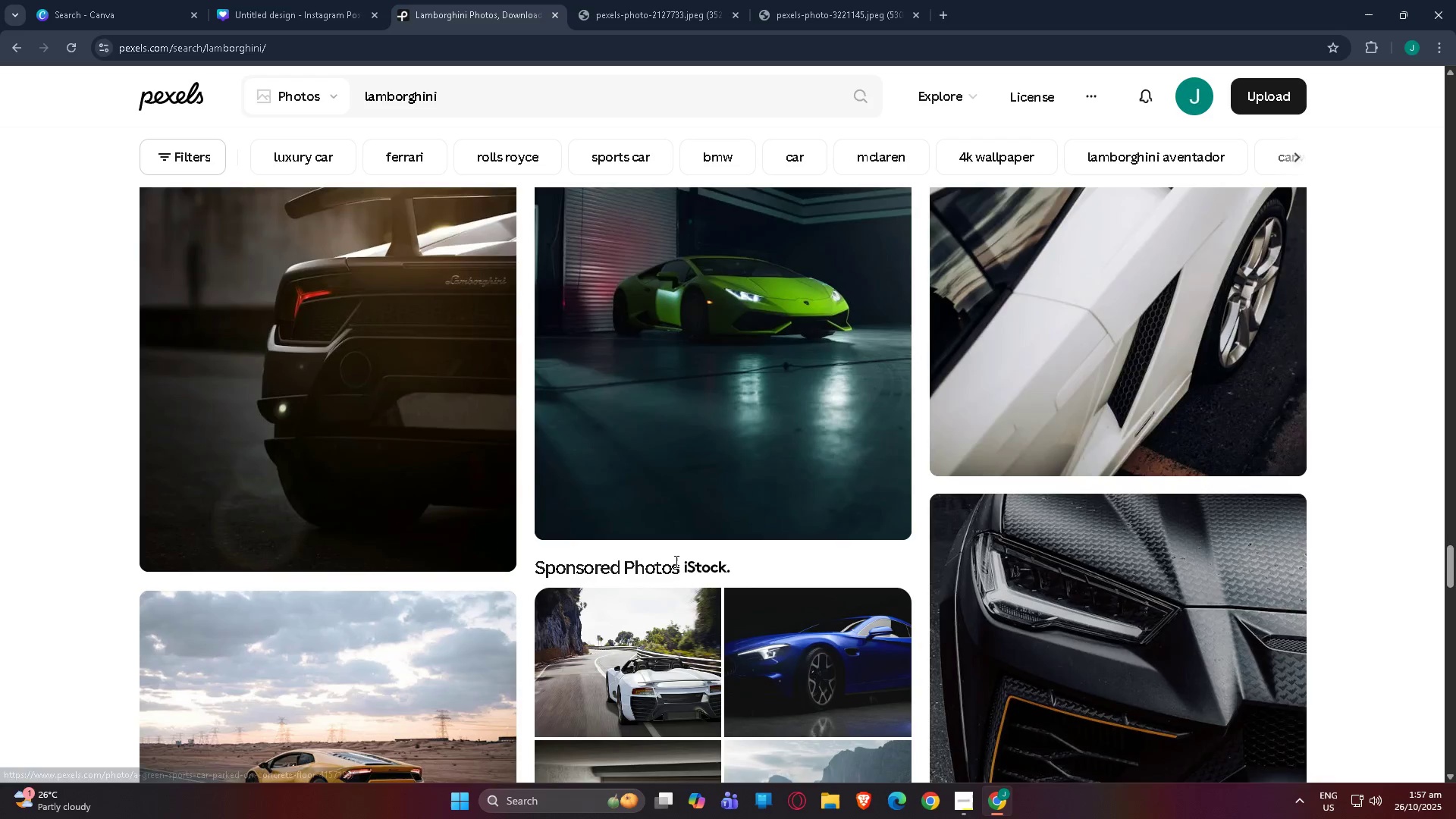 
scroll: coordinate [676, 558], scroll_direction: down, amount: 20.0
 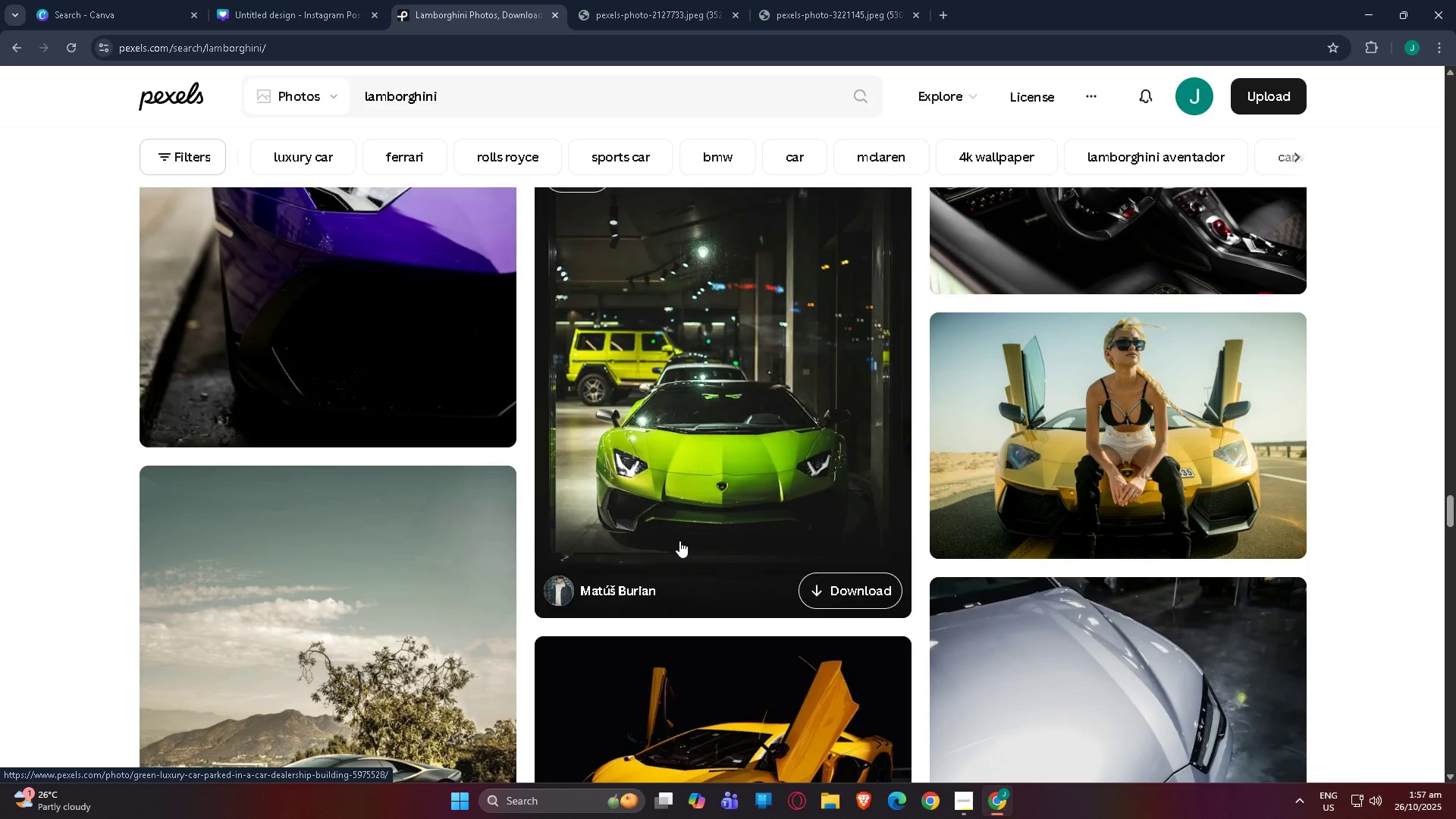 
scroll: coordinate [689, 491], scroll_direction: none, amount: 0.0
 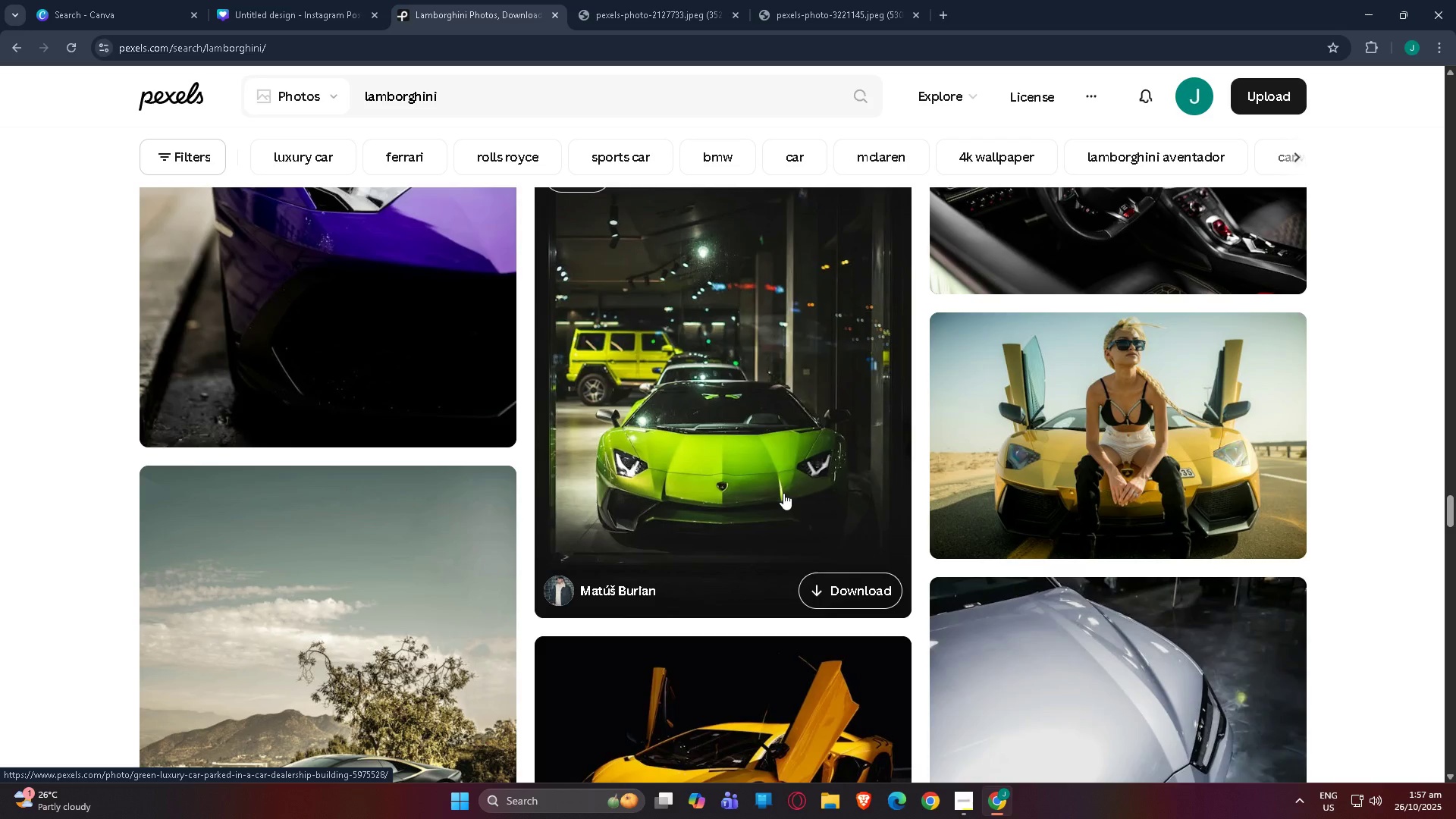 
scroll: coordinate [777, 470], scroll_direction: down, amount: 38.0
 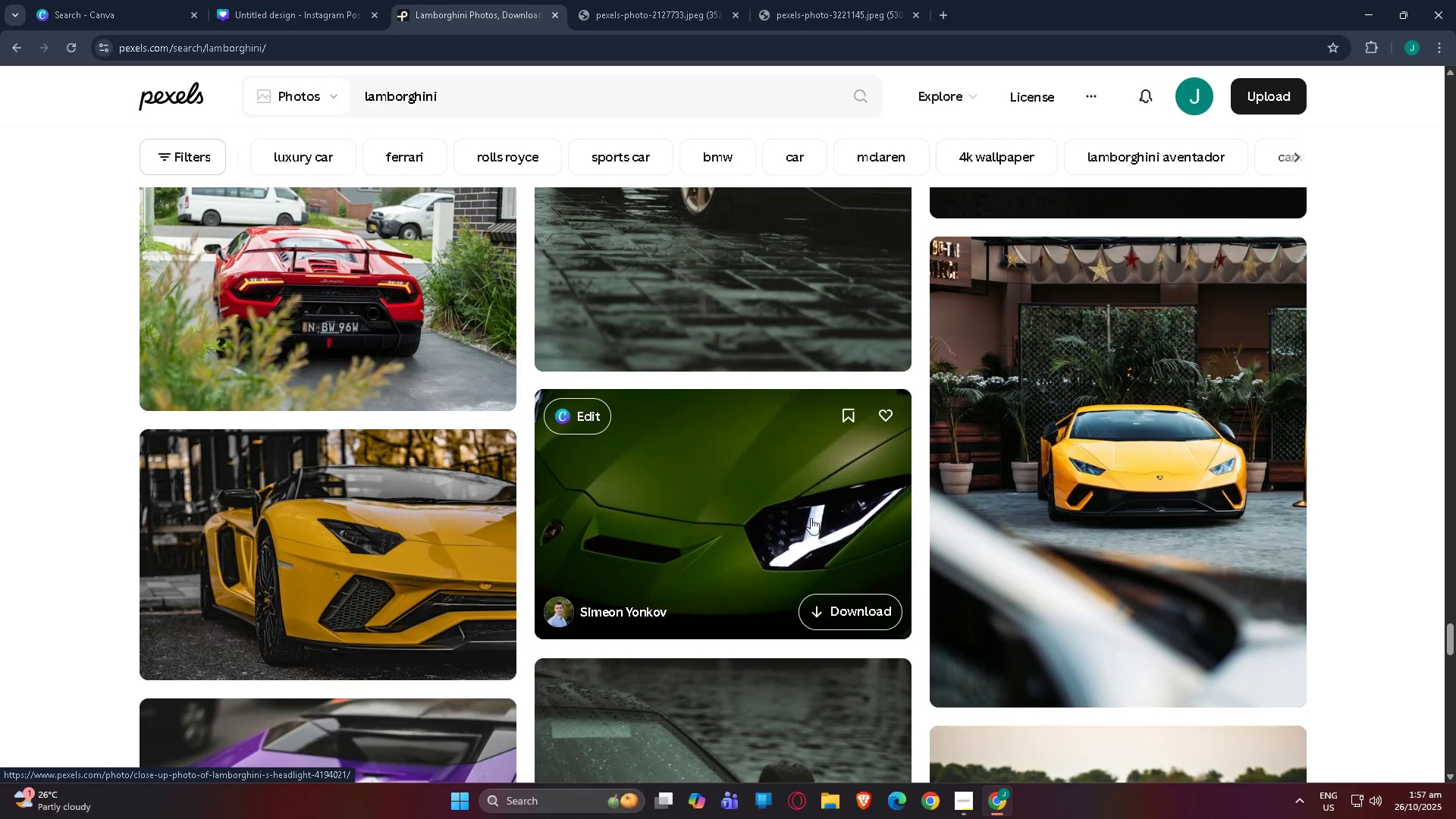 
mouse_move([821, 570])
 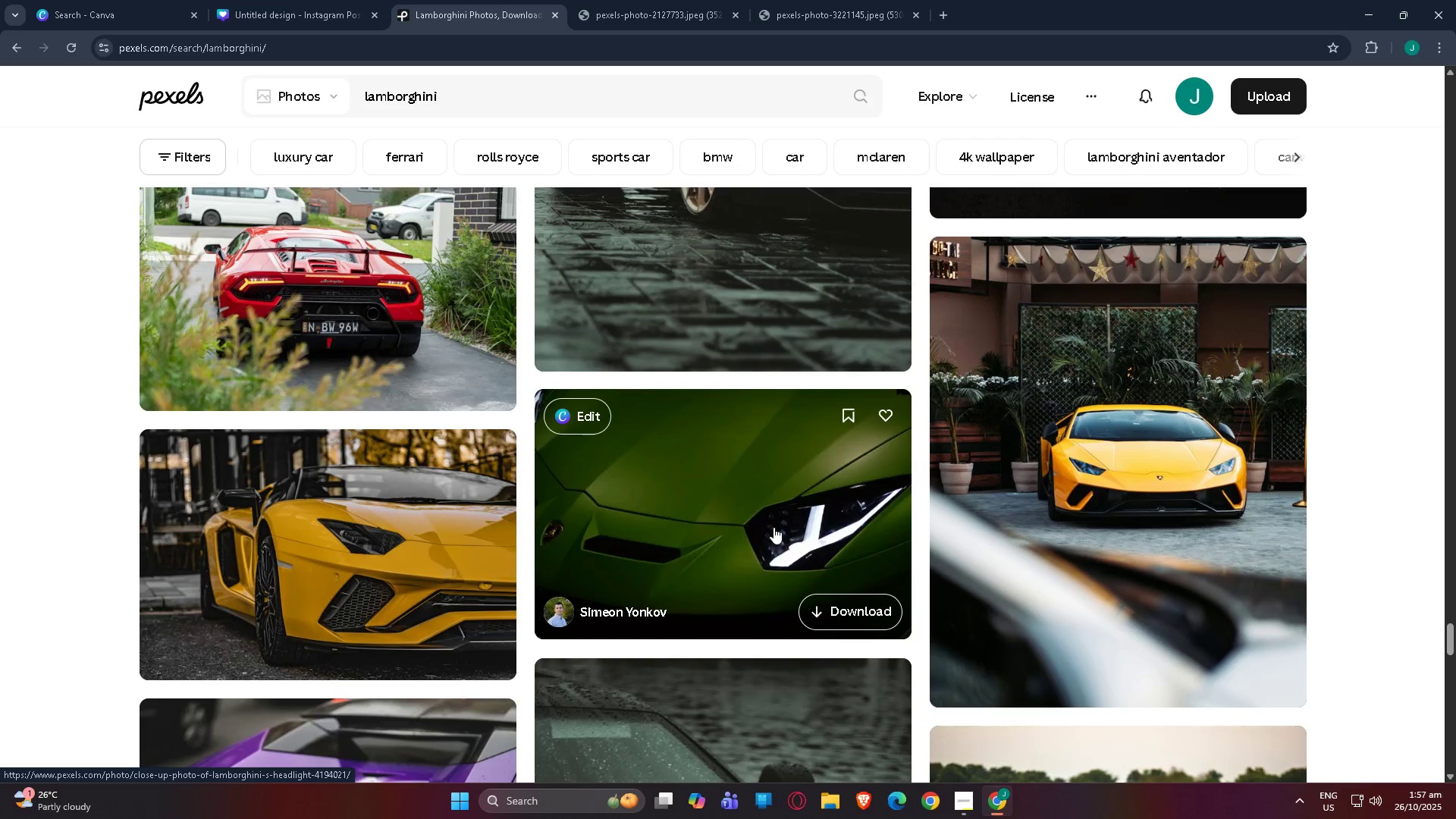 
right_click([774, 527])
 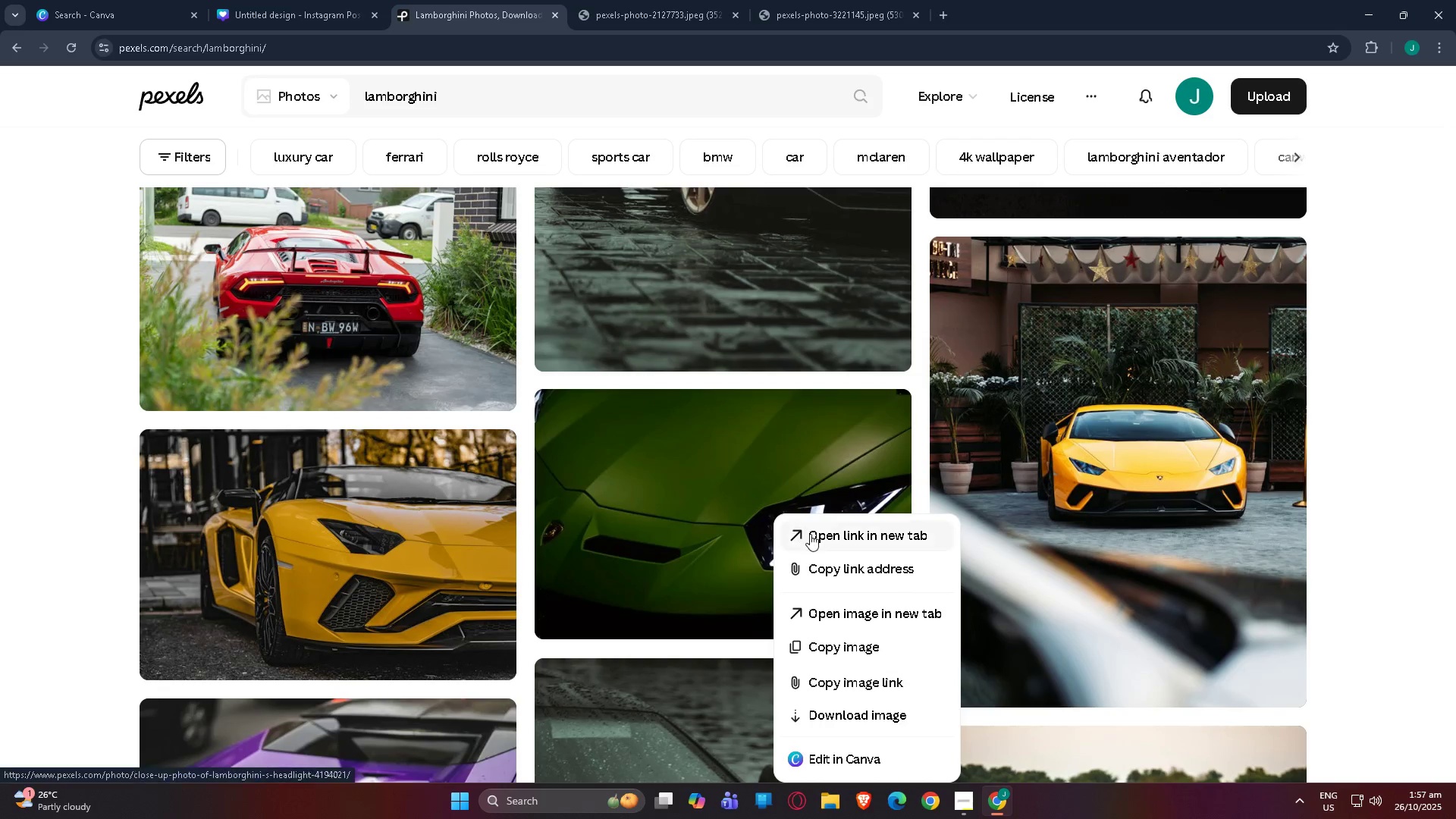 
left_click([810, 534])
 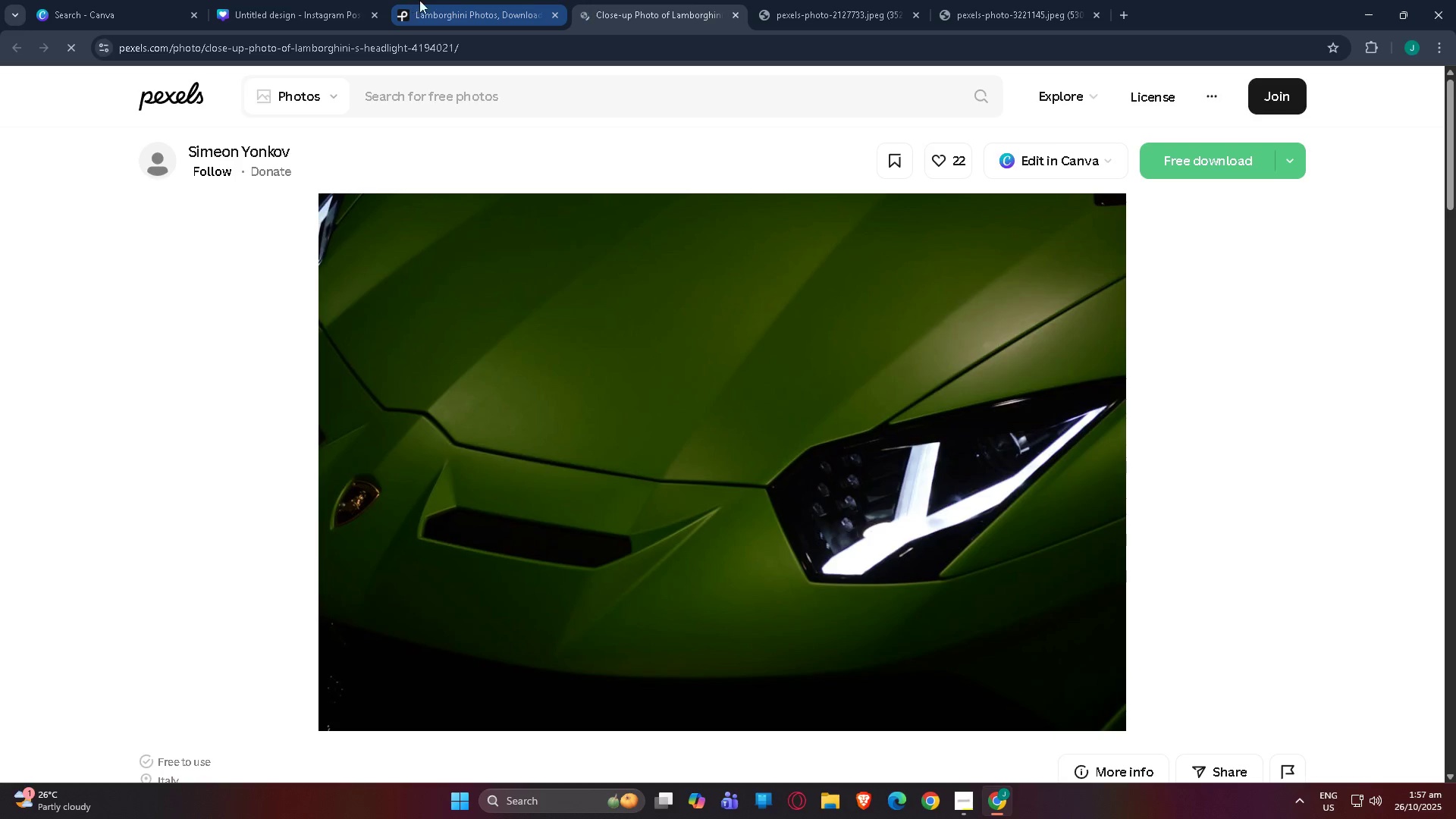 
left_click([470, 0])
 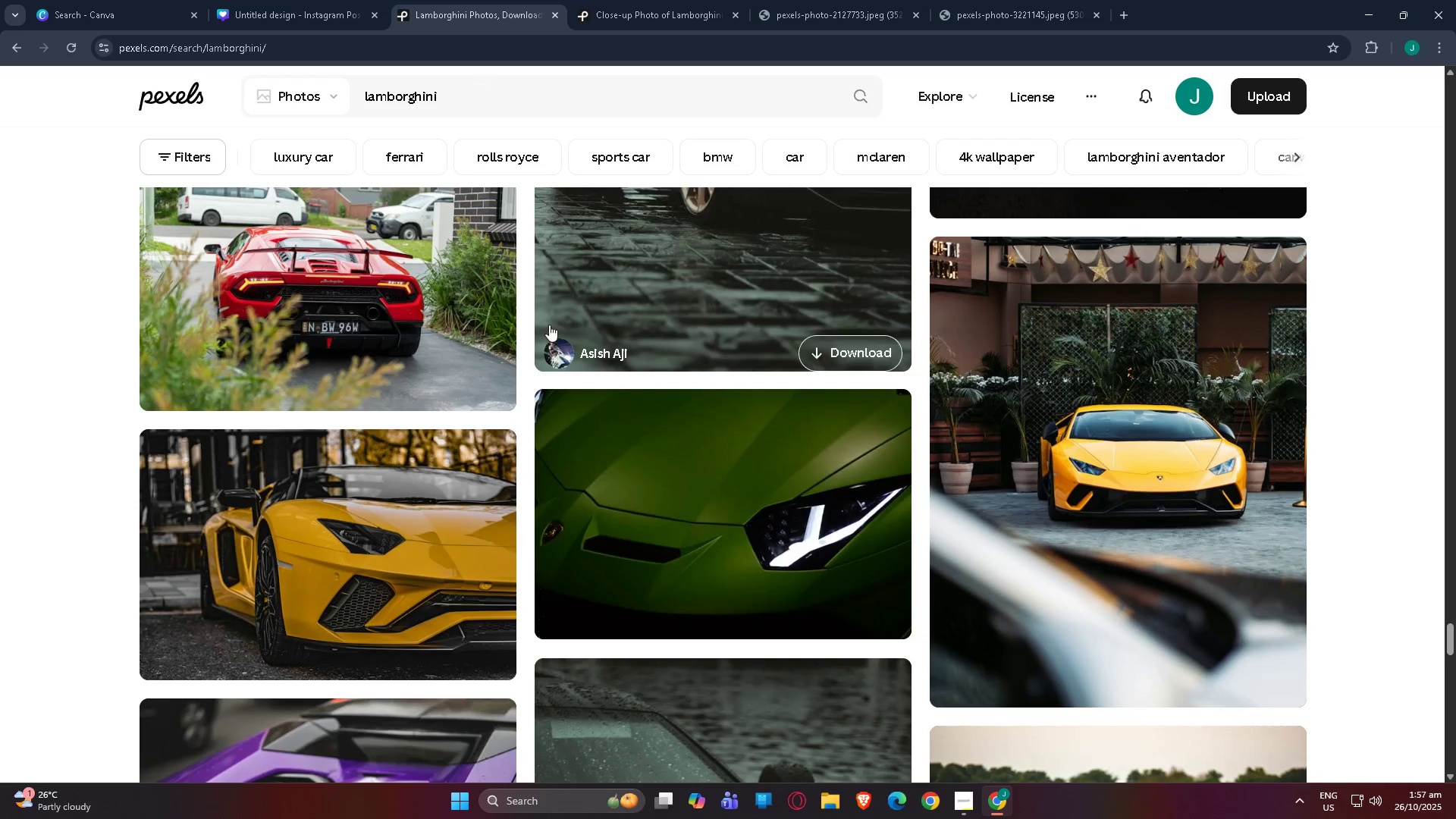 
scroll: coordinate [623, 416], scroll_direction: down, amount: 30.0
 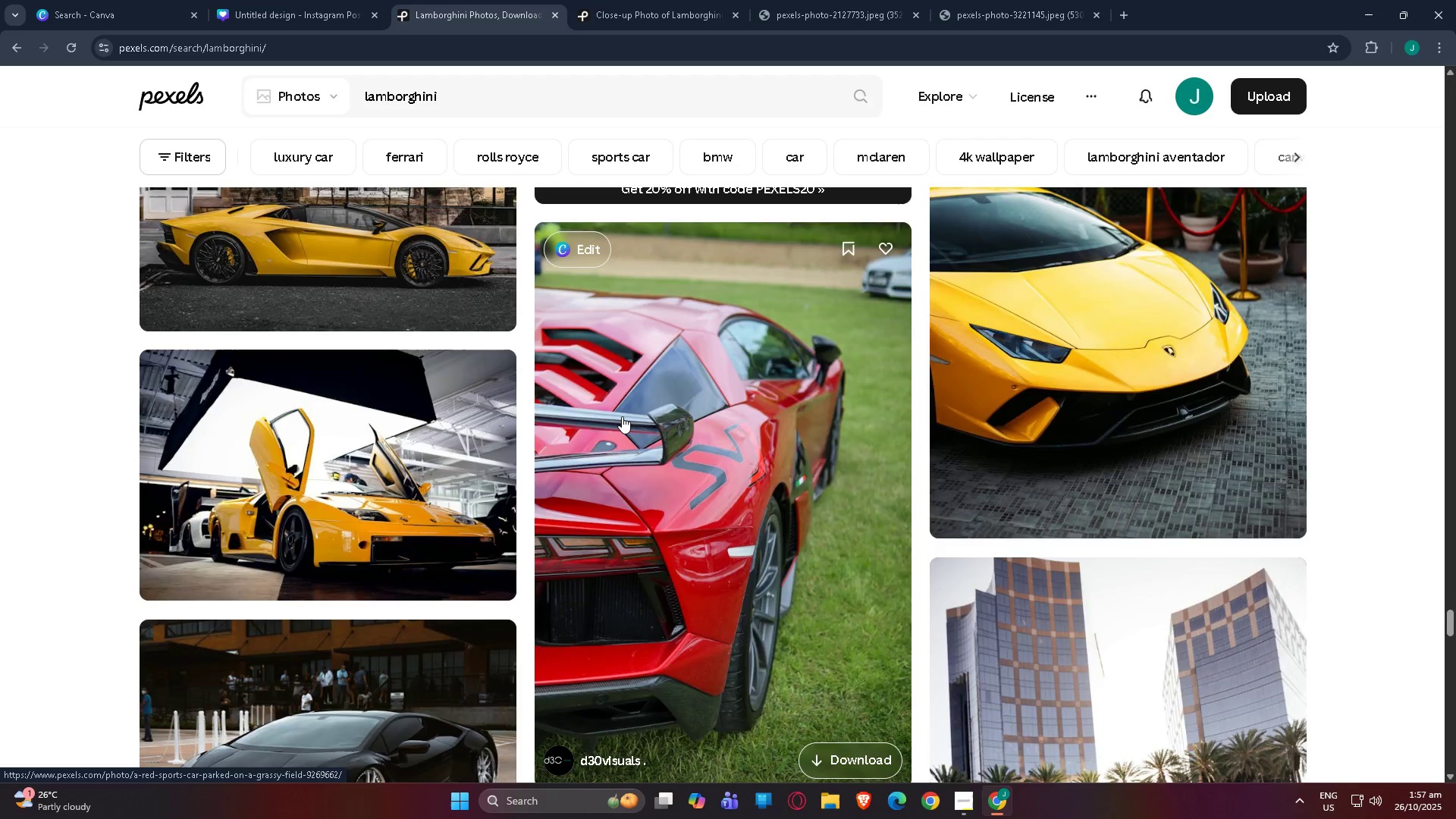 
scroll: coordinate [622, 416], scroll_direction: up, amount: 14.0
 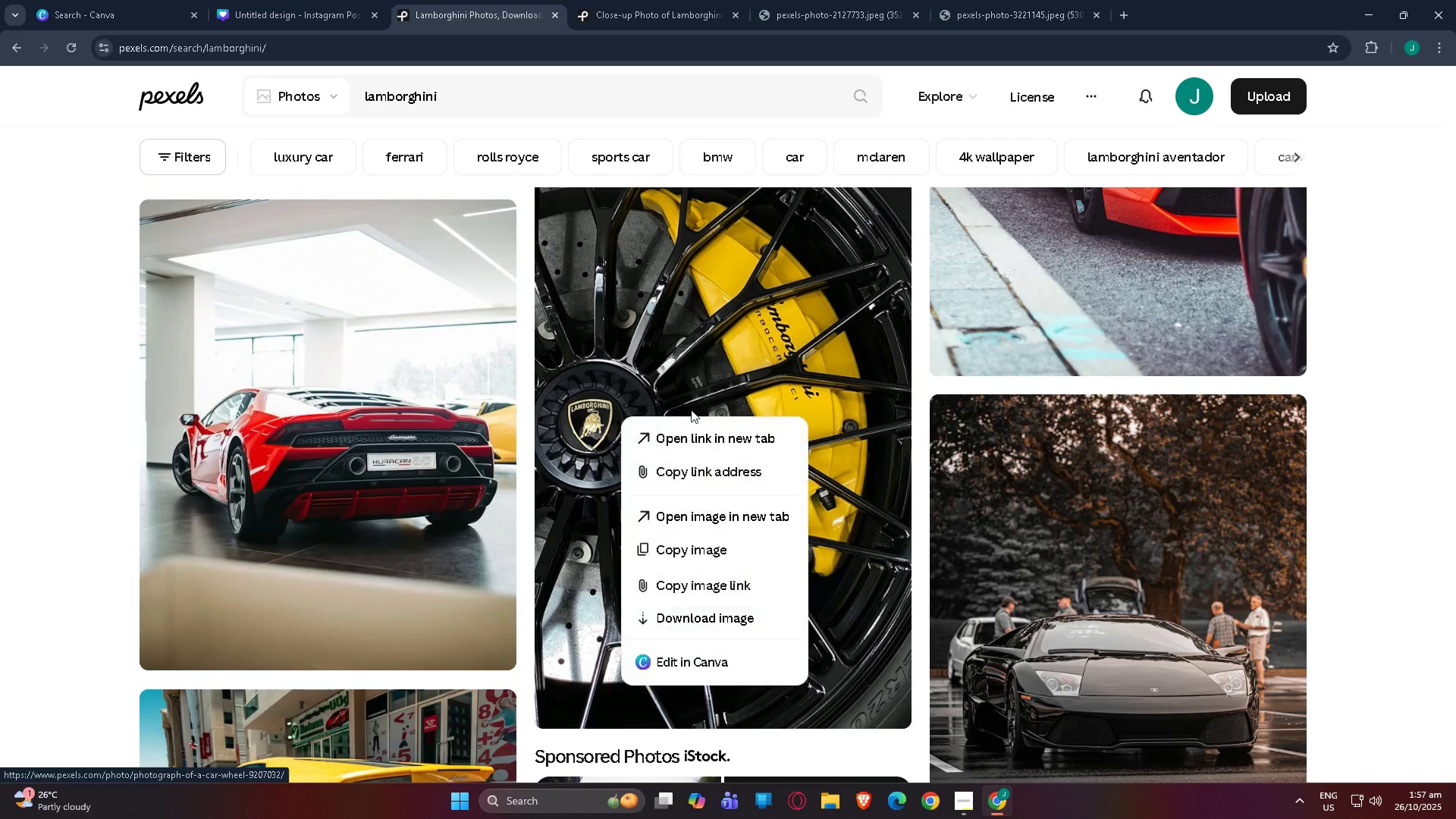 
left_click([679, 442])
 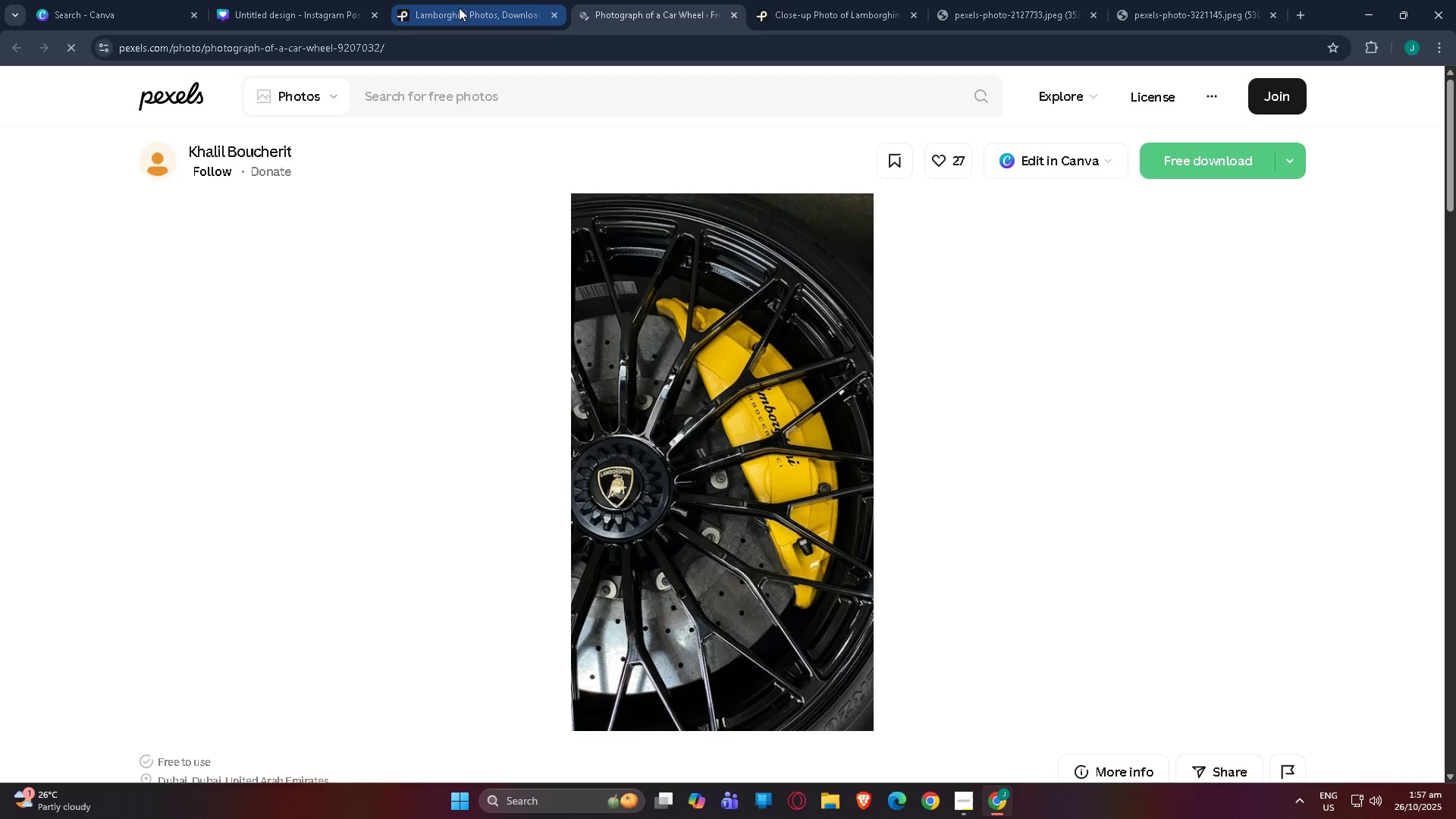 
left_click_drag(start_coordinate=[472, 0], to_coordinate=[466, 6])
 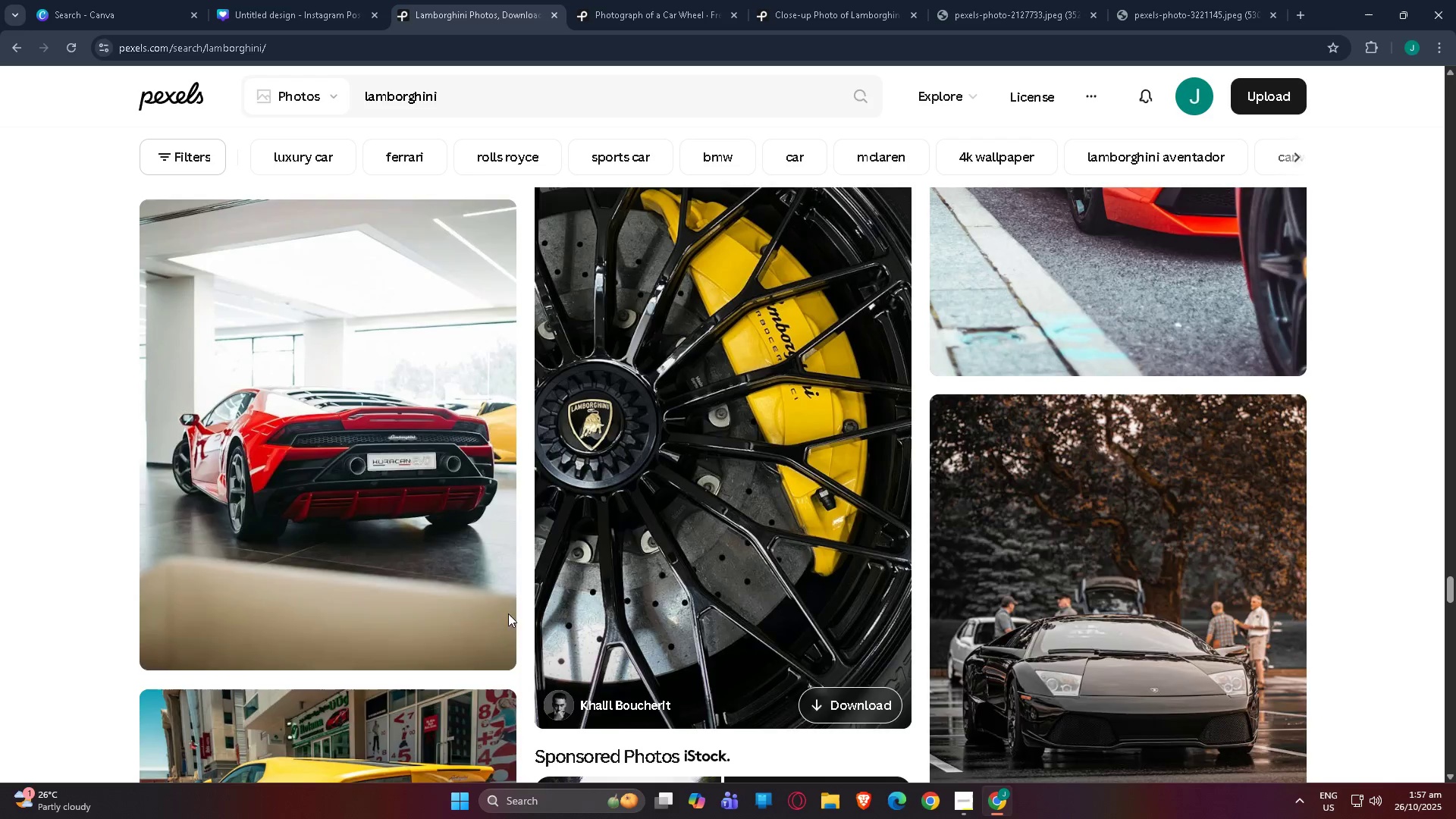 
scroll: coordinate [576, 509], scroll_direction: down, amount: 85.0
 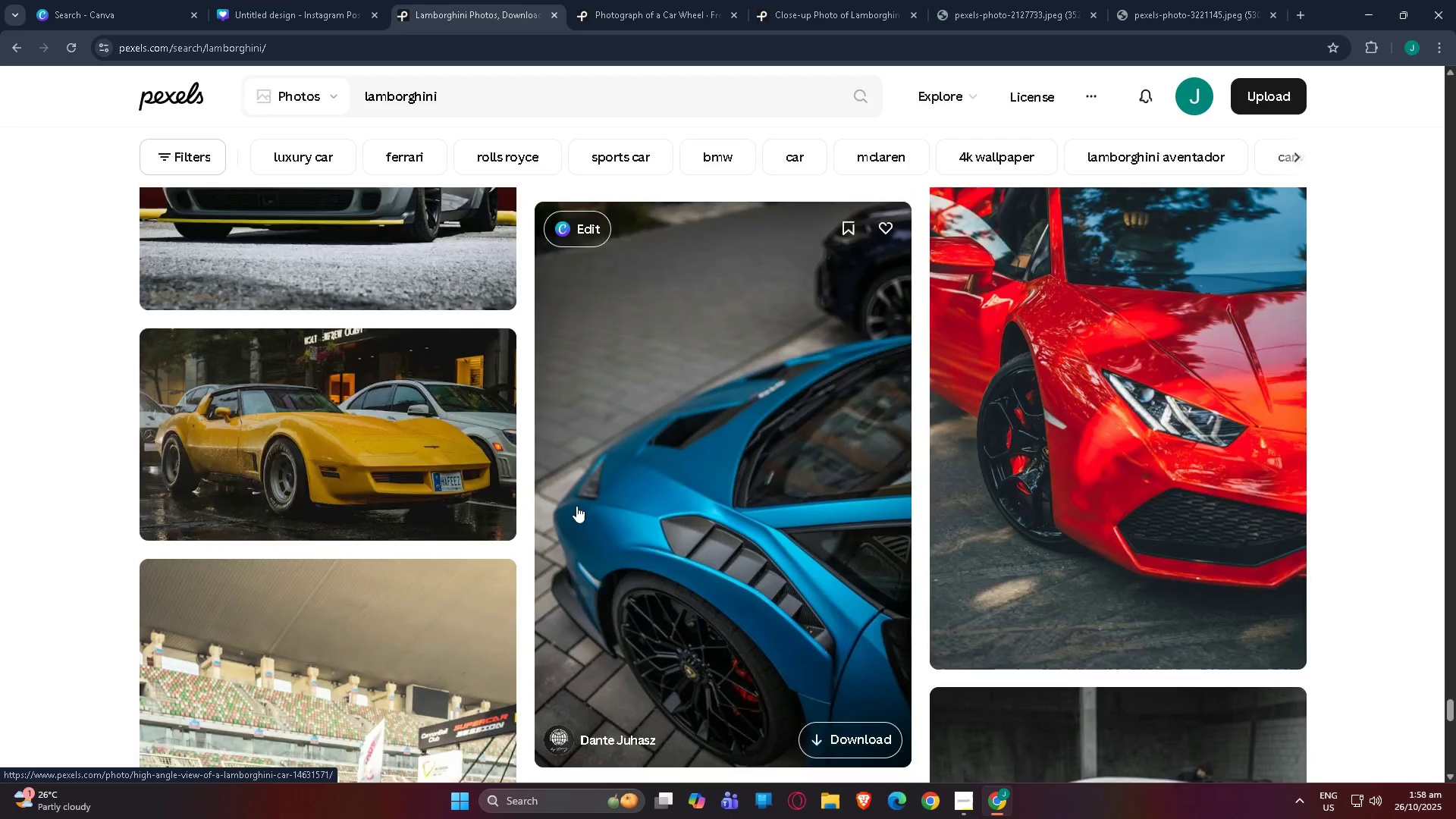 
scroll: coordinate [576, 506], scroll_direction: down, amount: 8.0
 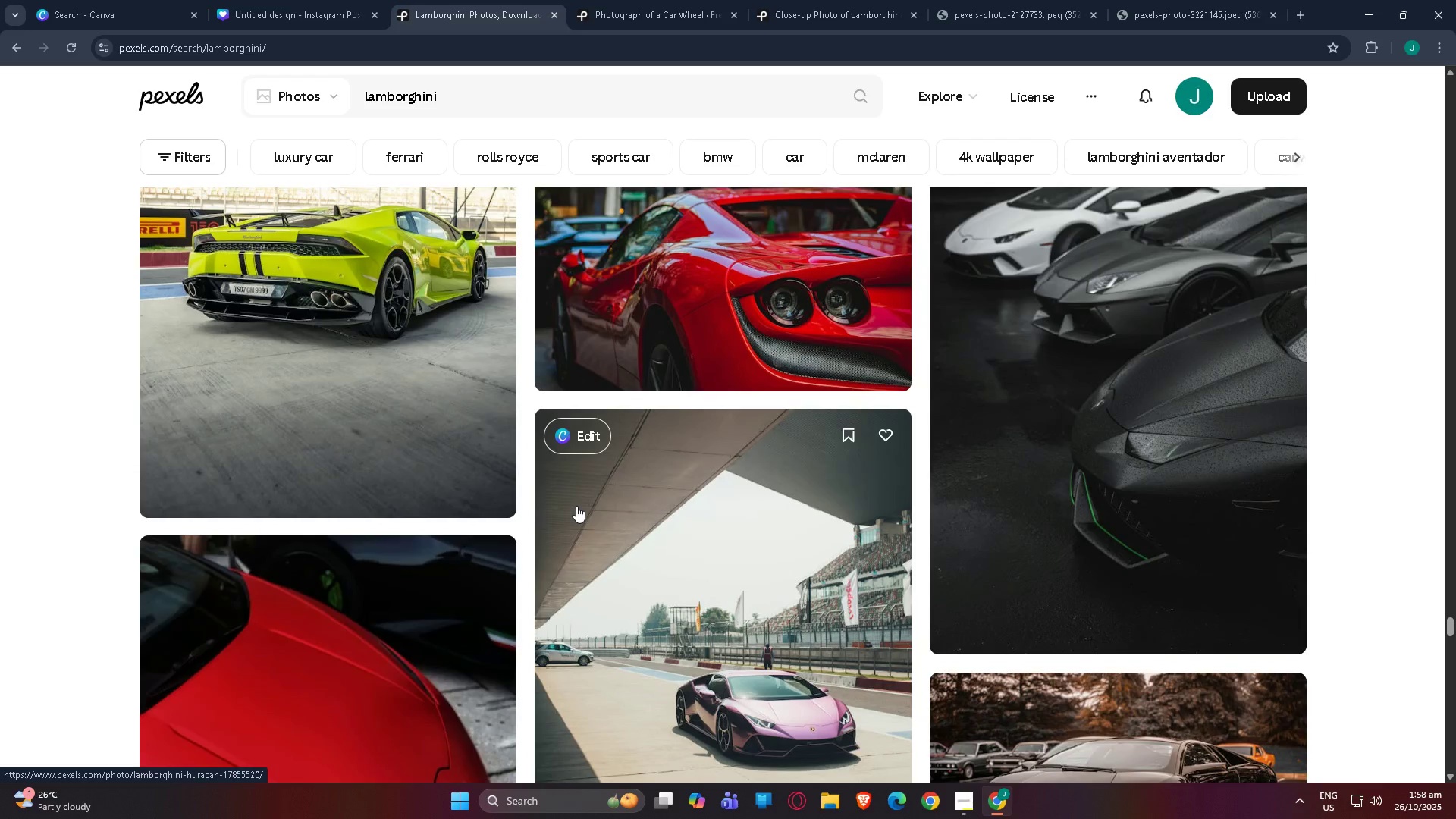 
scroll: coordinate [576, 506], scroll_direction: up, amount: 3.0
 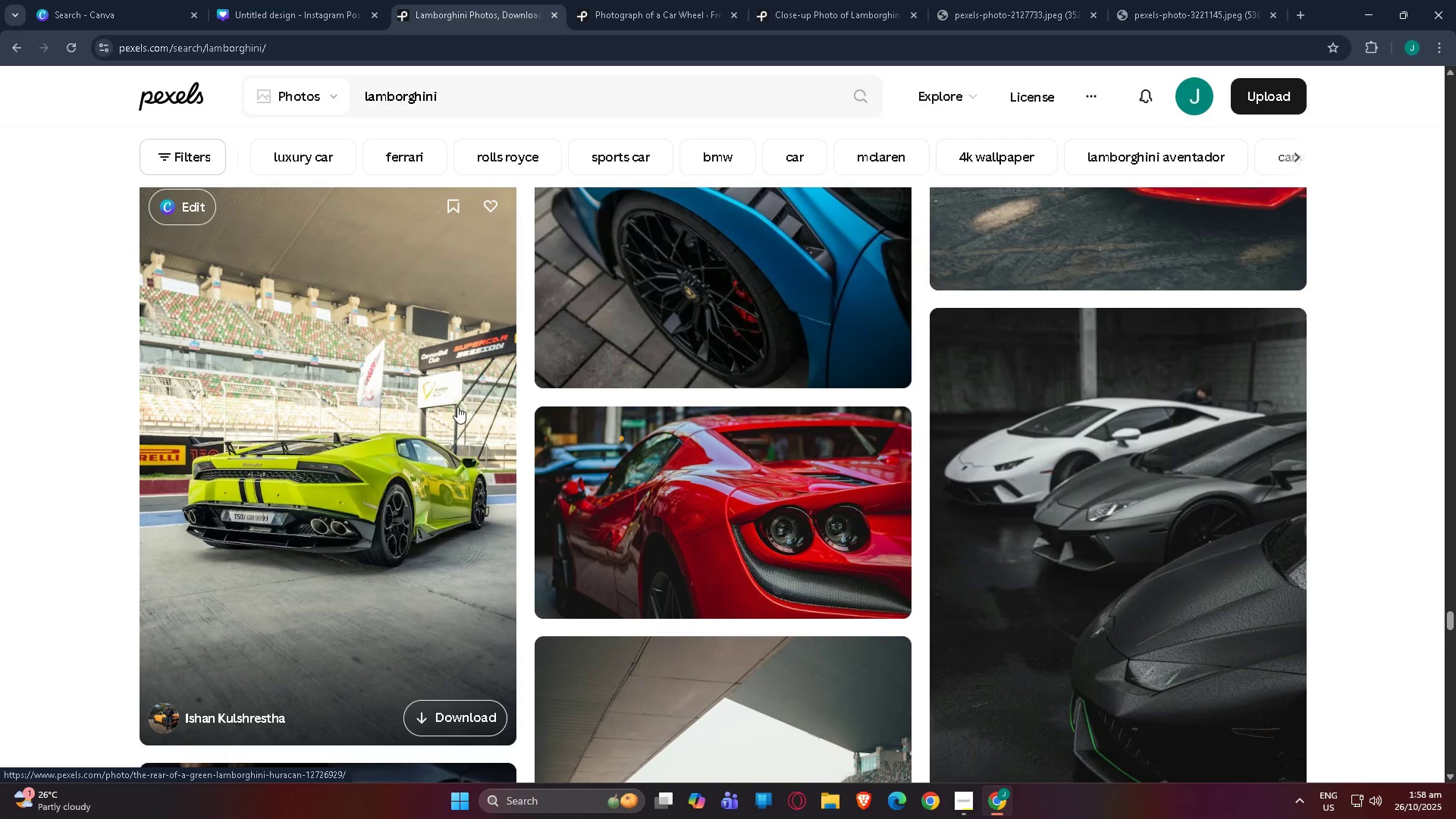 
scroll: coordinate [425, 352], scroll_direction: down, amount: 85.0
 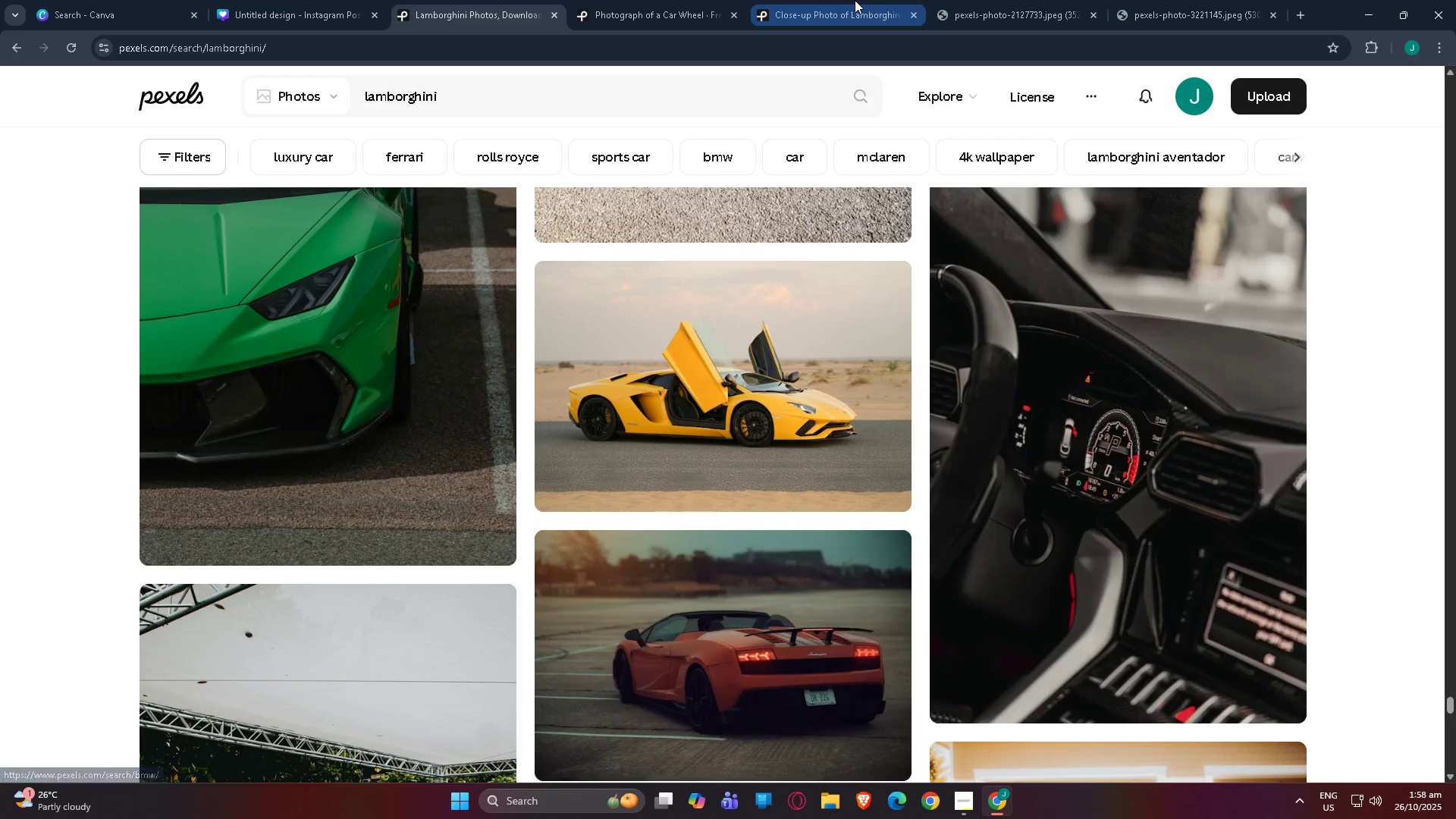 
left_click([854, 0])
 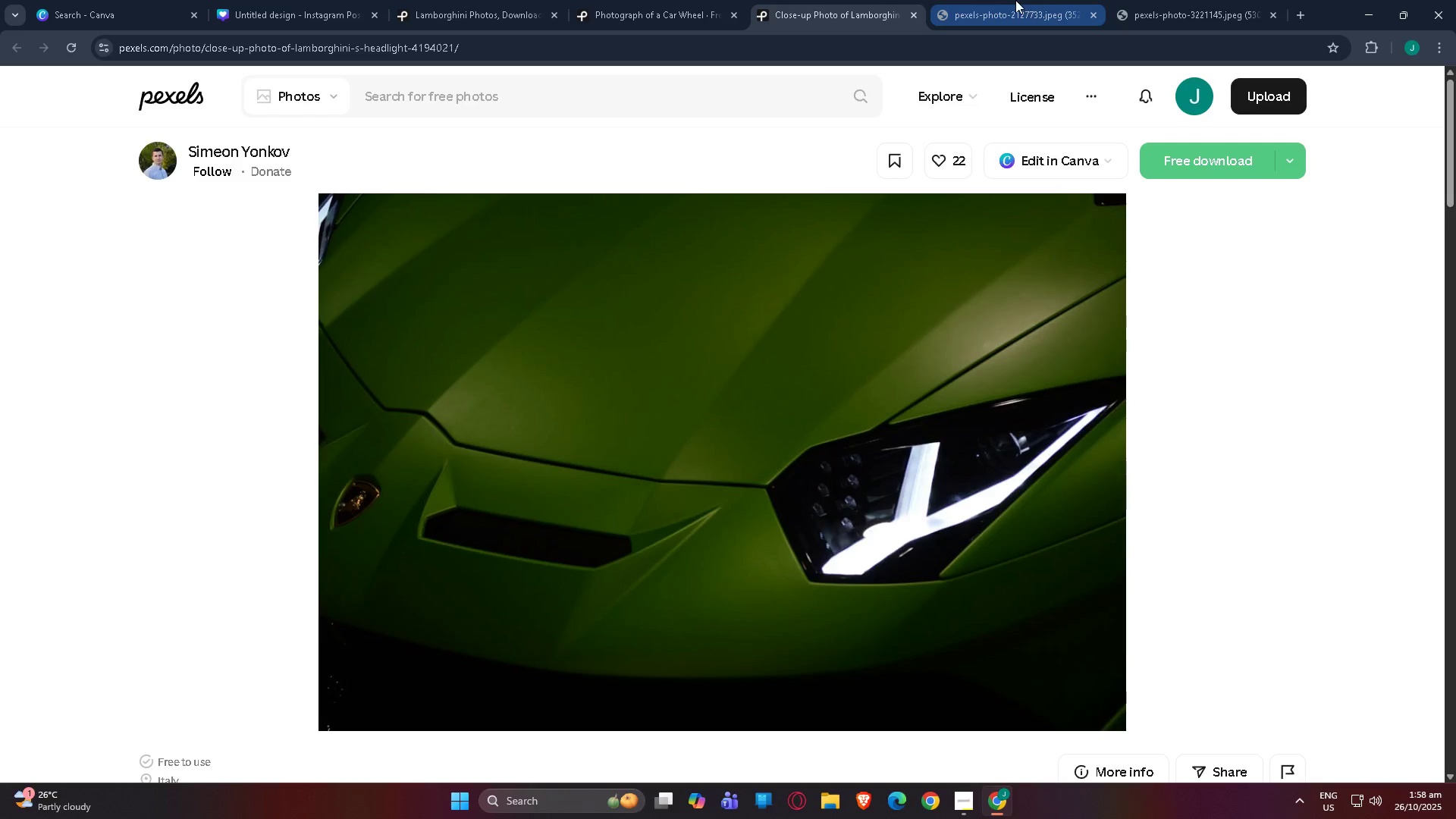 
left_click([1014, 0])
 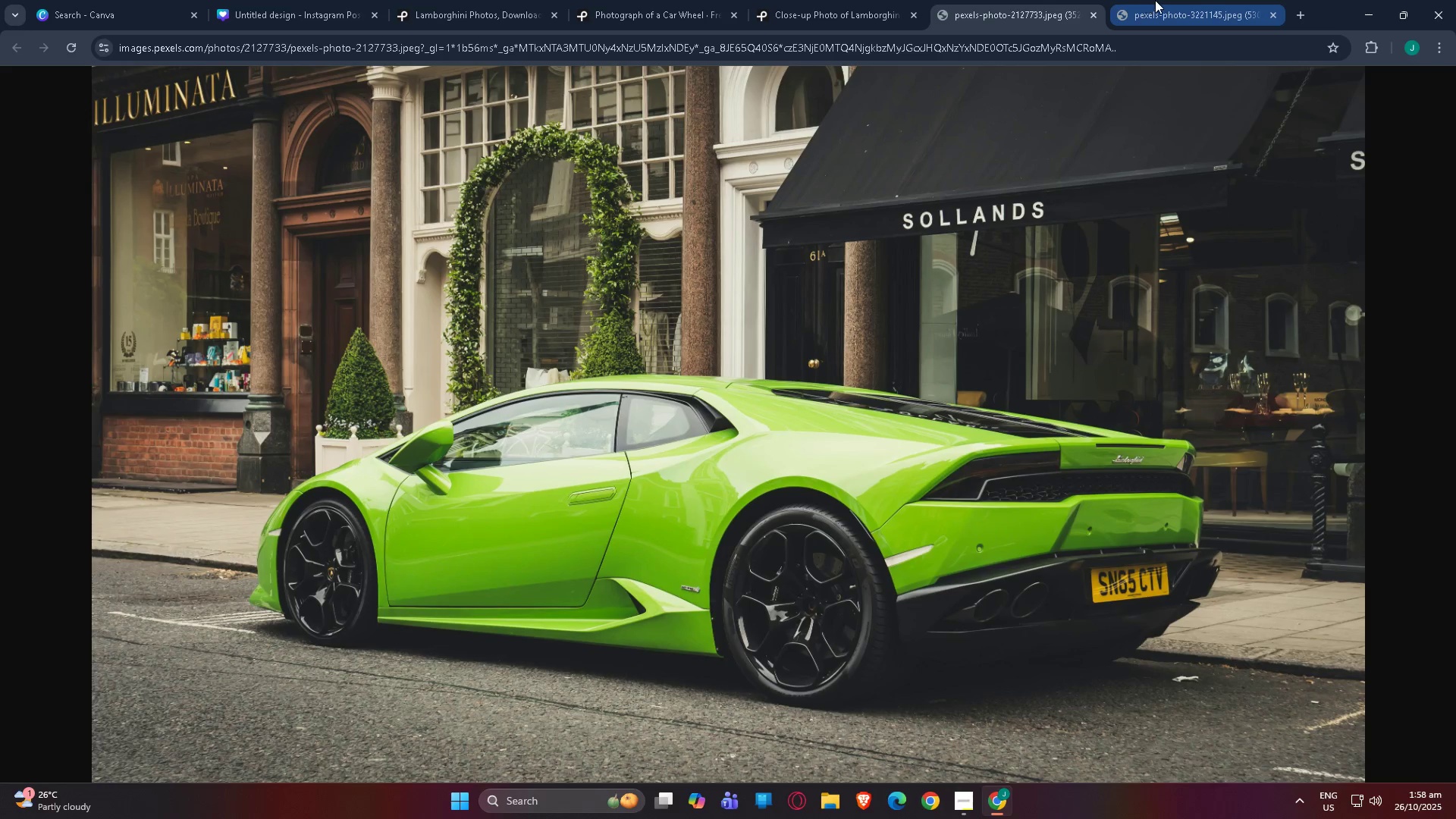 
left_click([1156, 0])
 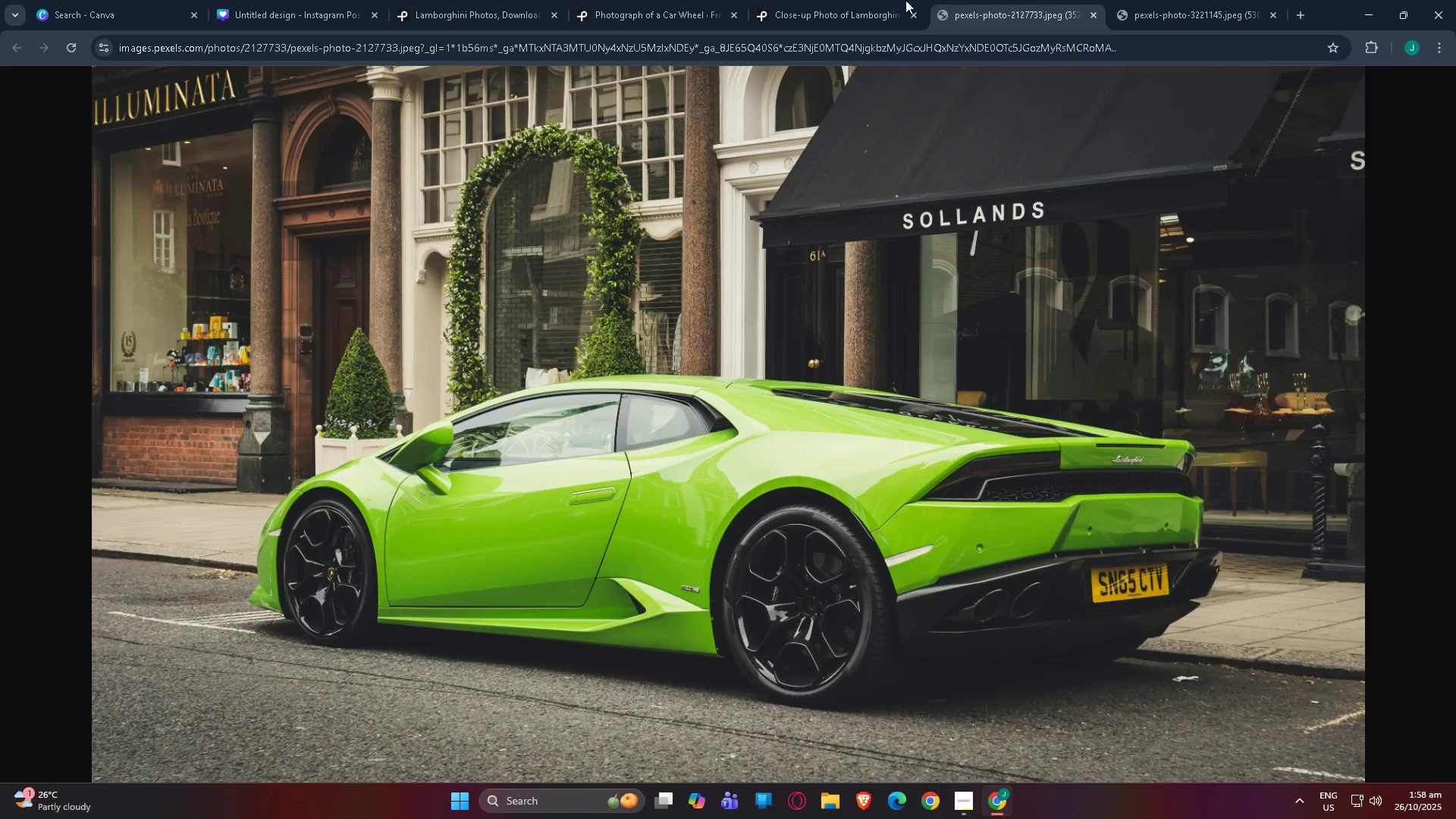 
double_click([861, 0])
 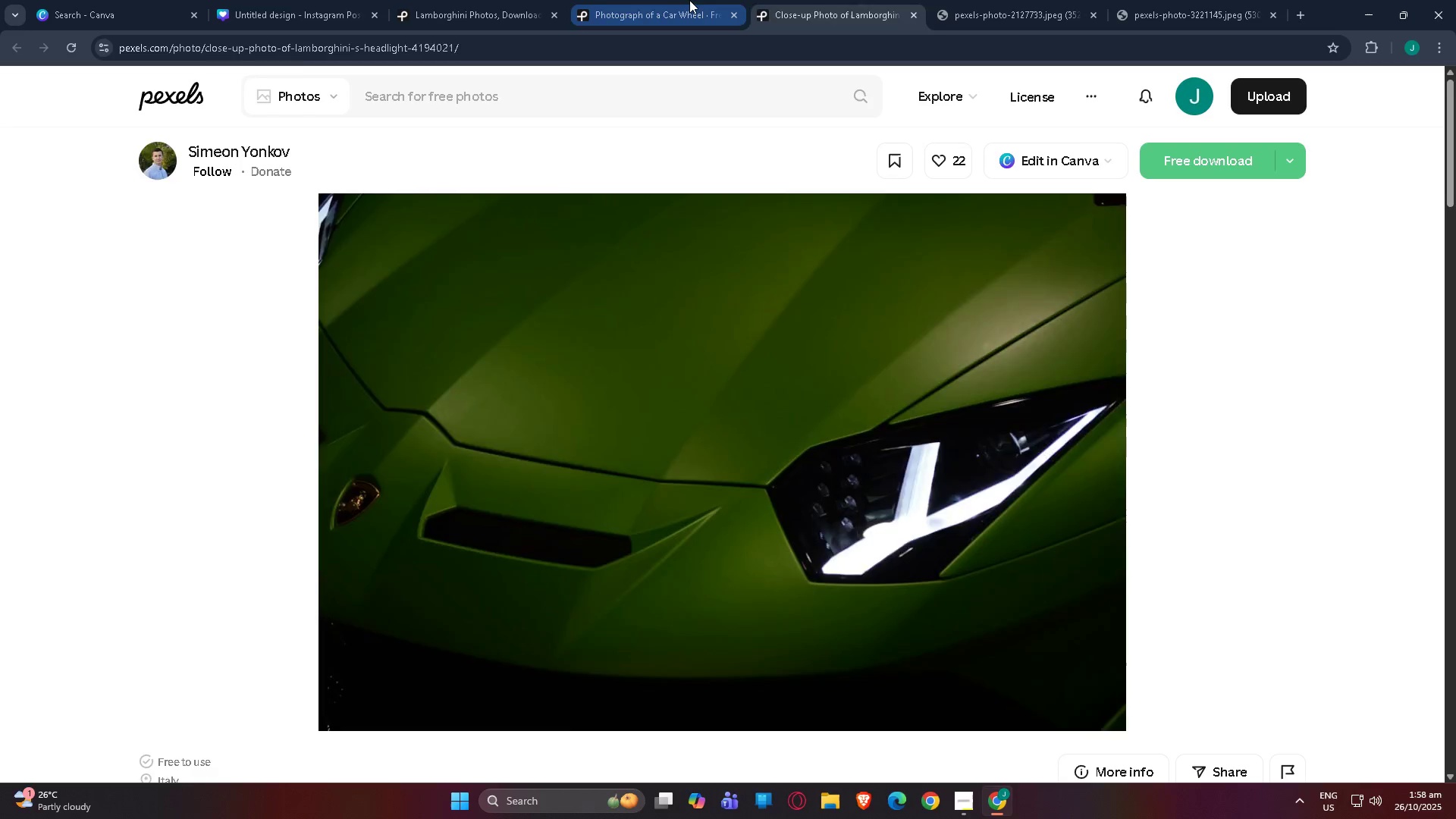 
left_click([689, 0])
 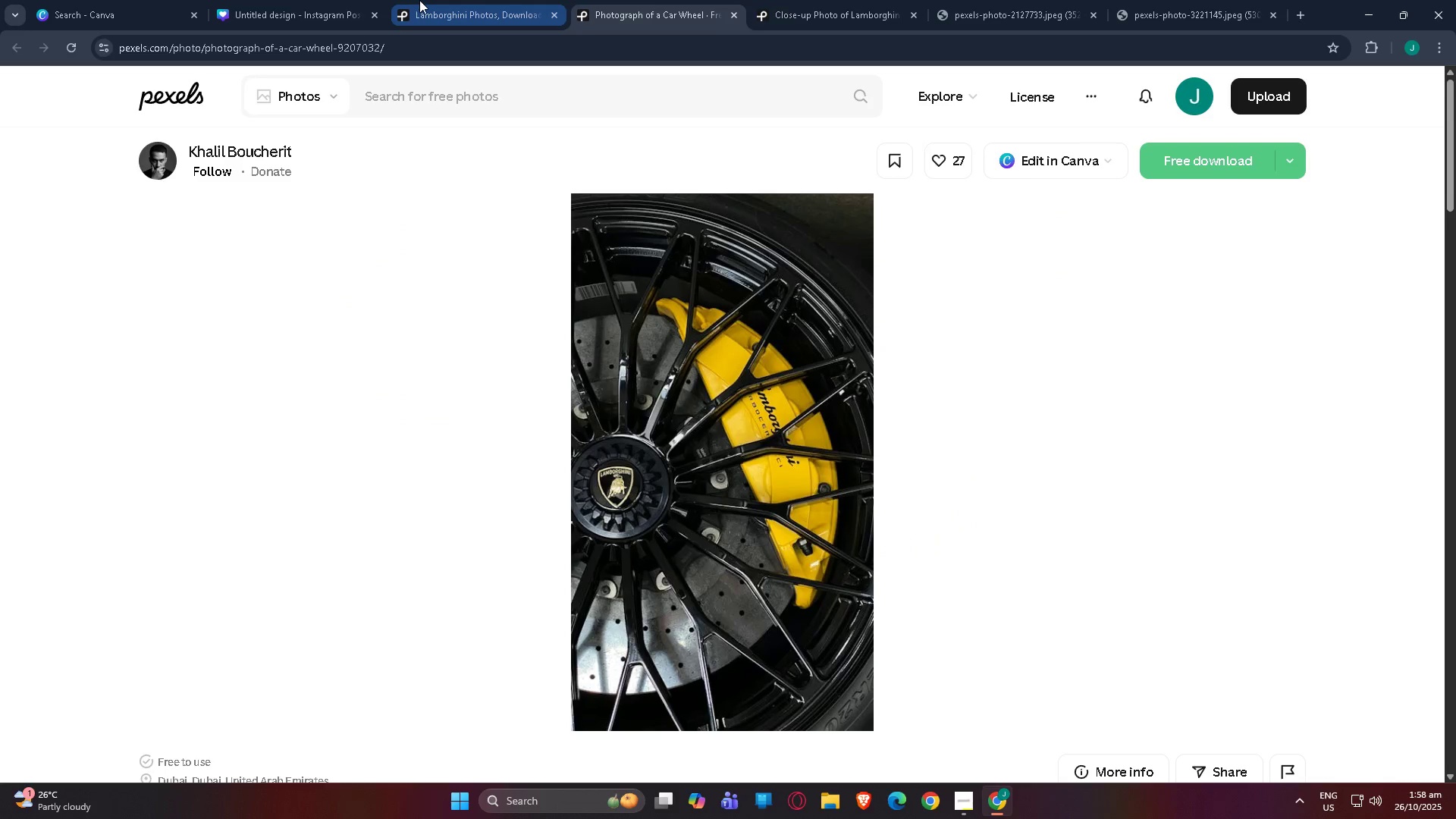 
left_click([420, 0])
 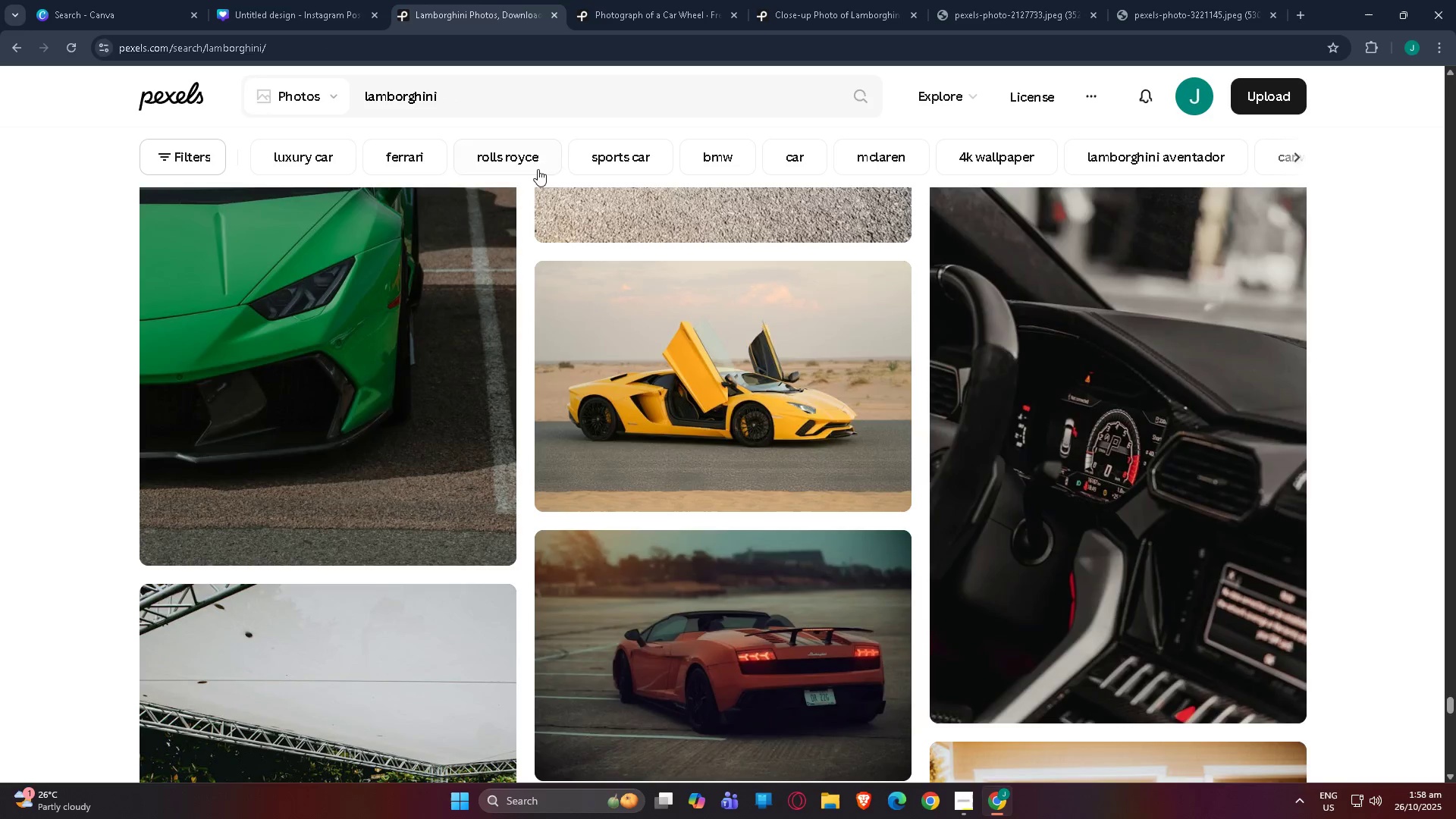 
scroll: coordinate [648, 345], scroll_direction: down, amount: 38.0
 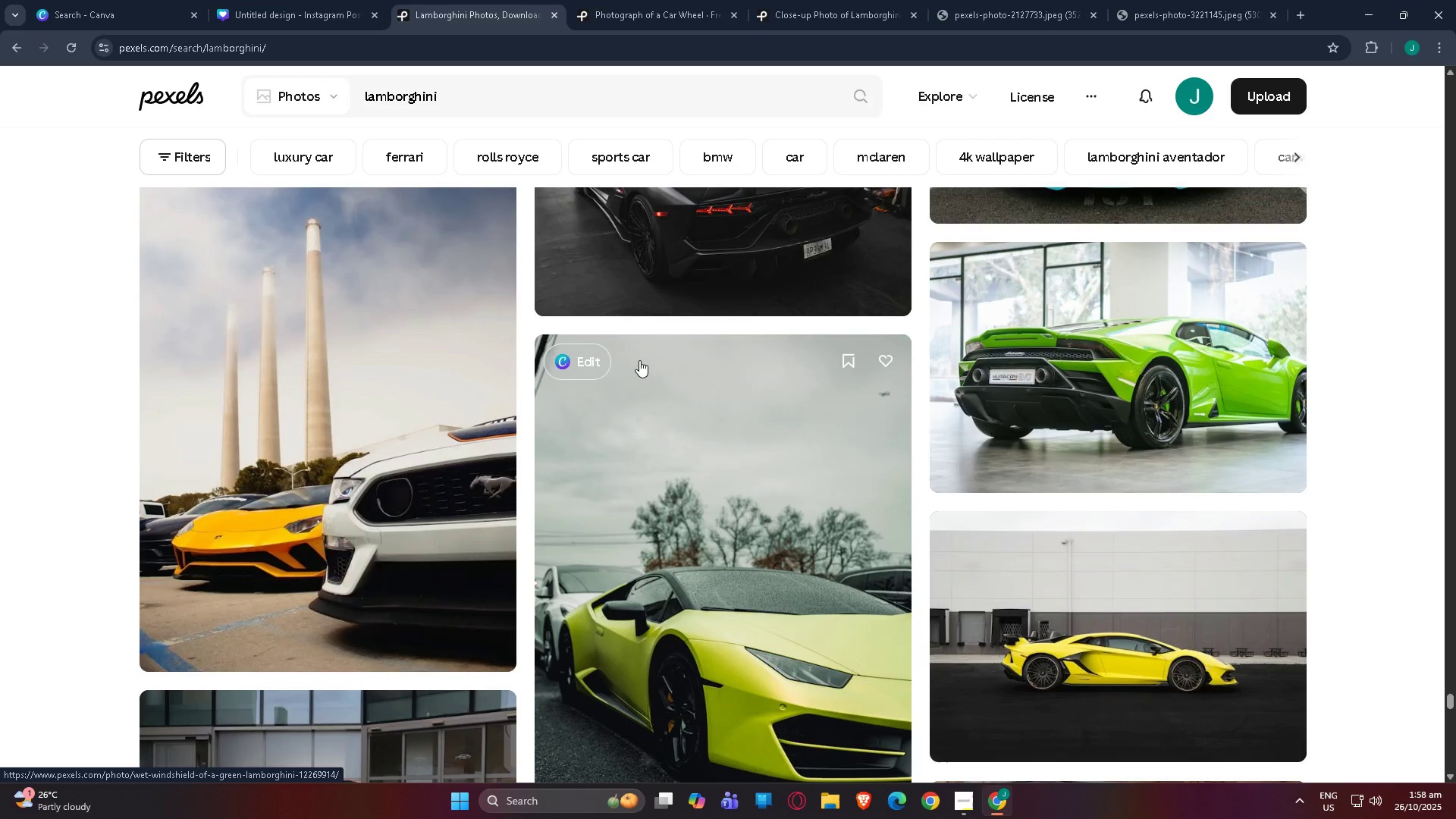 
scroll: coordinate [769, 363], scroll_direction: none, amount: 0.0
 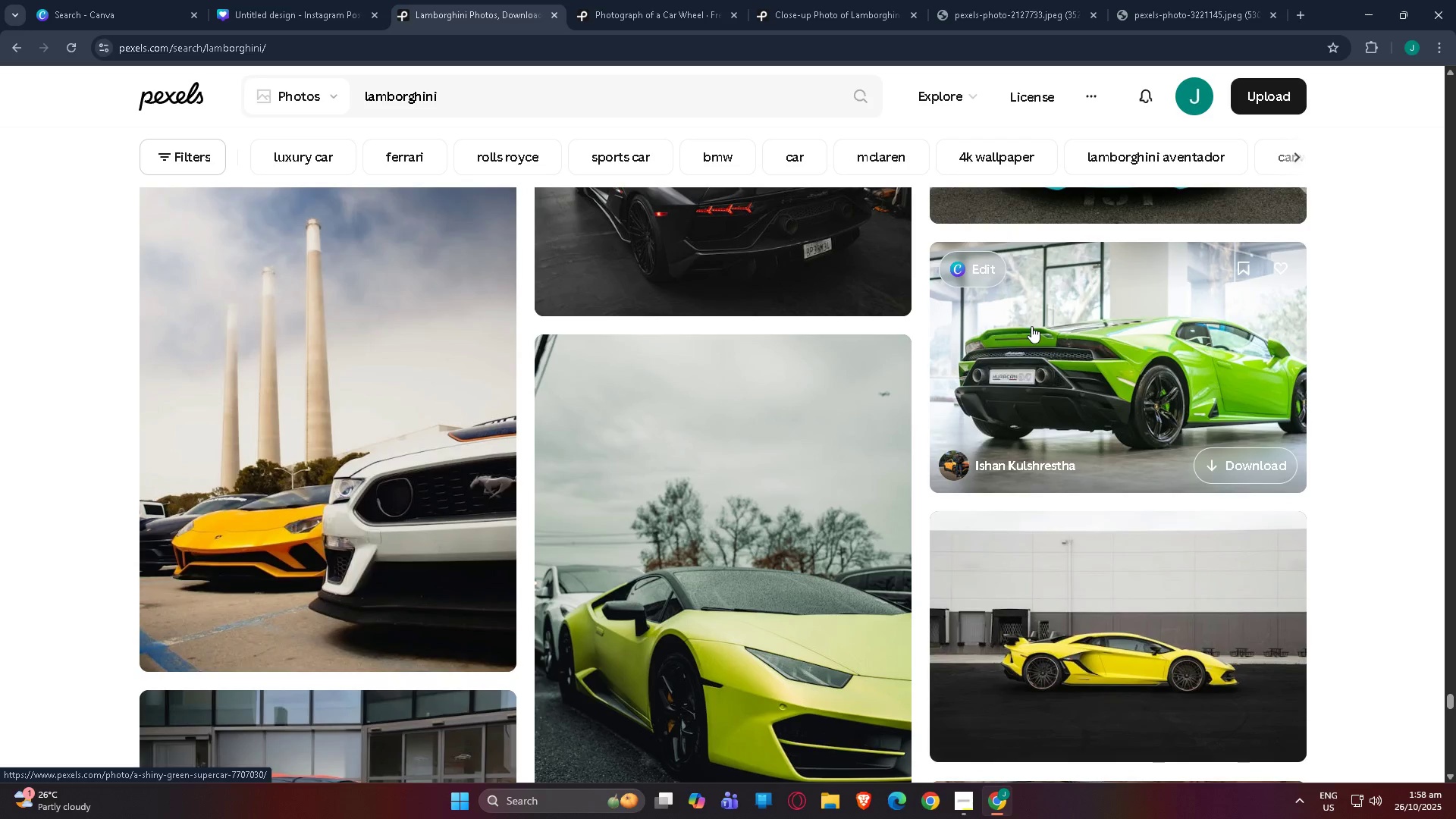 
left_click([692, 0])
 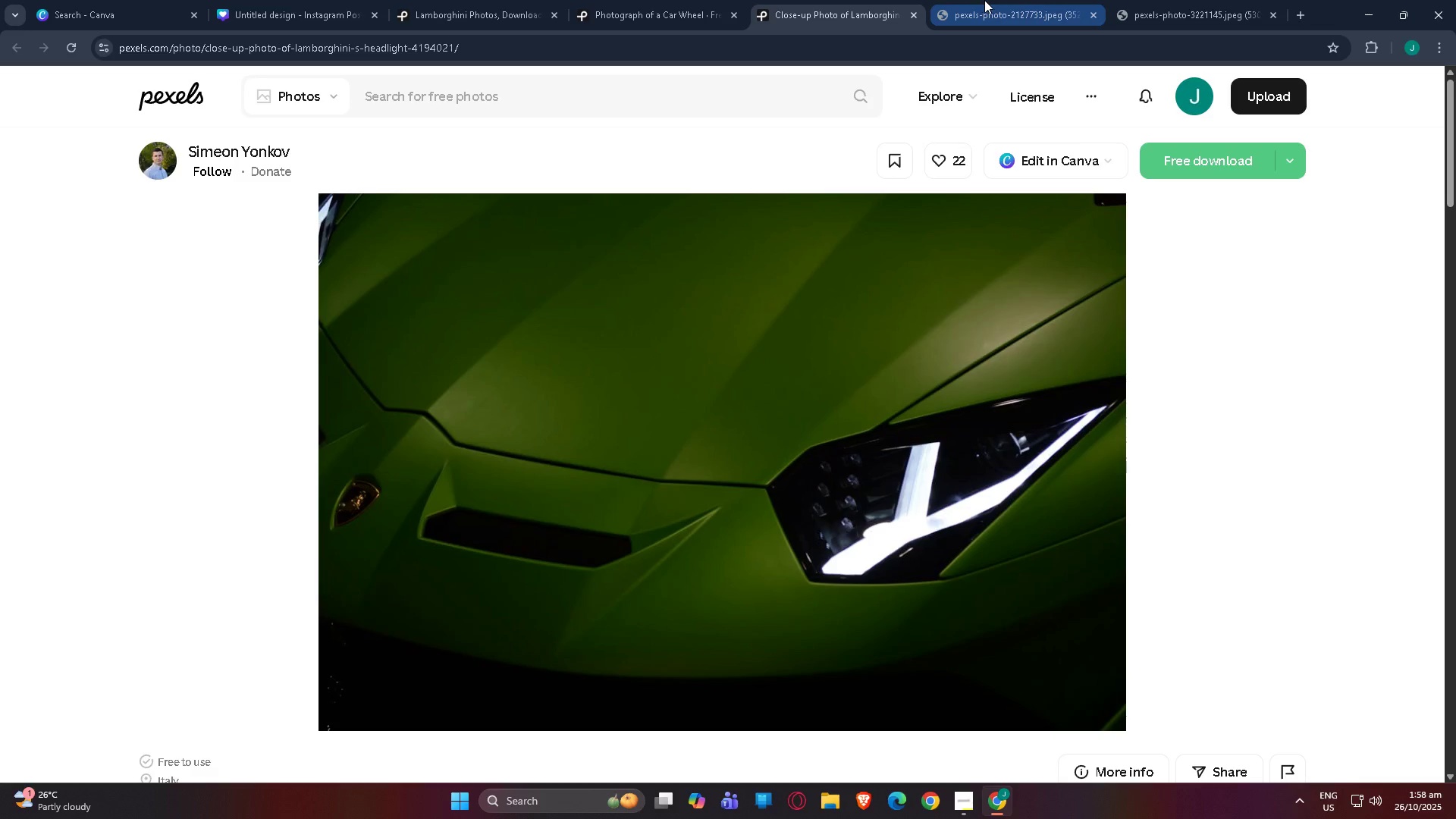 
left_click([984, 0])
 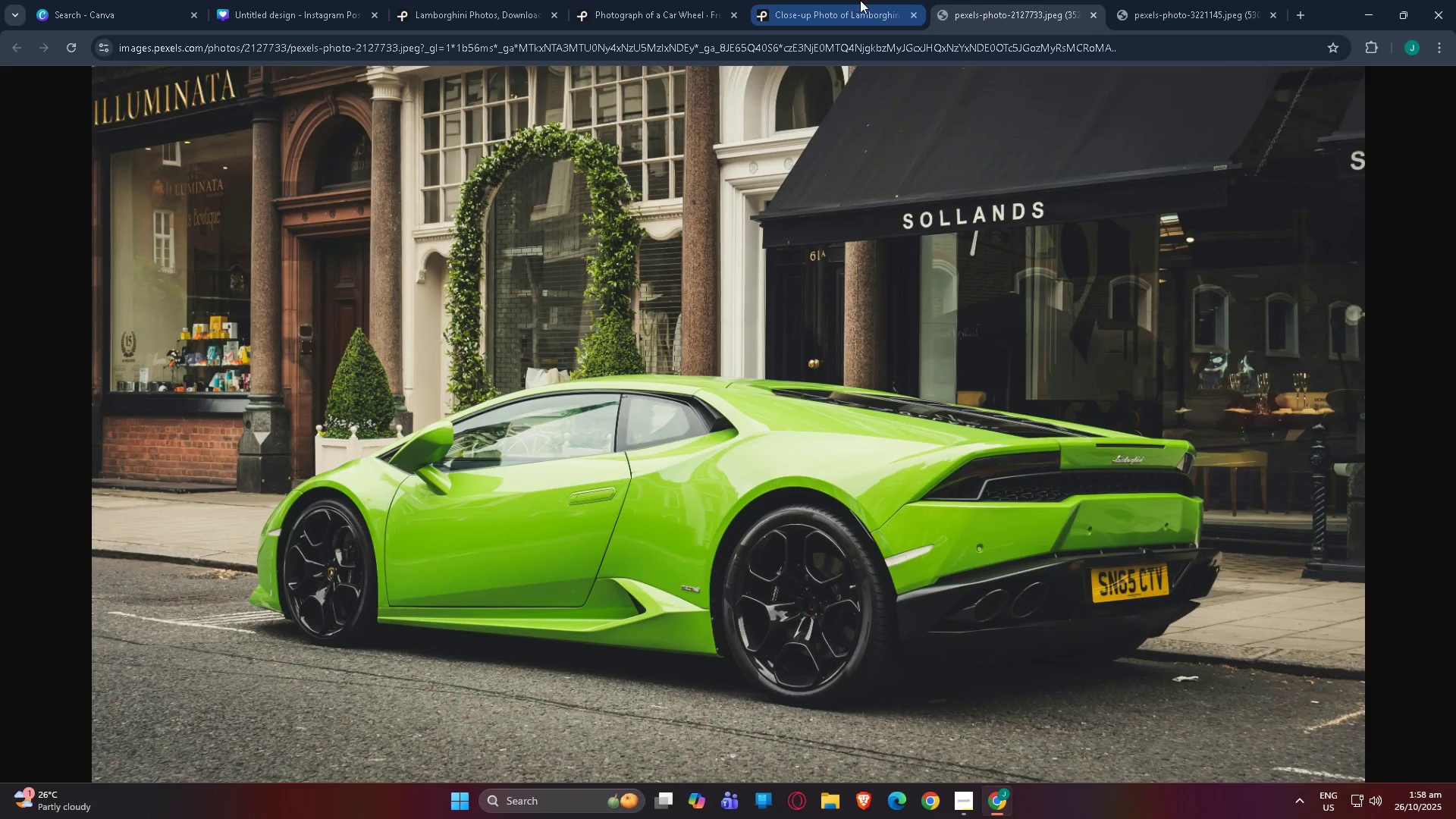 
left_click([860, 0])
 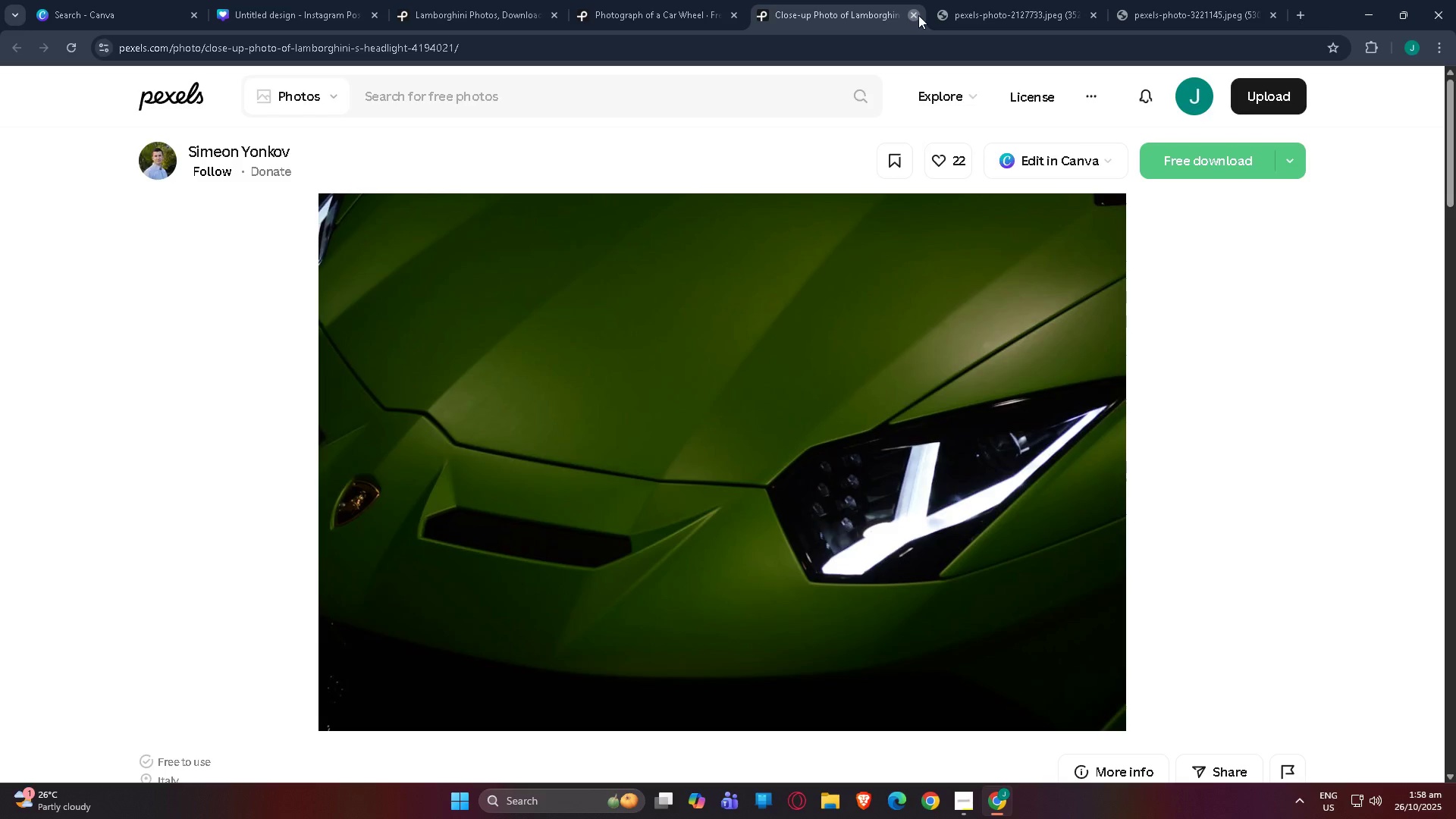 
left_click([918, 15])
 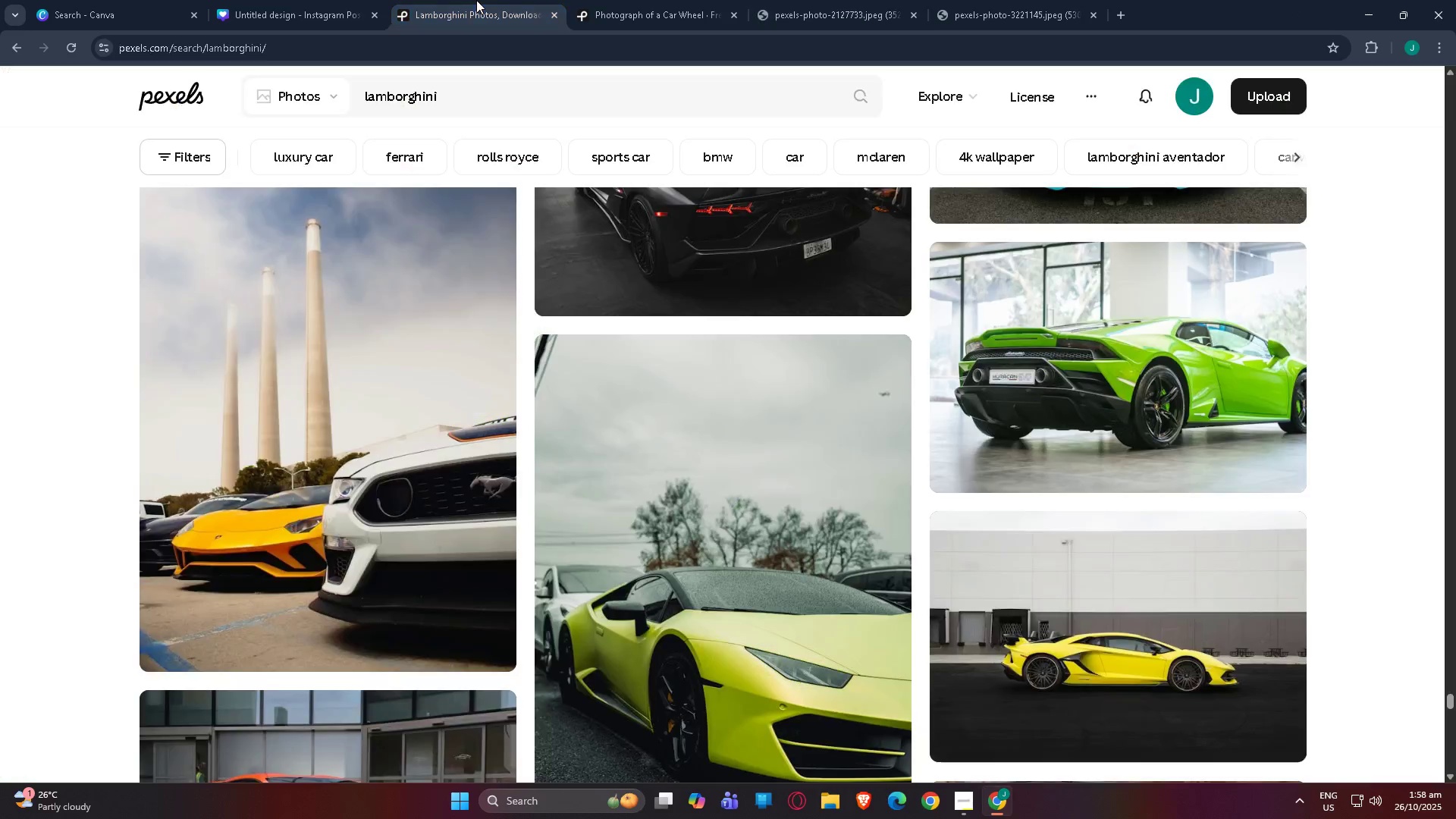 
left_click([476, 0])
 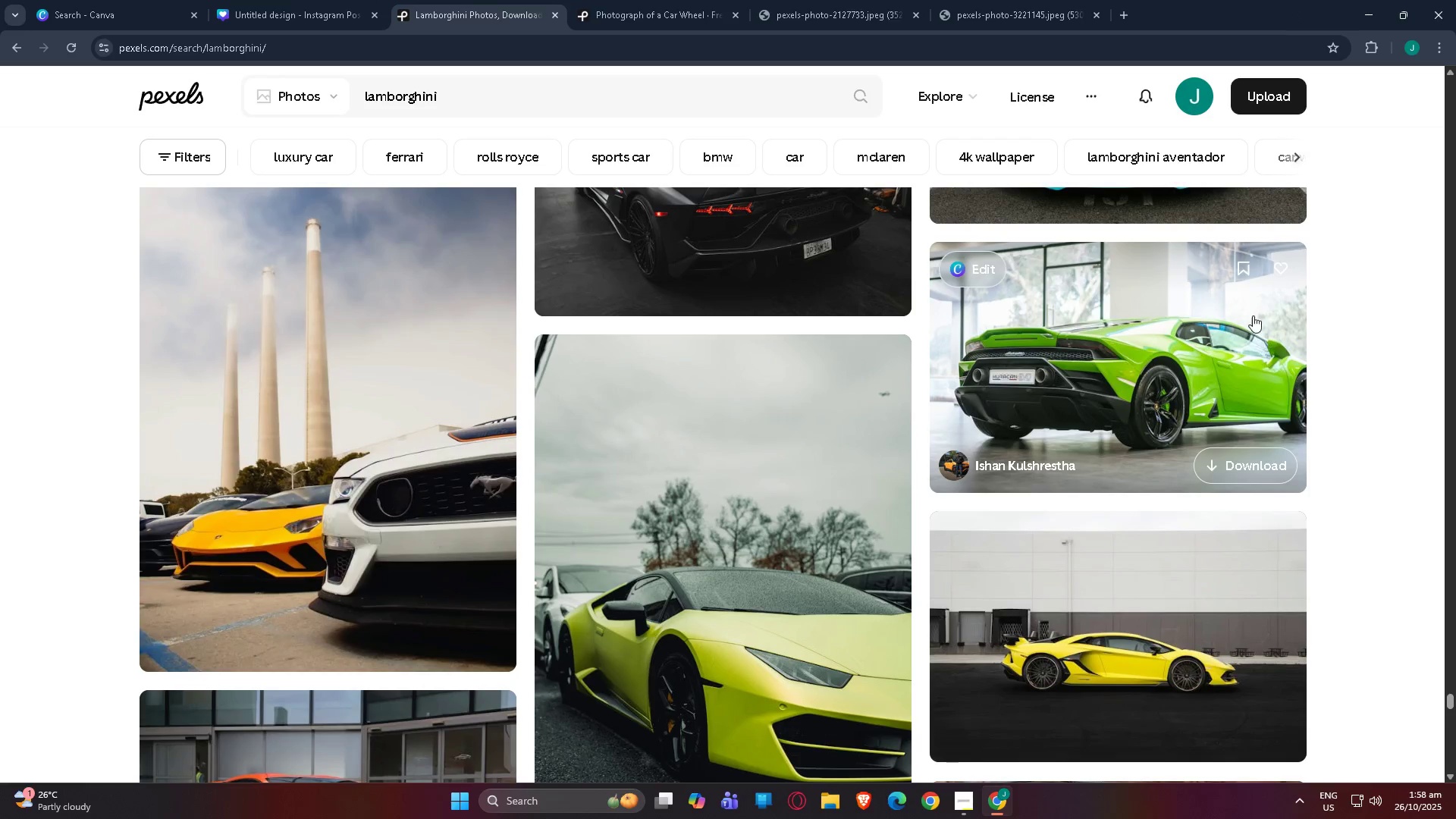 
right_click([1243, 302])
 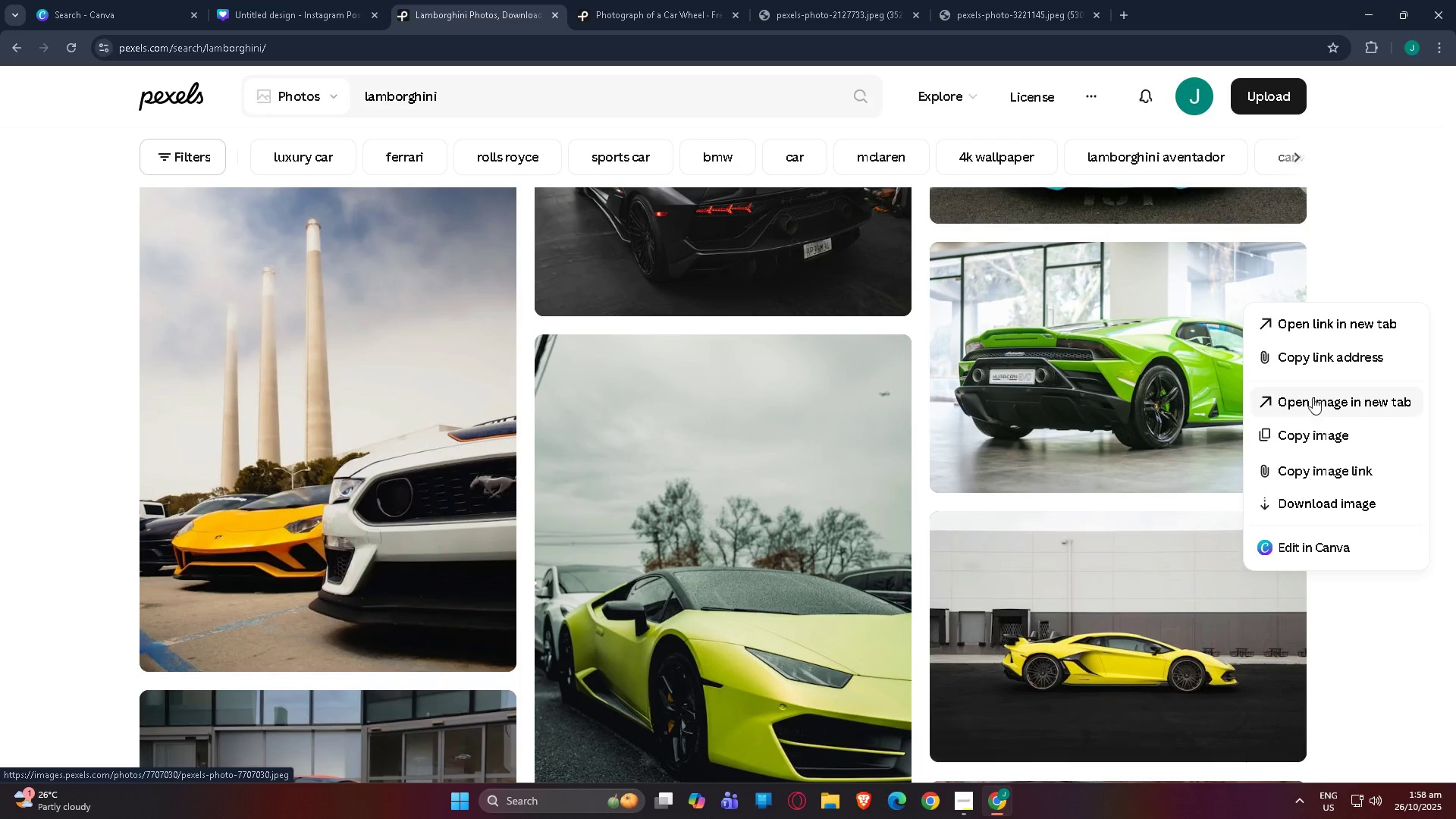 
left_click([1315, 410])
 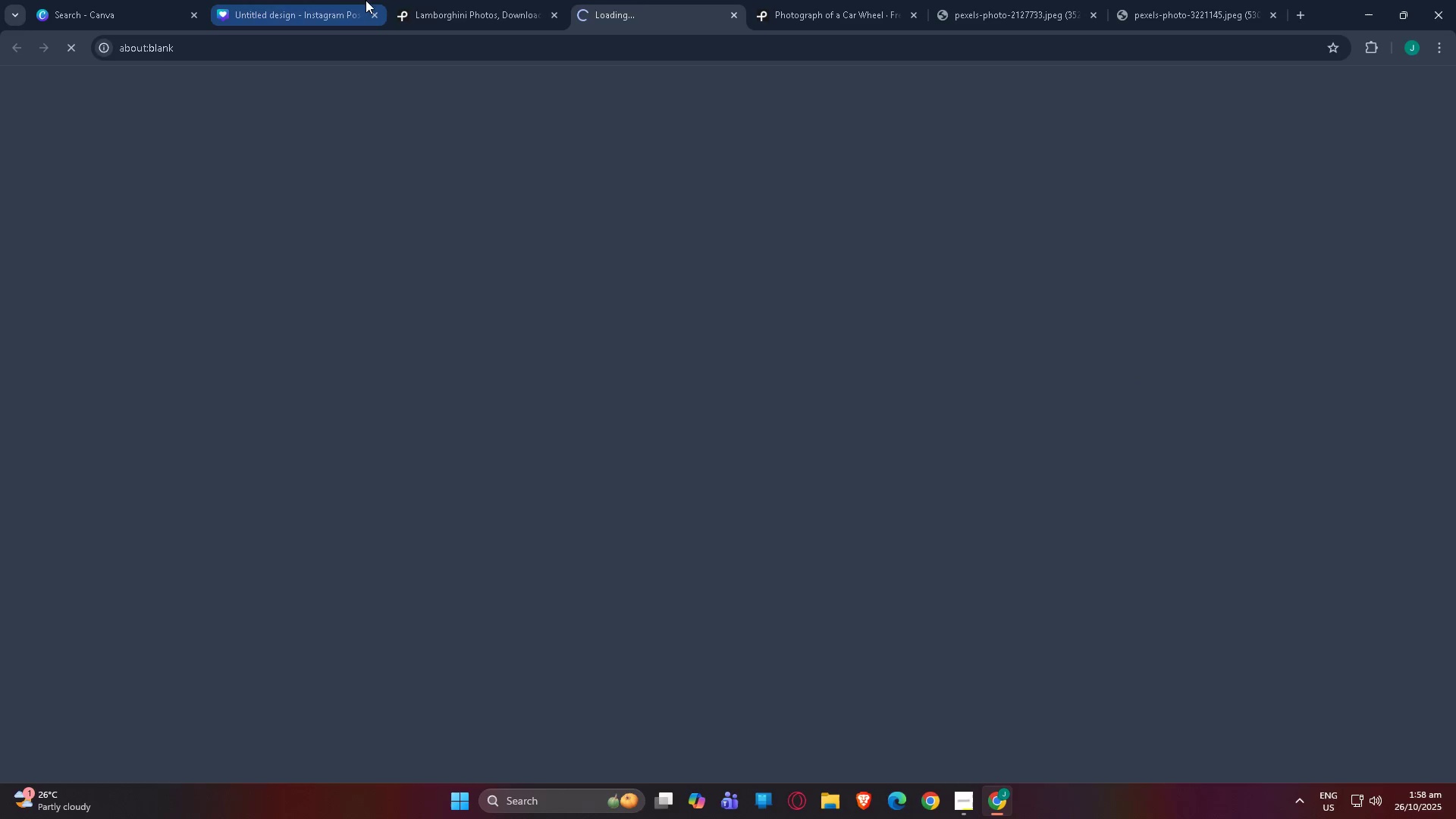 
left_click_drag(start_coordinate=[434, 0], to_coordinate=[438, 0])
 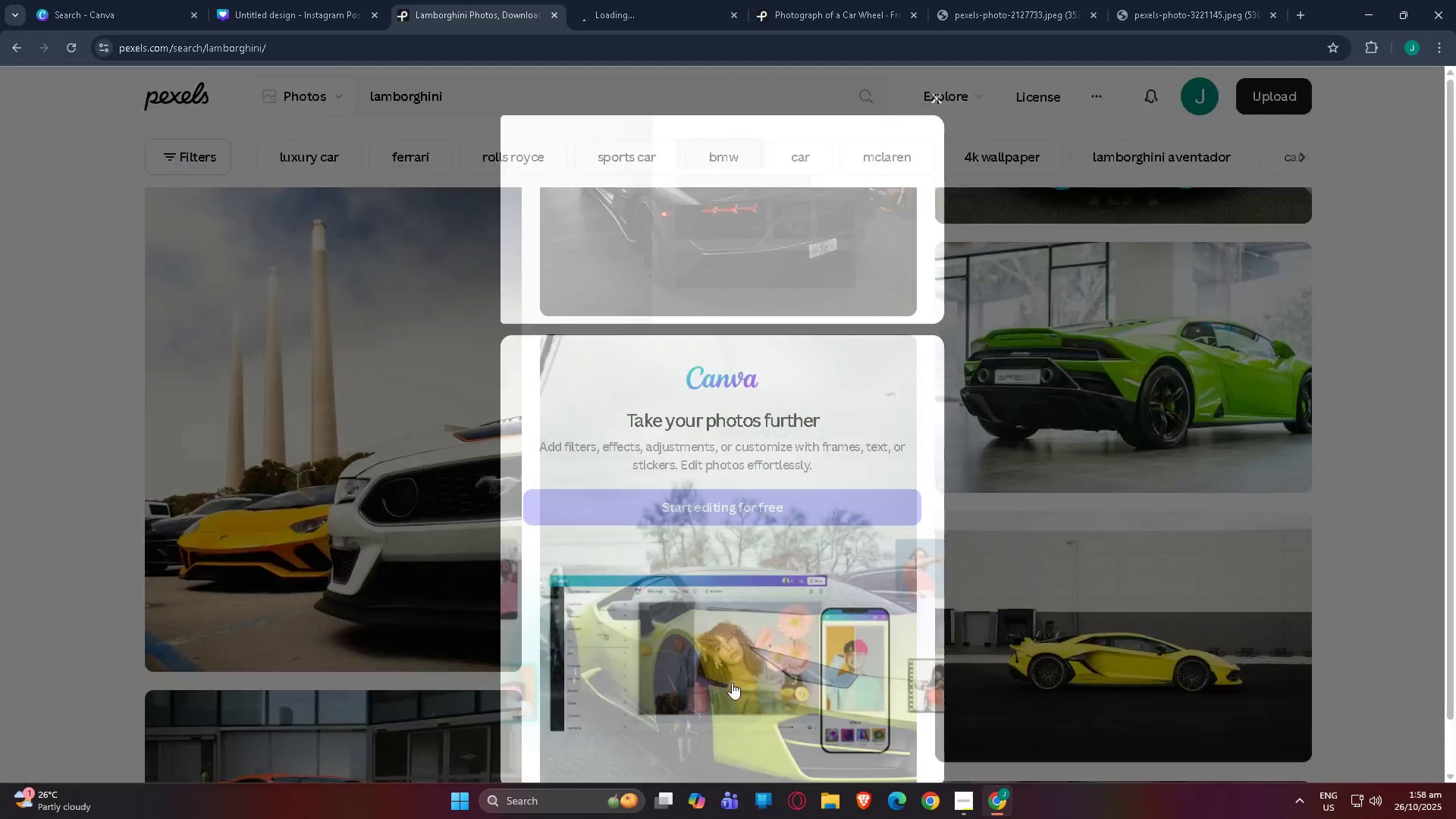 
scroll: coordinate [745, 648], scroll_direction: down, amount: 3.0
 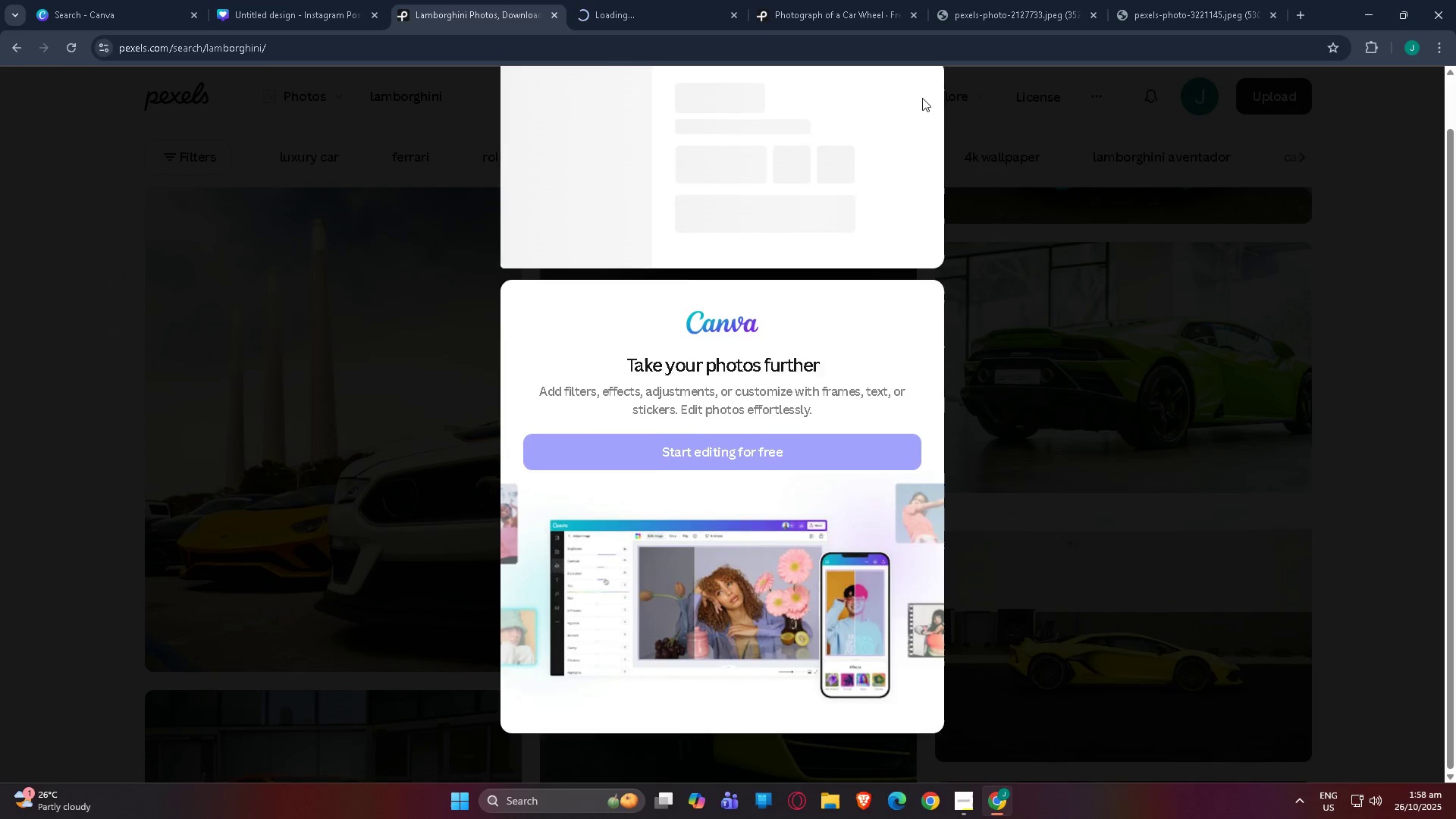 
scroll: coordinate [966, 166], scroll_direction: up, amount: 3.0
 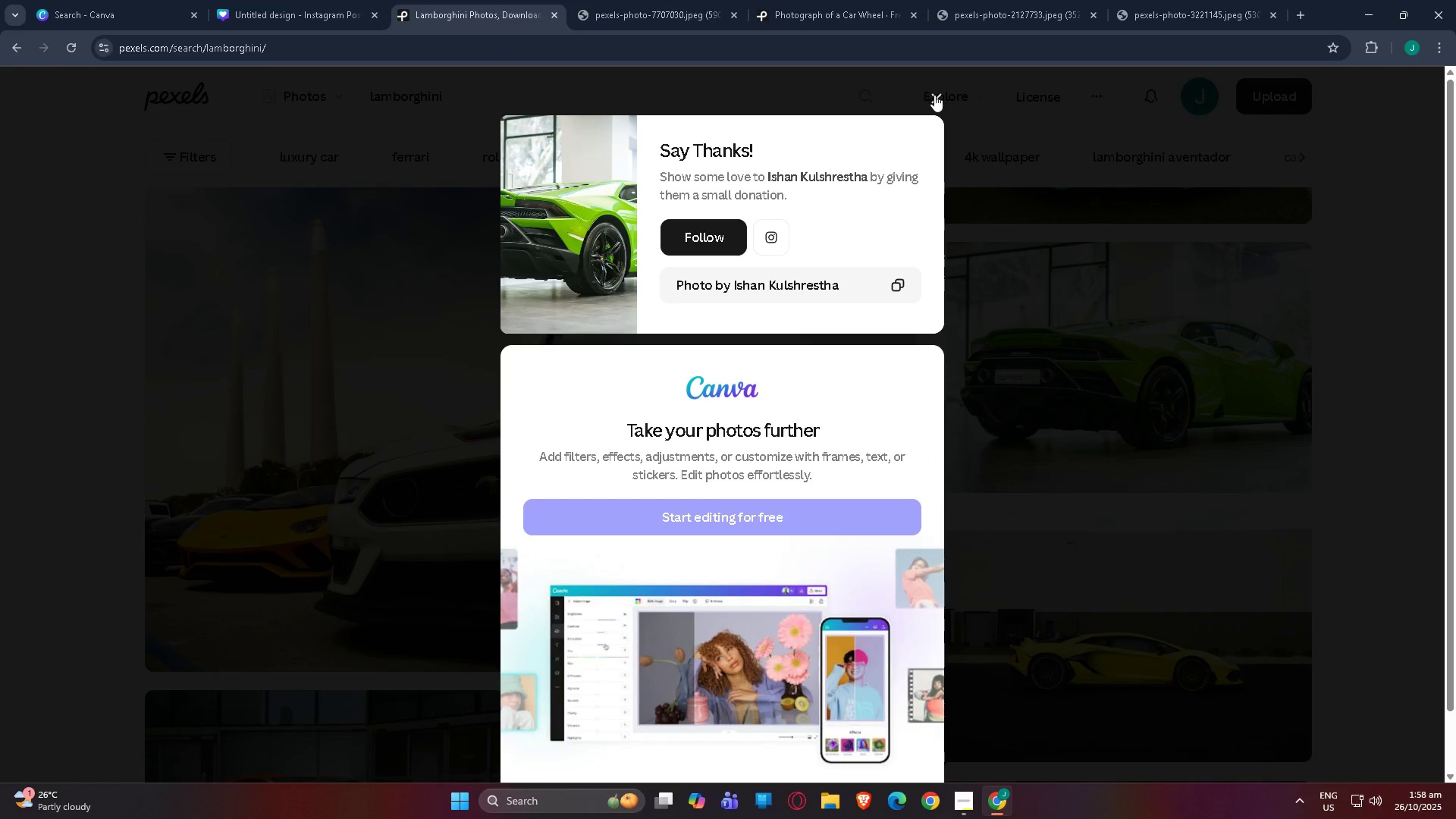 
left_click([934, 95])
 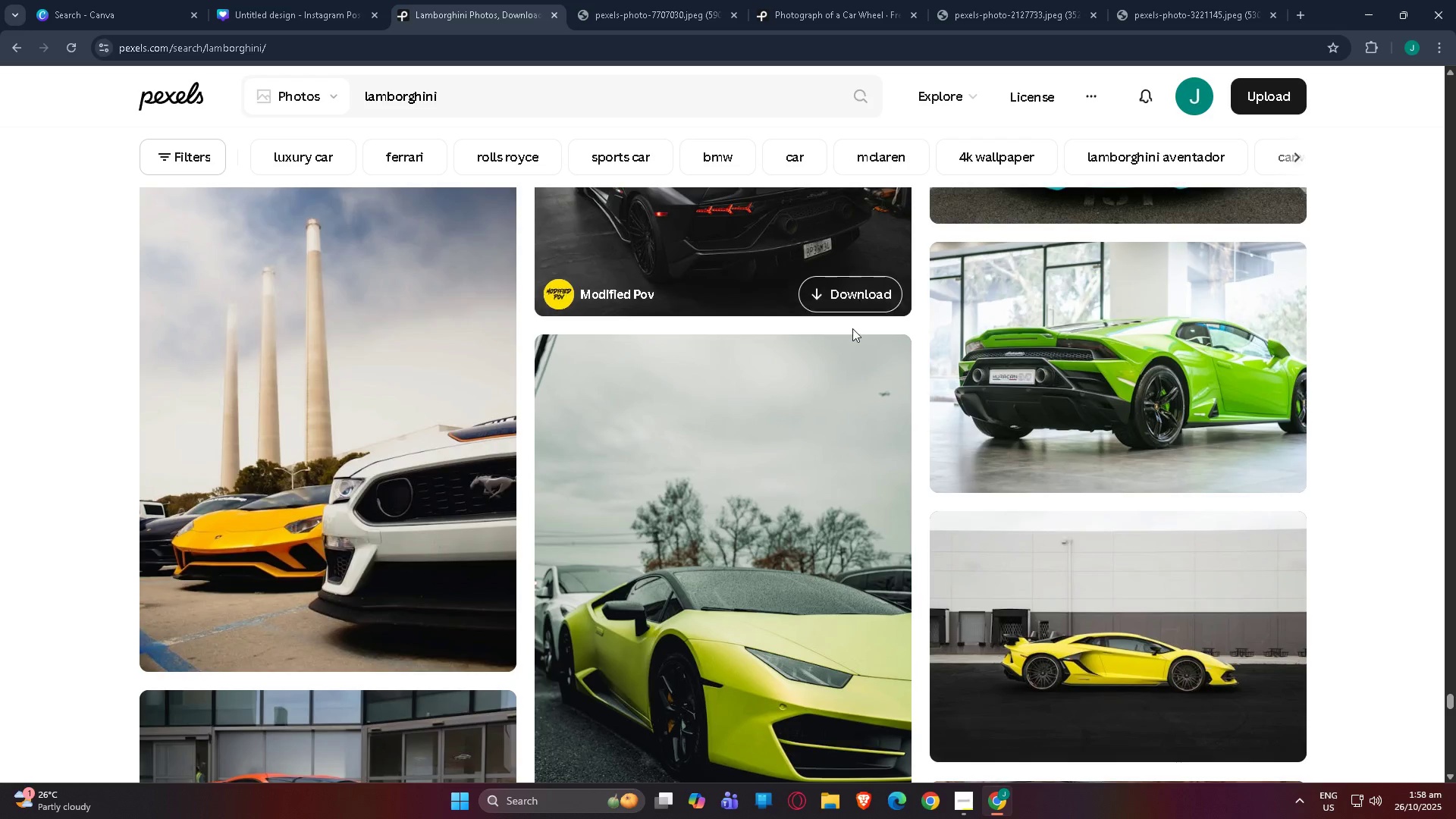 
scroll: coordinate [796, 391], scroll_direction: down, amount: 195.0
 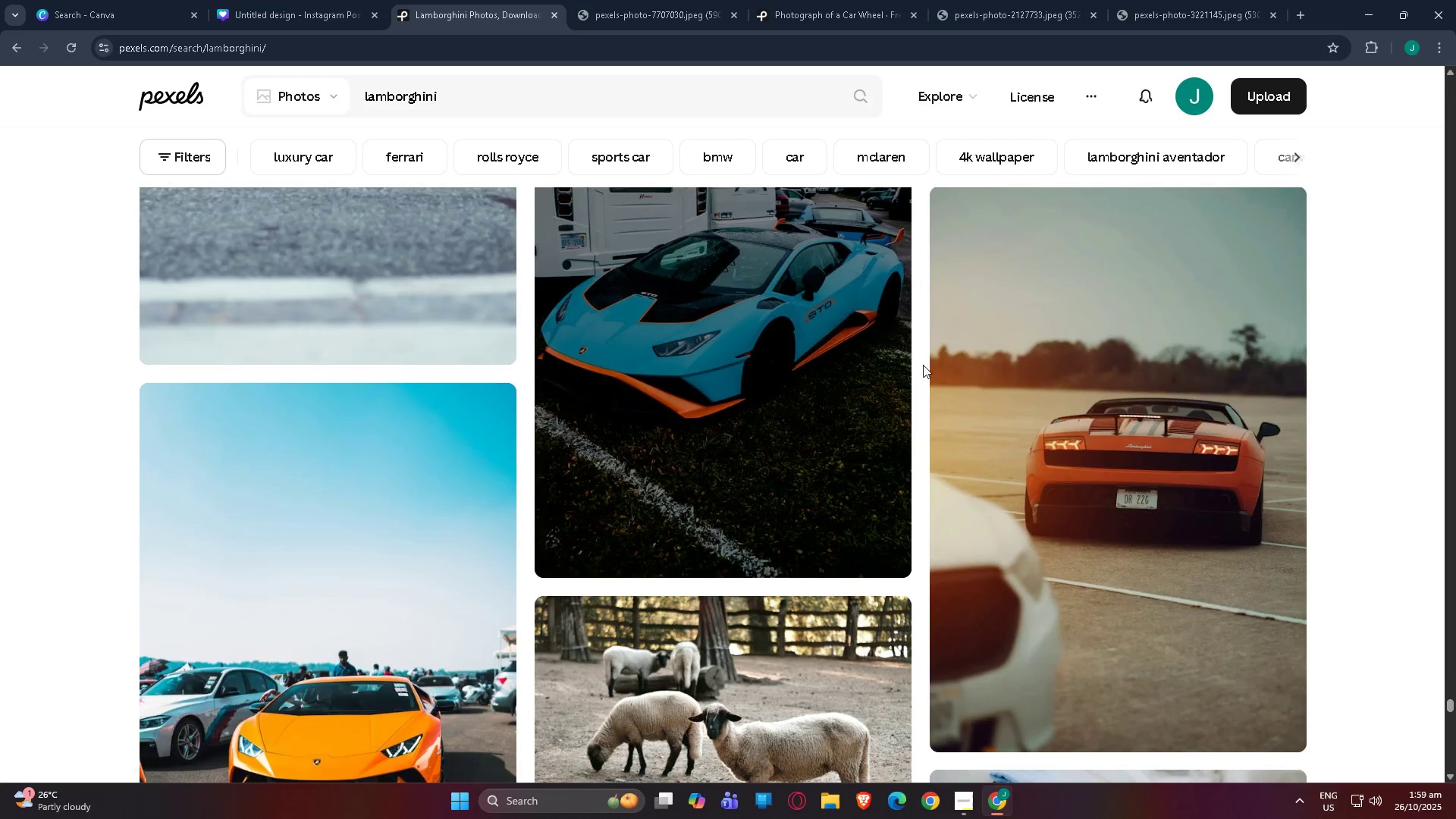 
scroll: coordinate [1064, 399], scroll_direction: down, amount: 77.0
 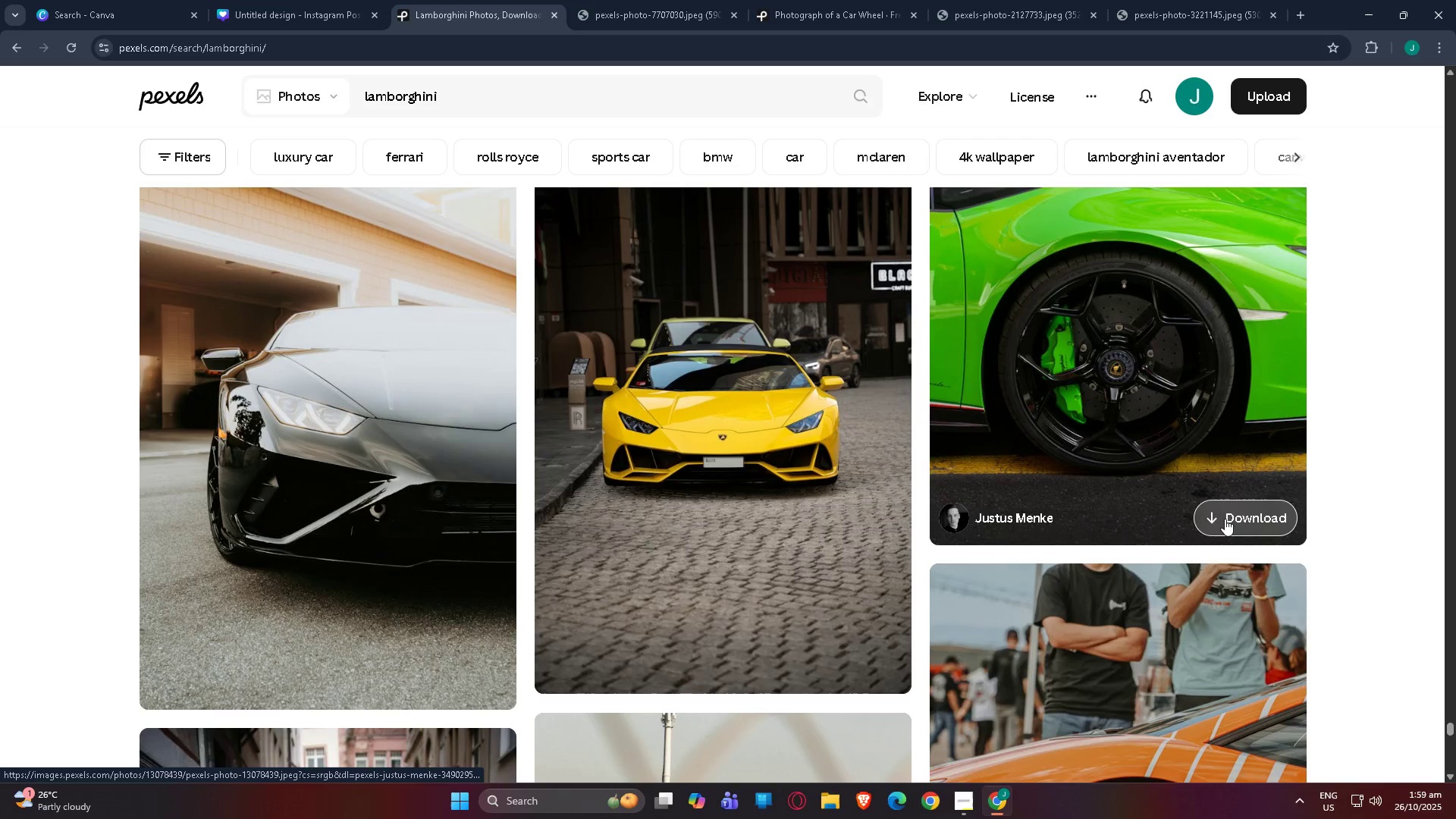 
left_click([628, 0])
 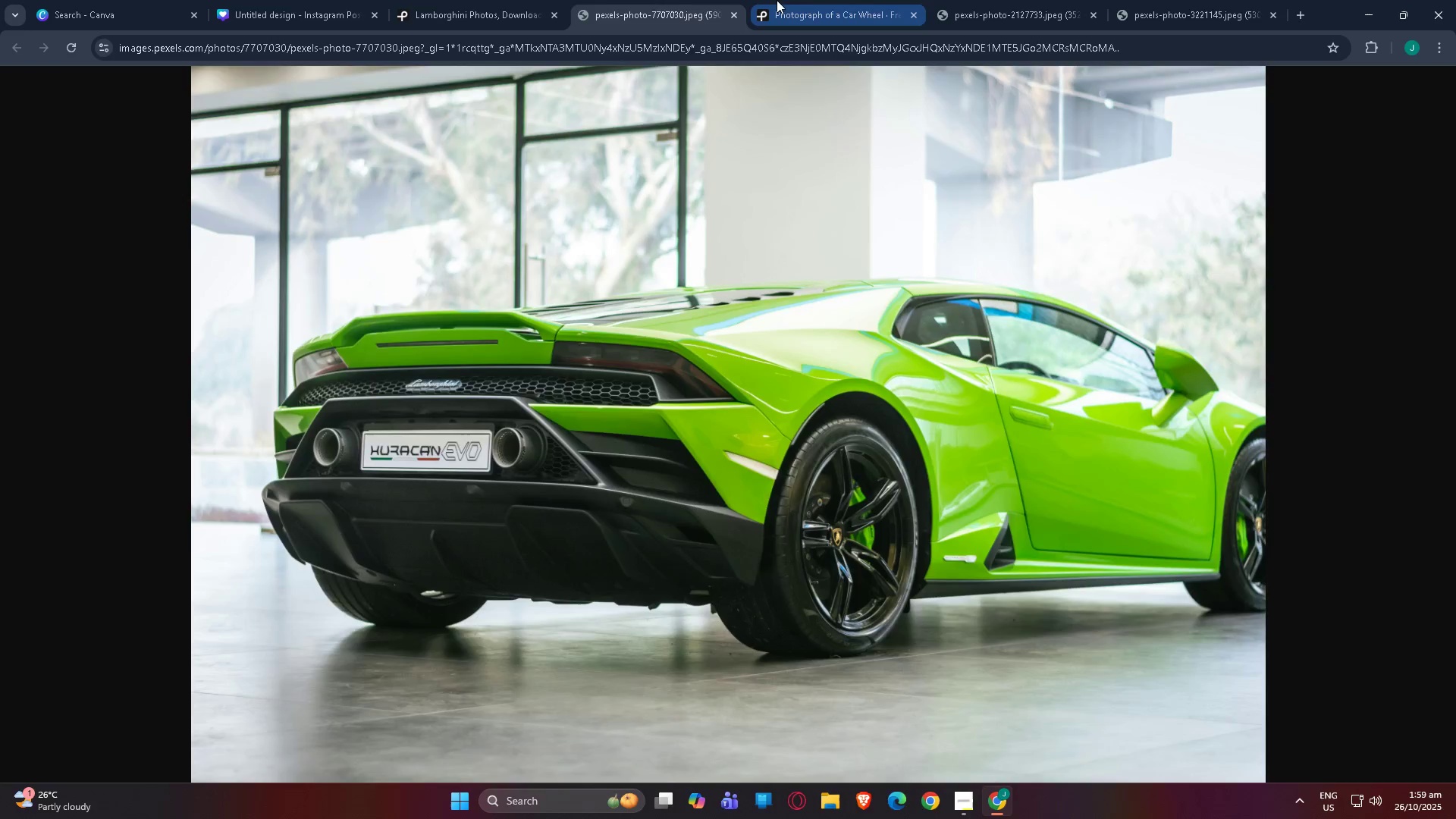 
left_click([830, 0])
 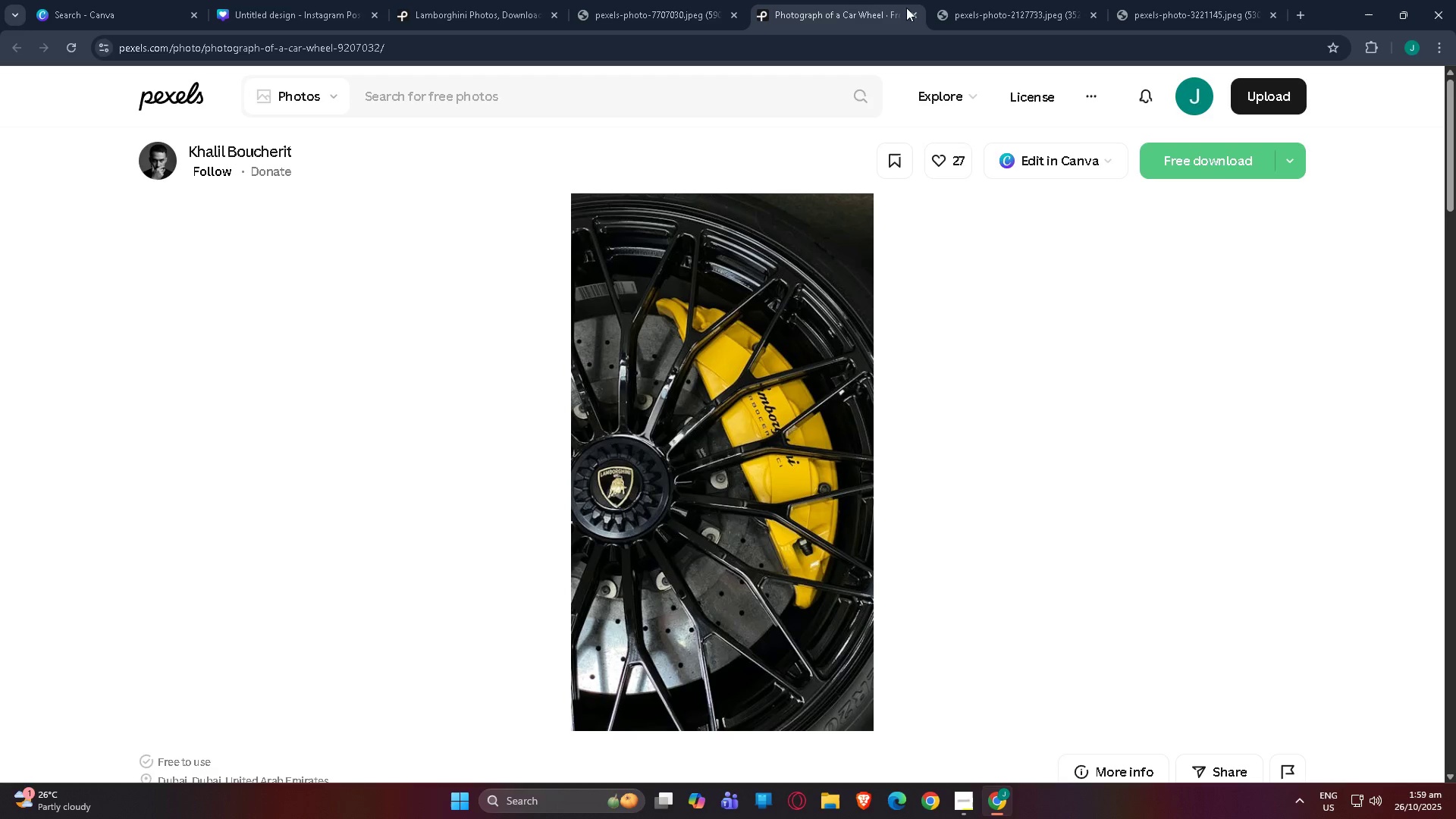 
left_click([913, 13])
 